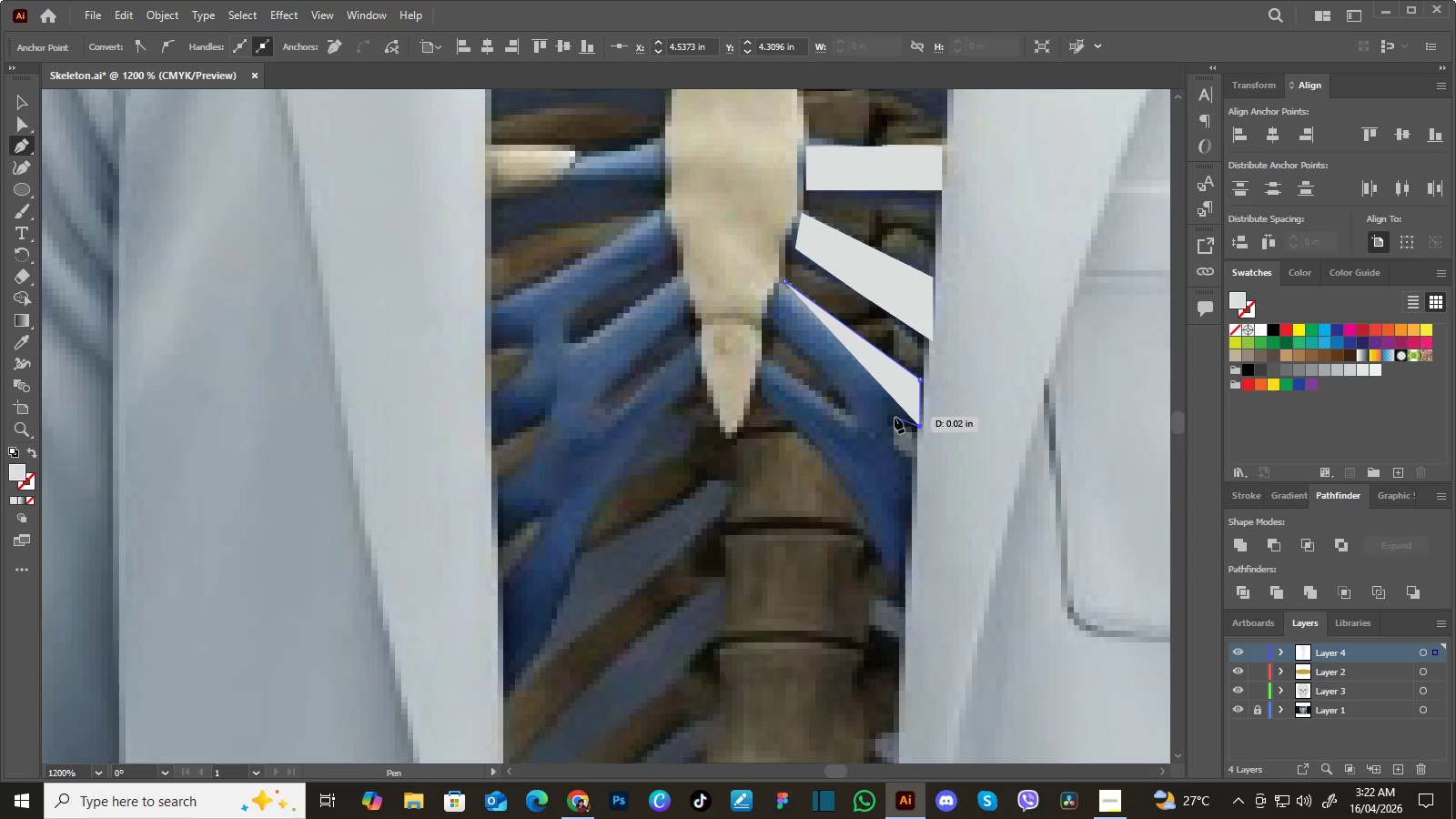 
left_click([893, 416])
 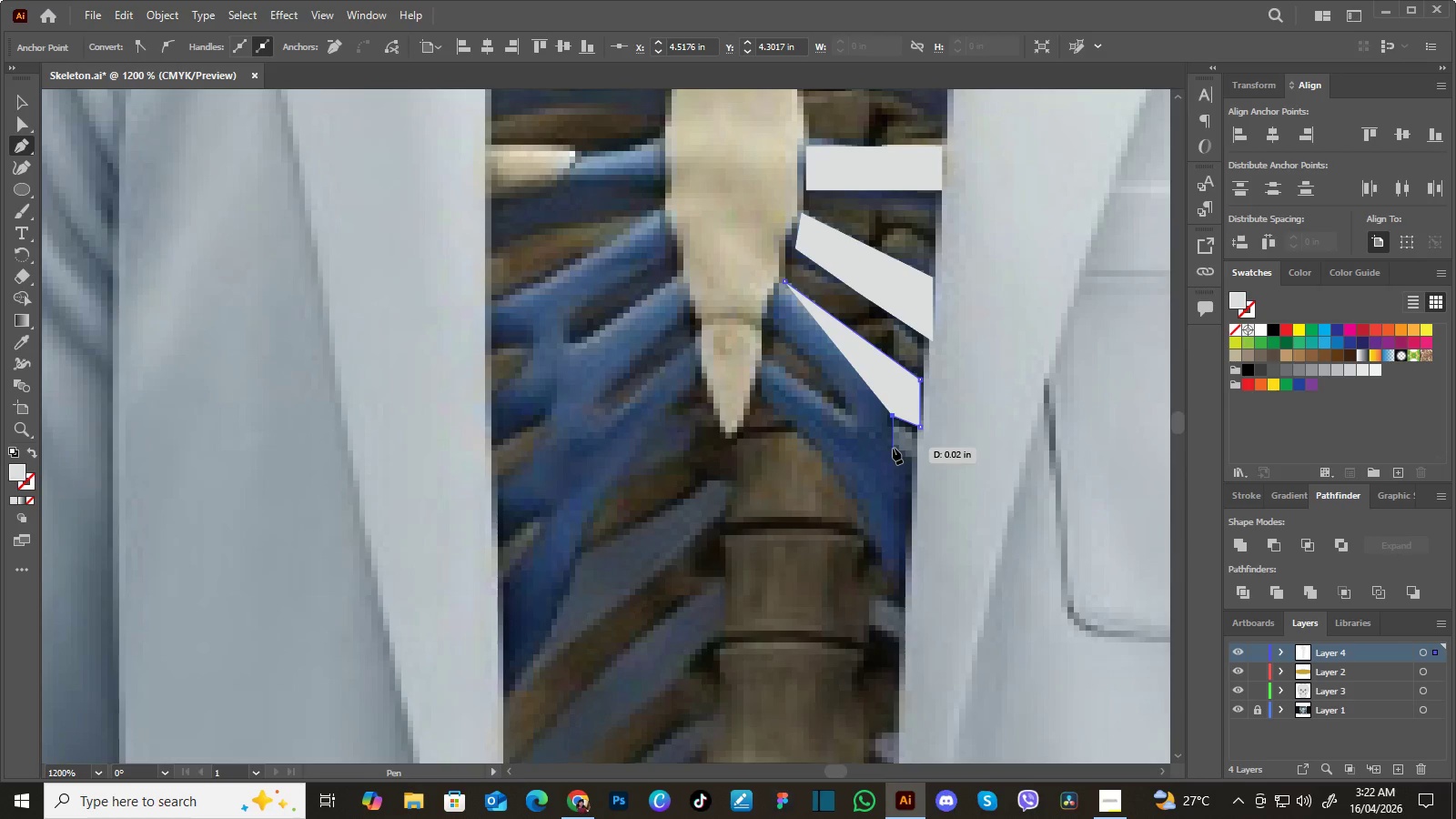 
left_click([893, 445])
 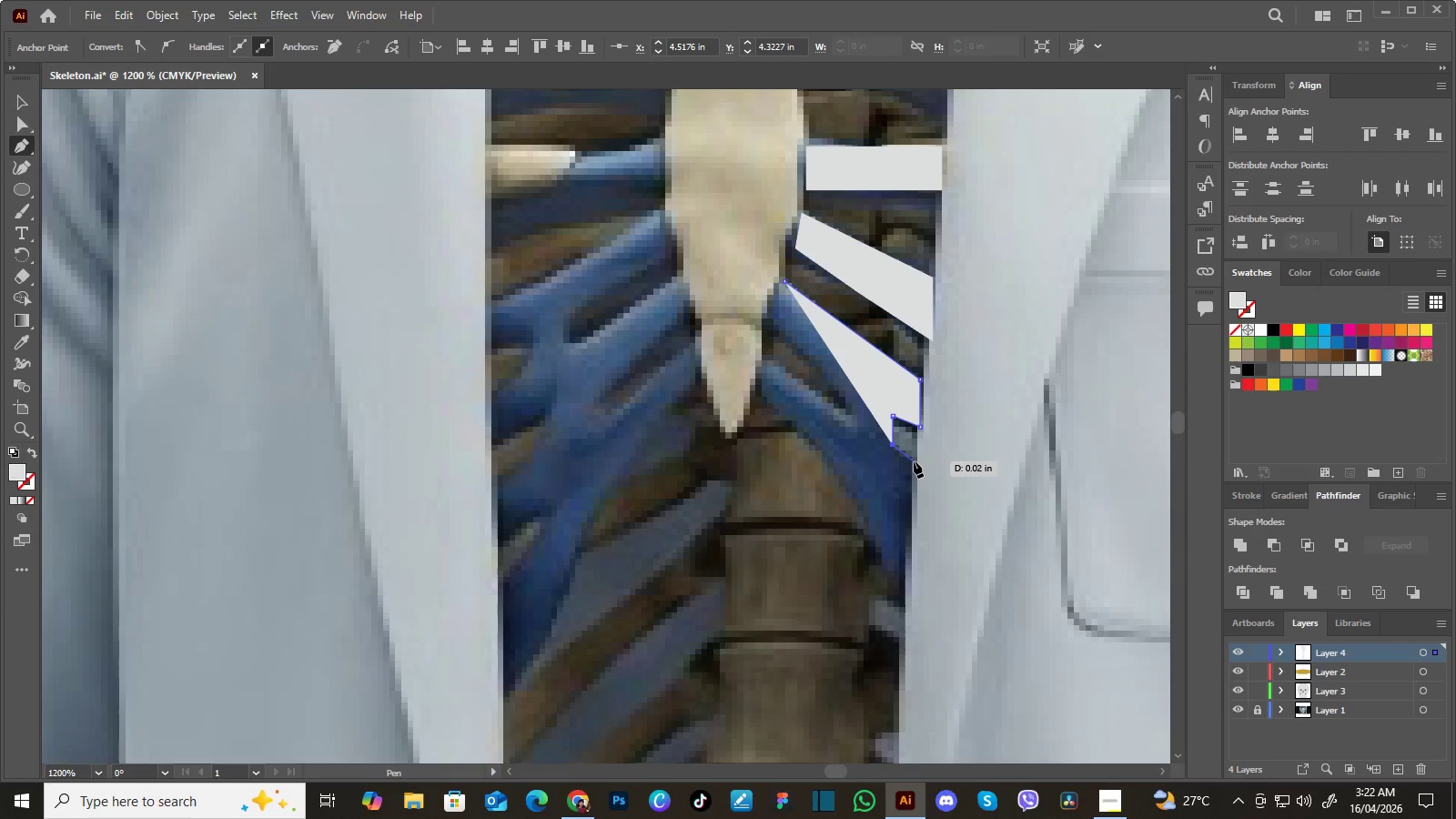 
left_click([914, 461])
 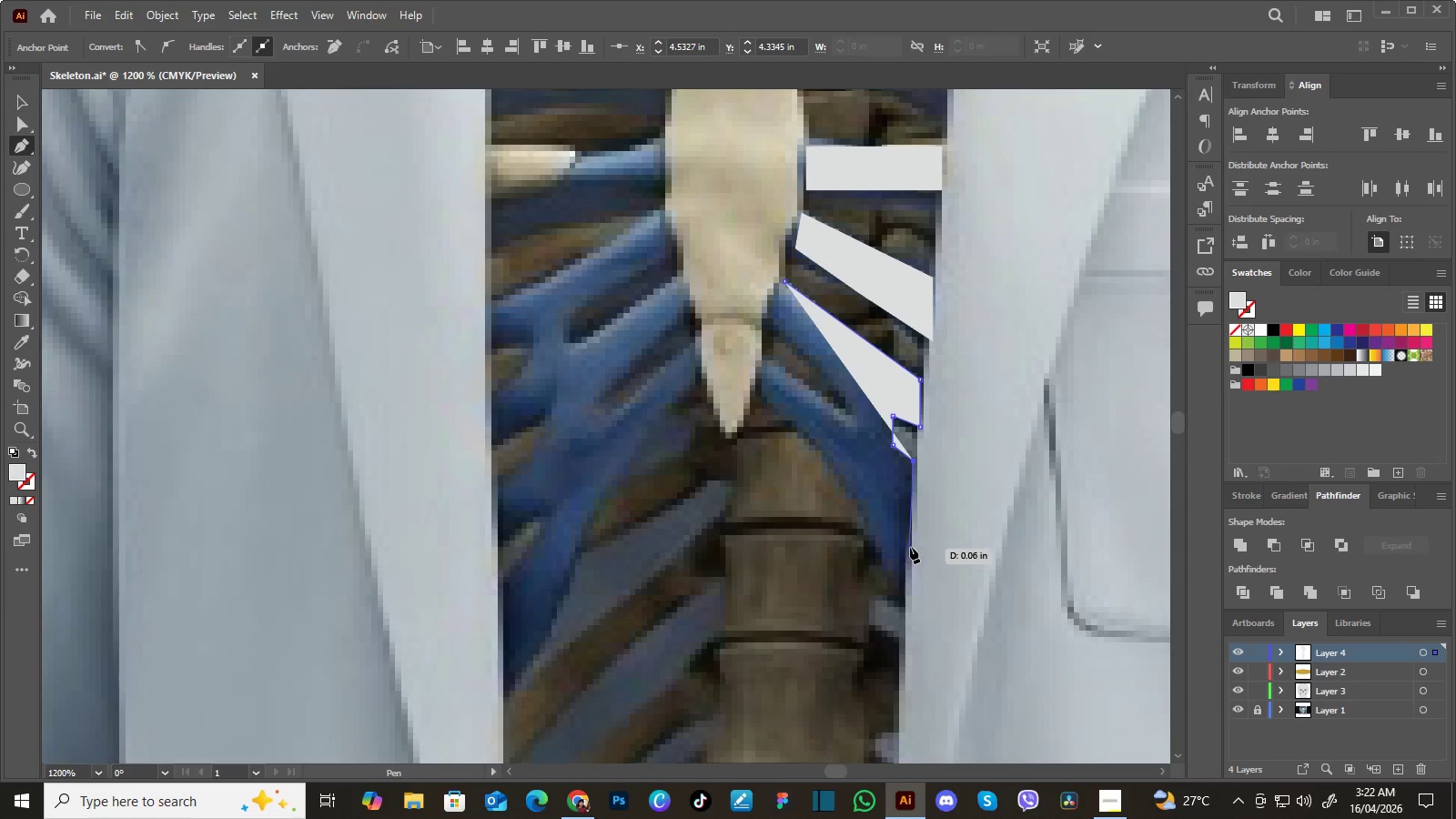 
left_click([912, 542])
 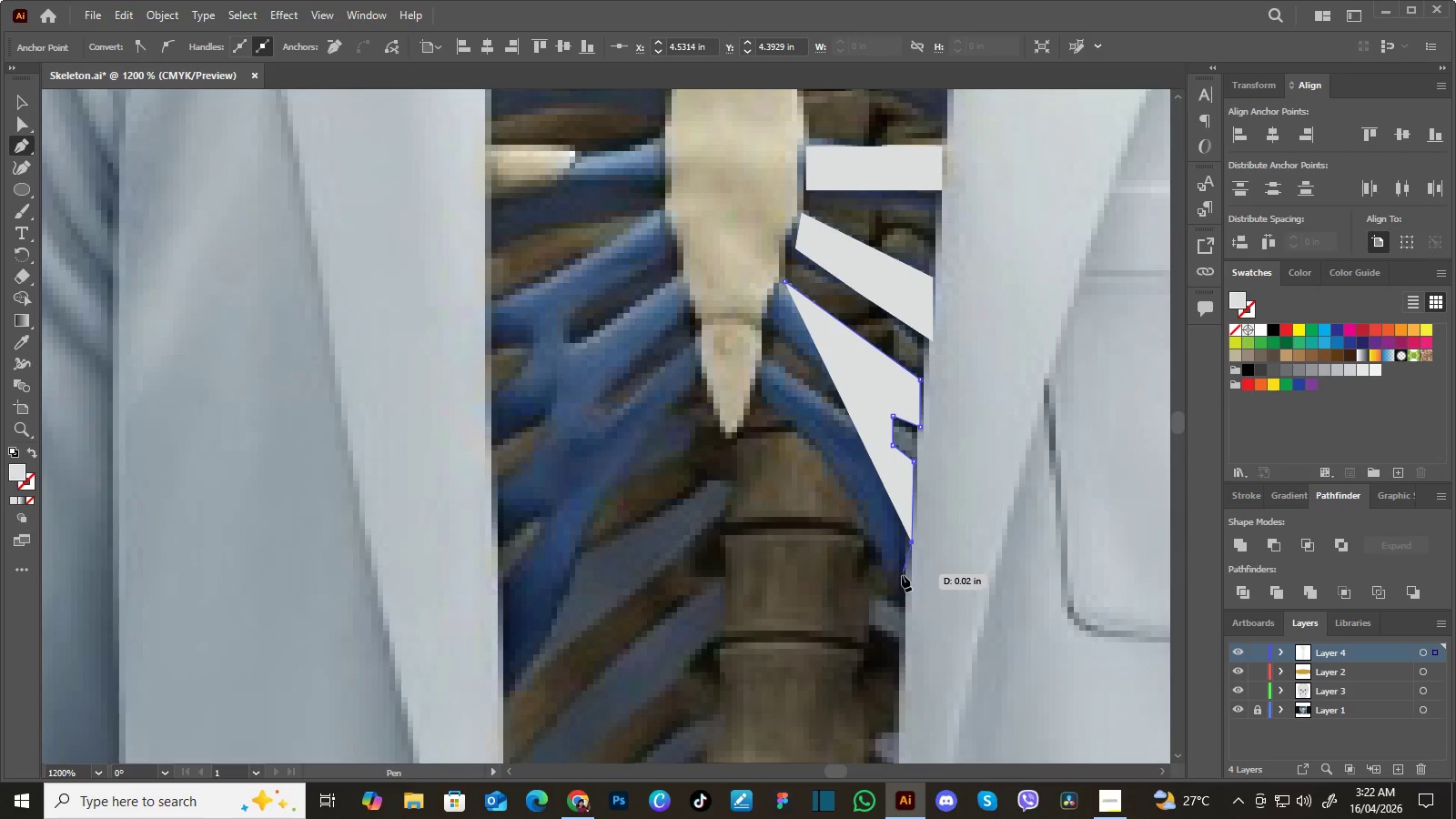 
left_click([902, 577])
 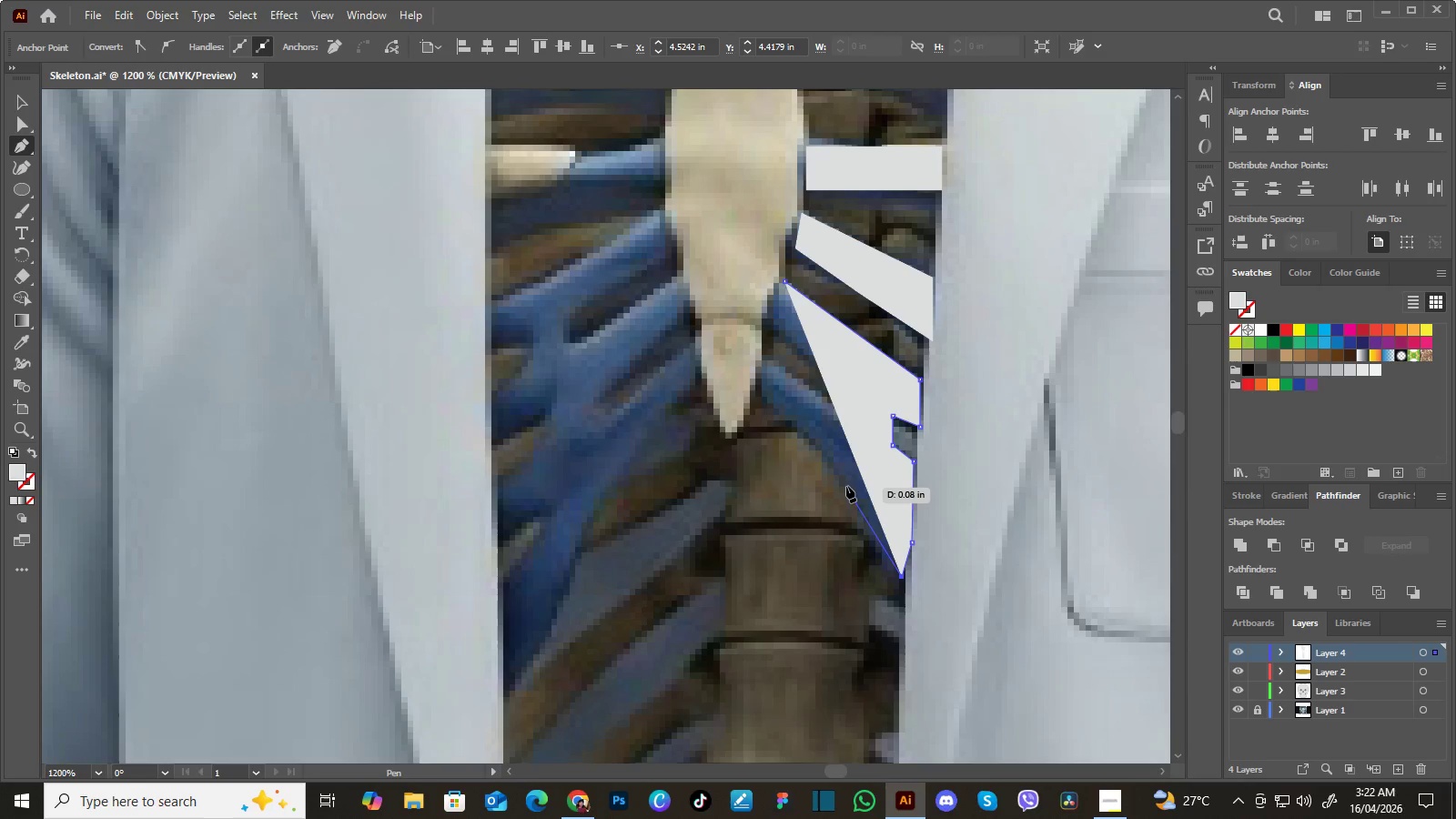 
left_click([844, 479])
 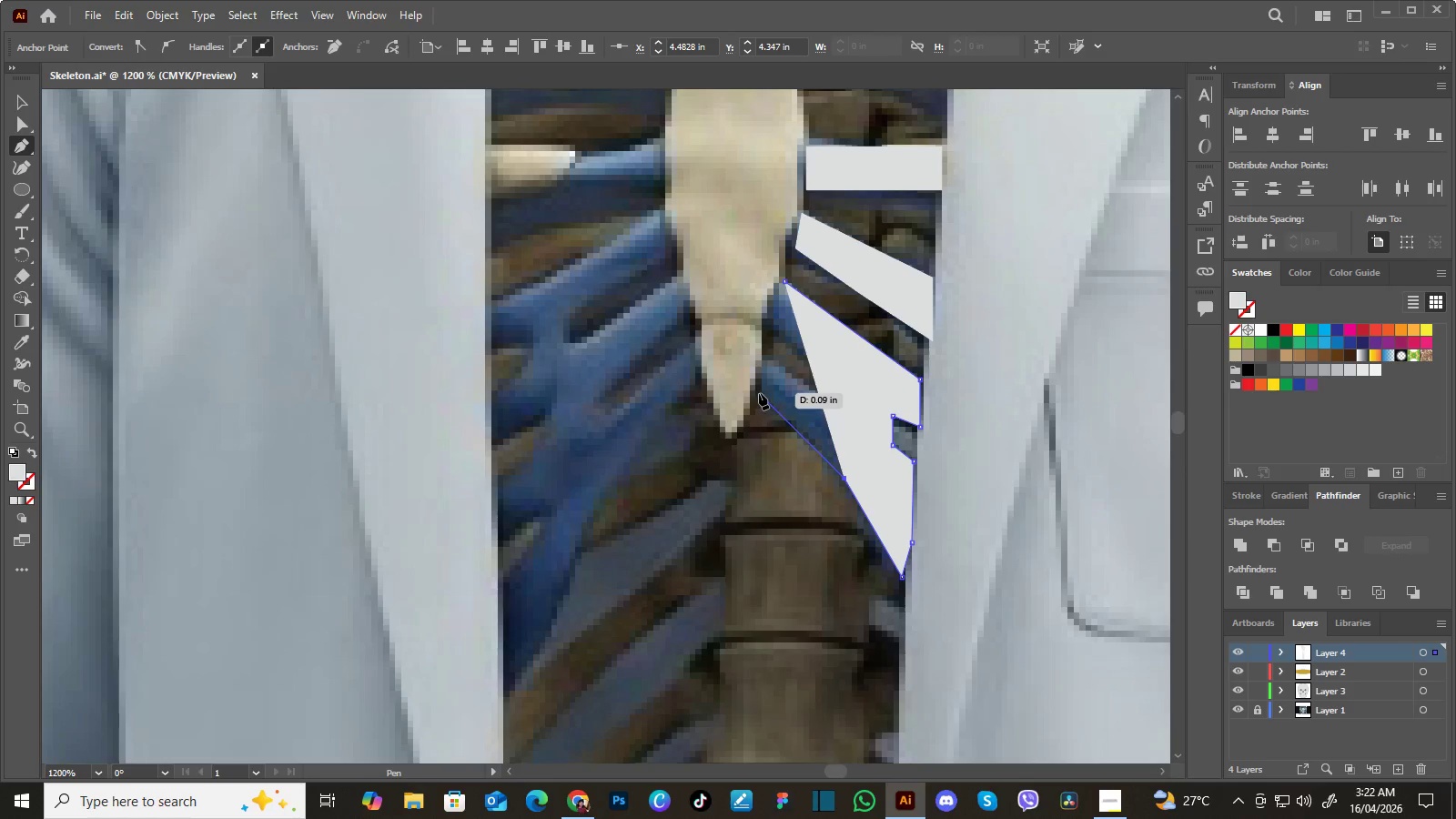 
left_click([759, 393])
 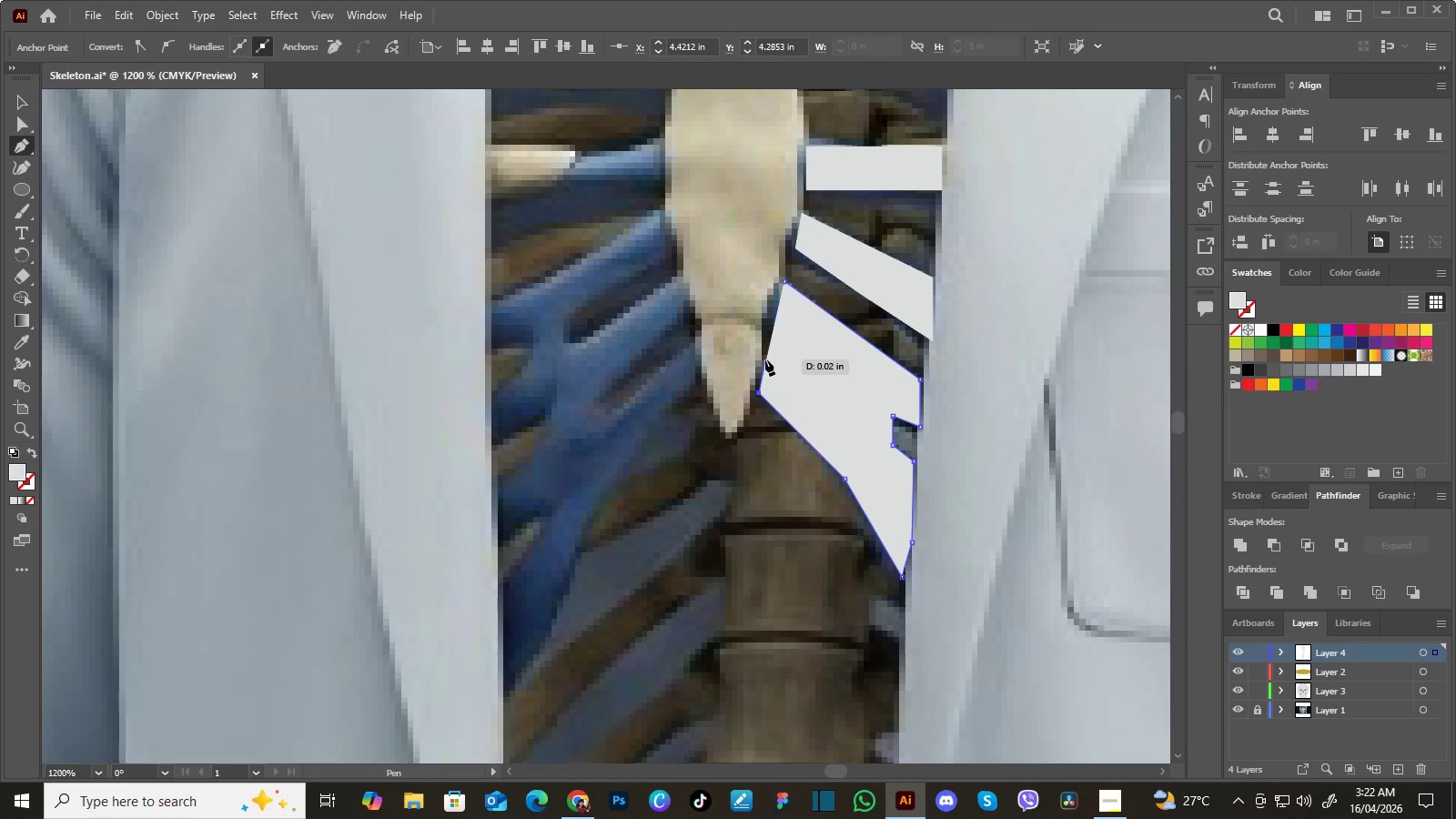 
left_click([763, 359])
 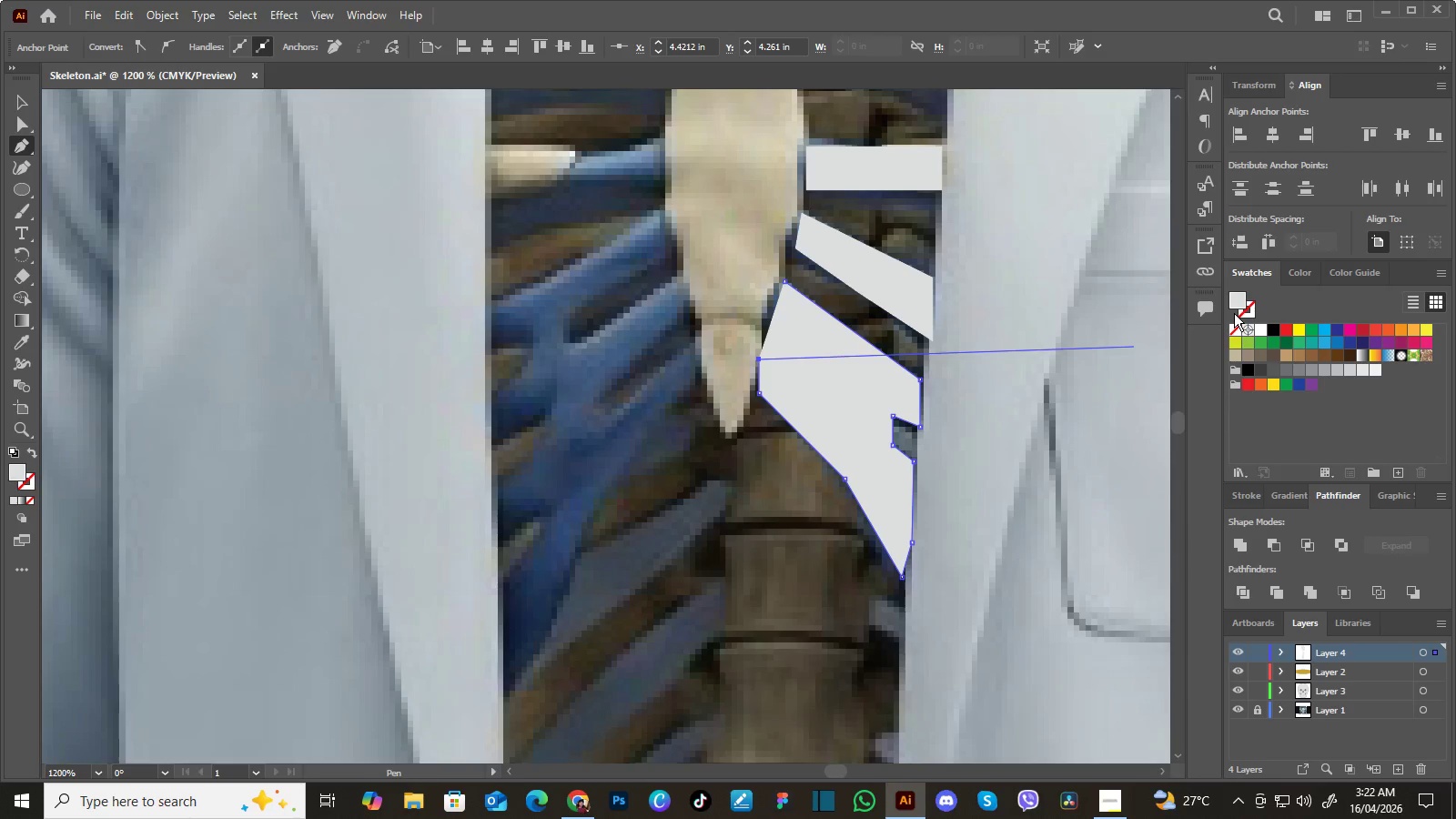 
left_click([1233, 326])
 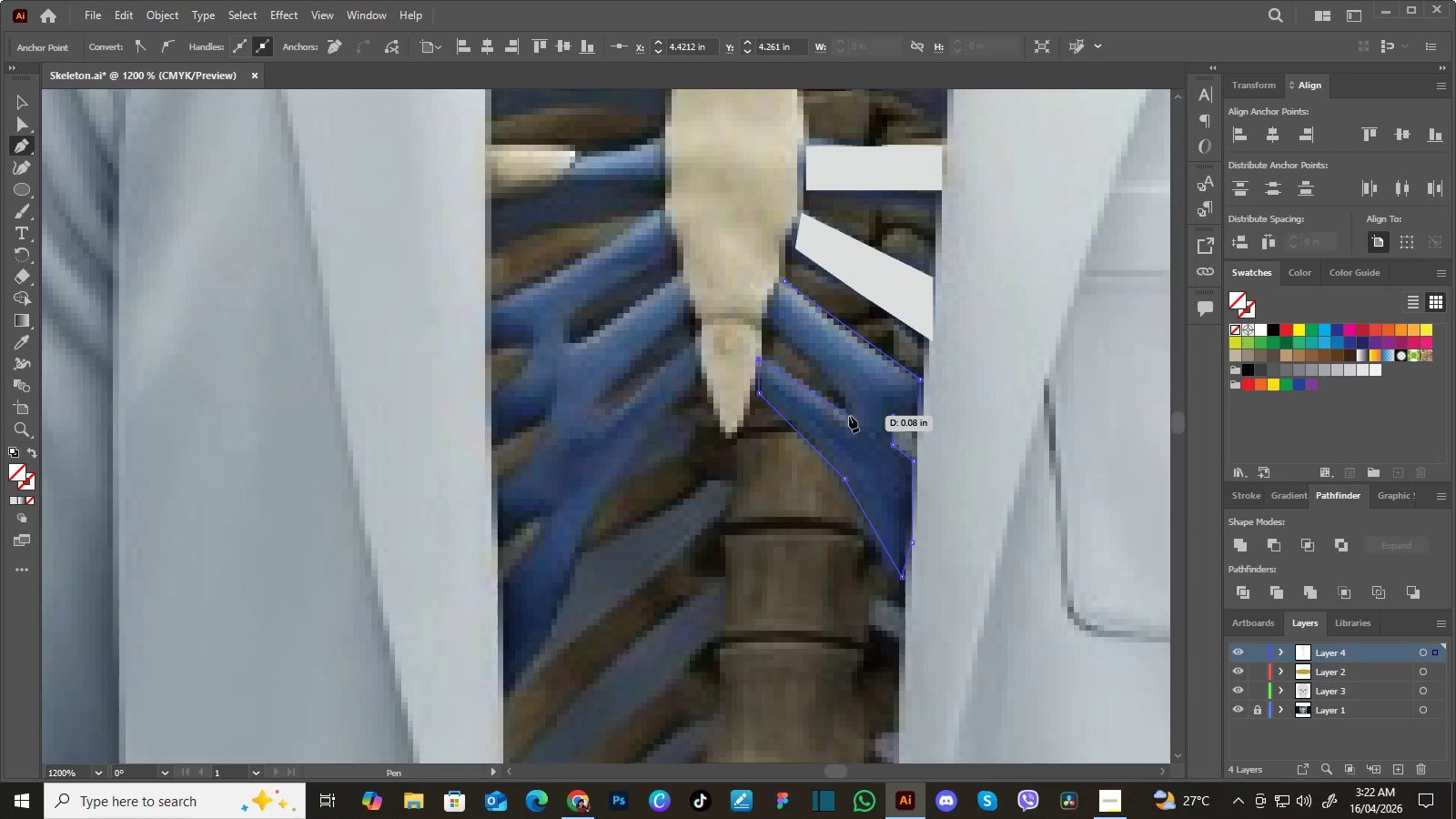 
left_click([850, 420])
 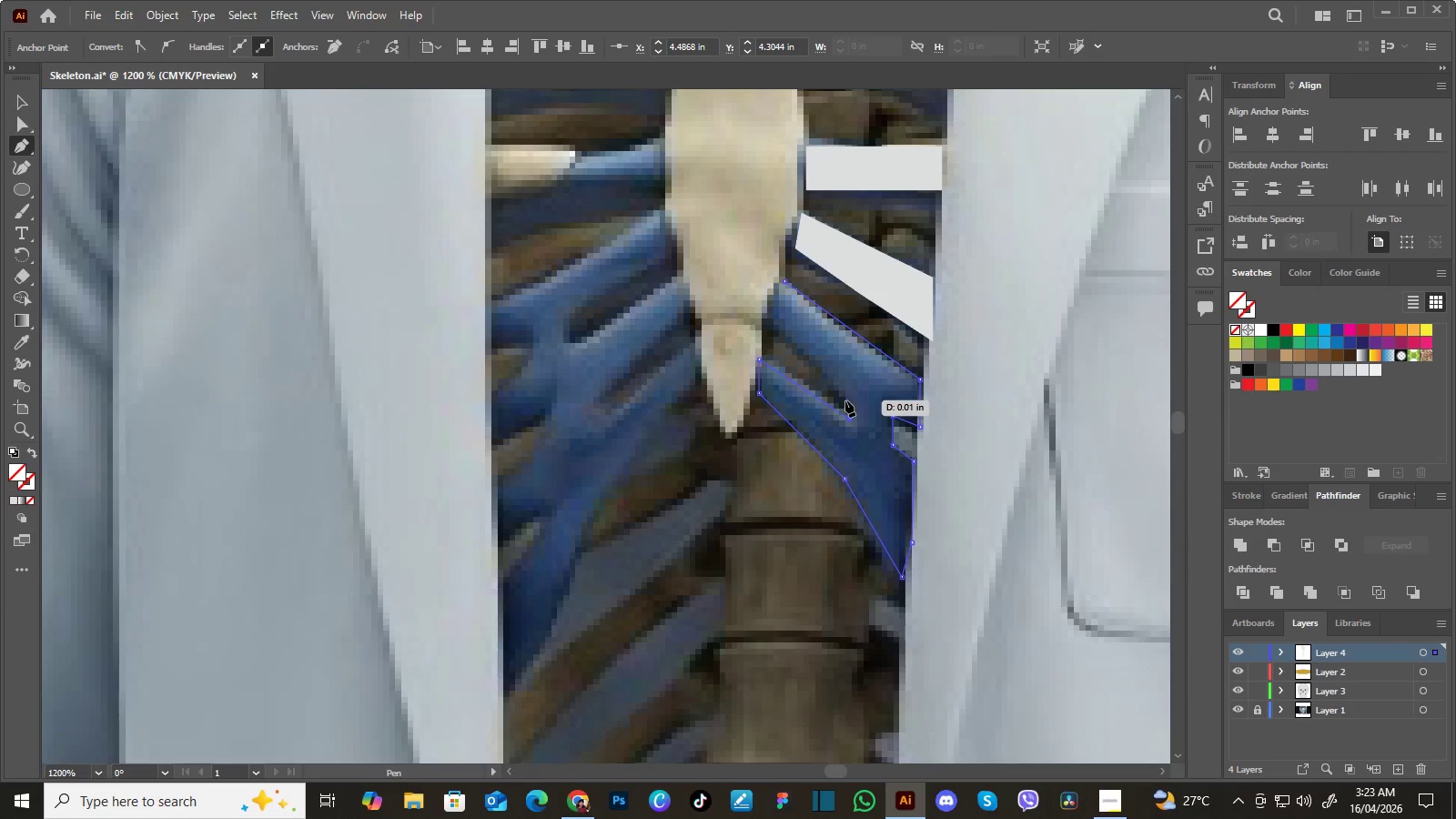 
left_click([845, 399])
 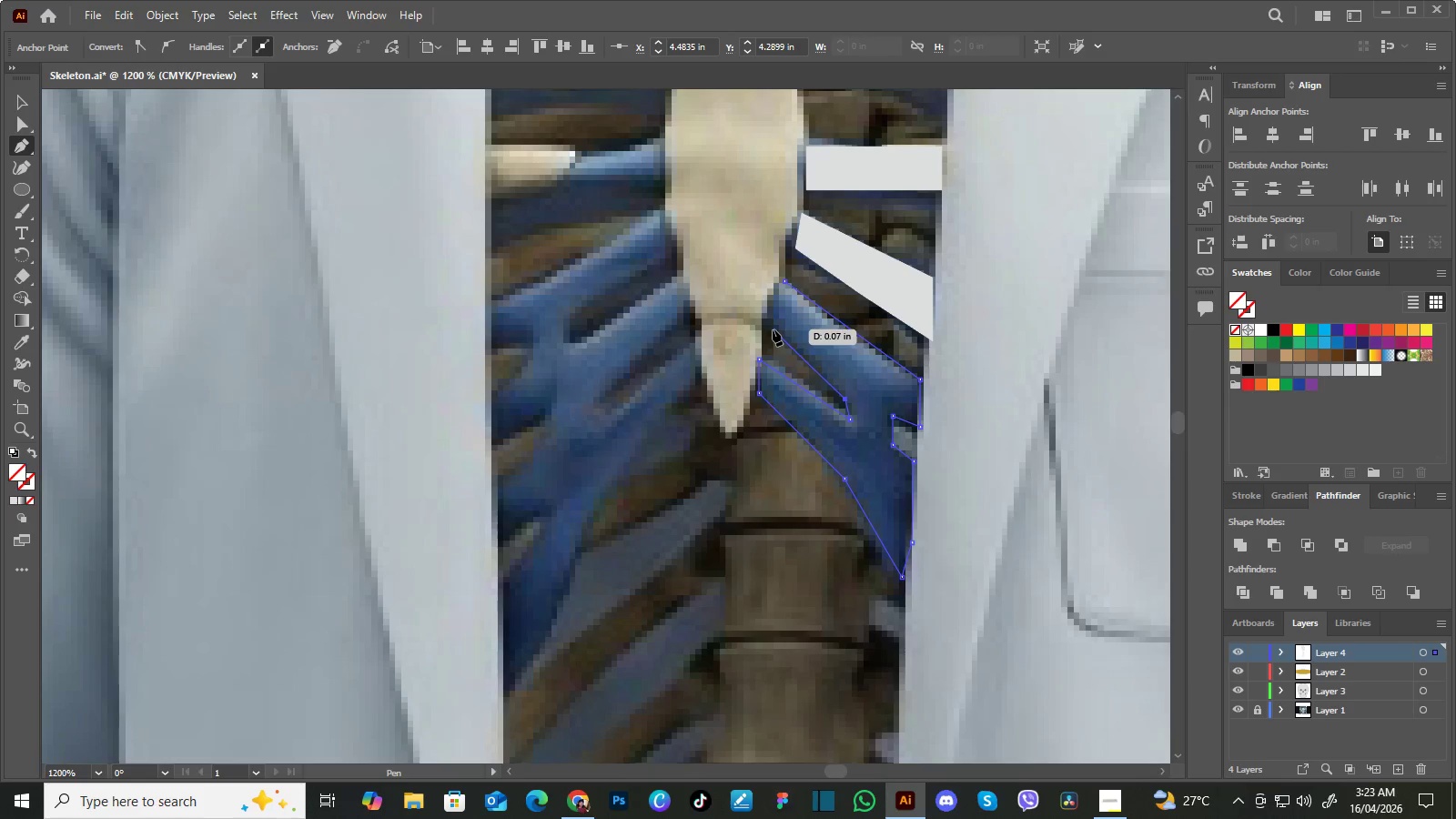 
left_click([773, 327])
 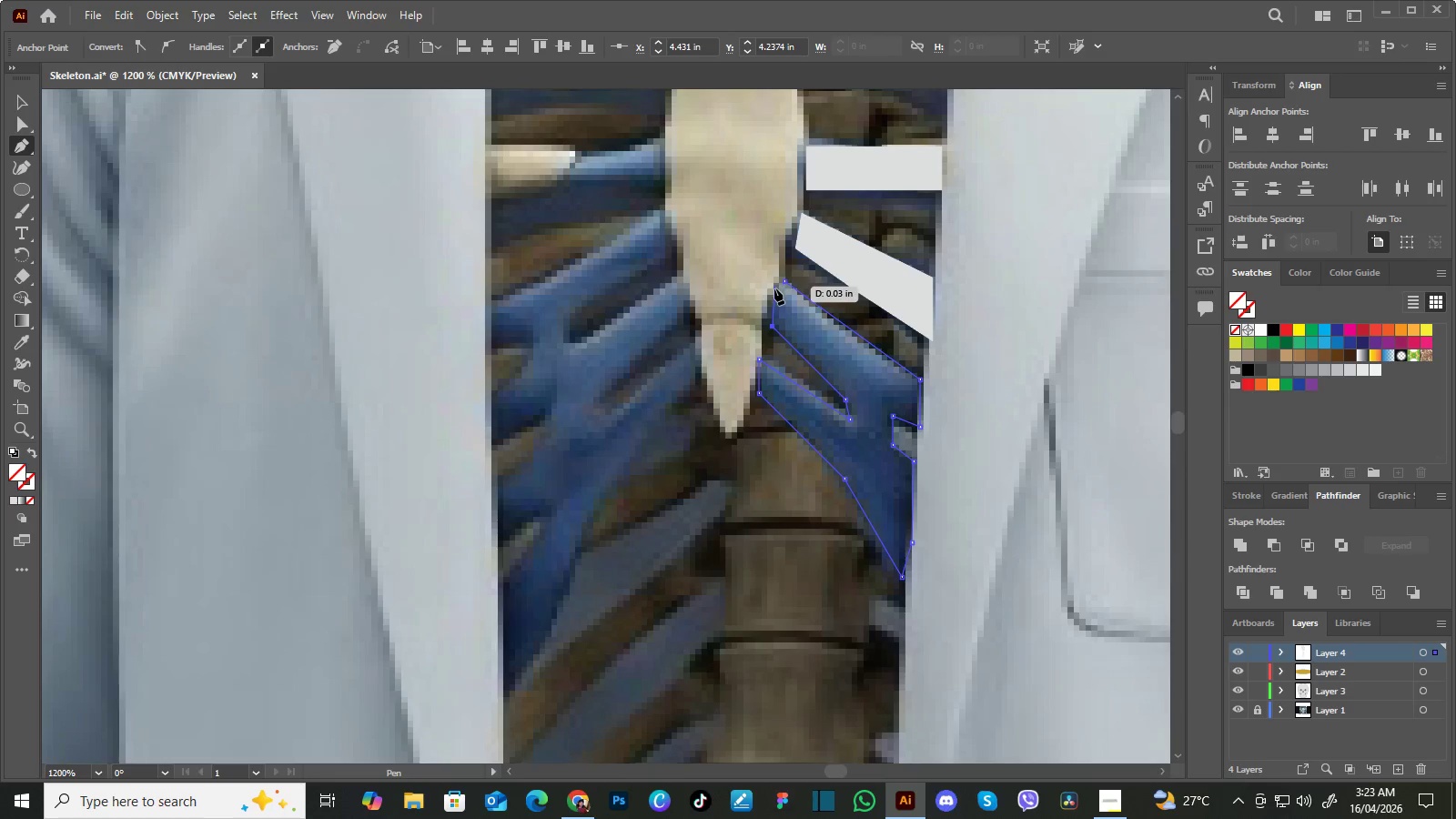 
left_click([776, 289])
 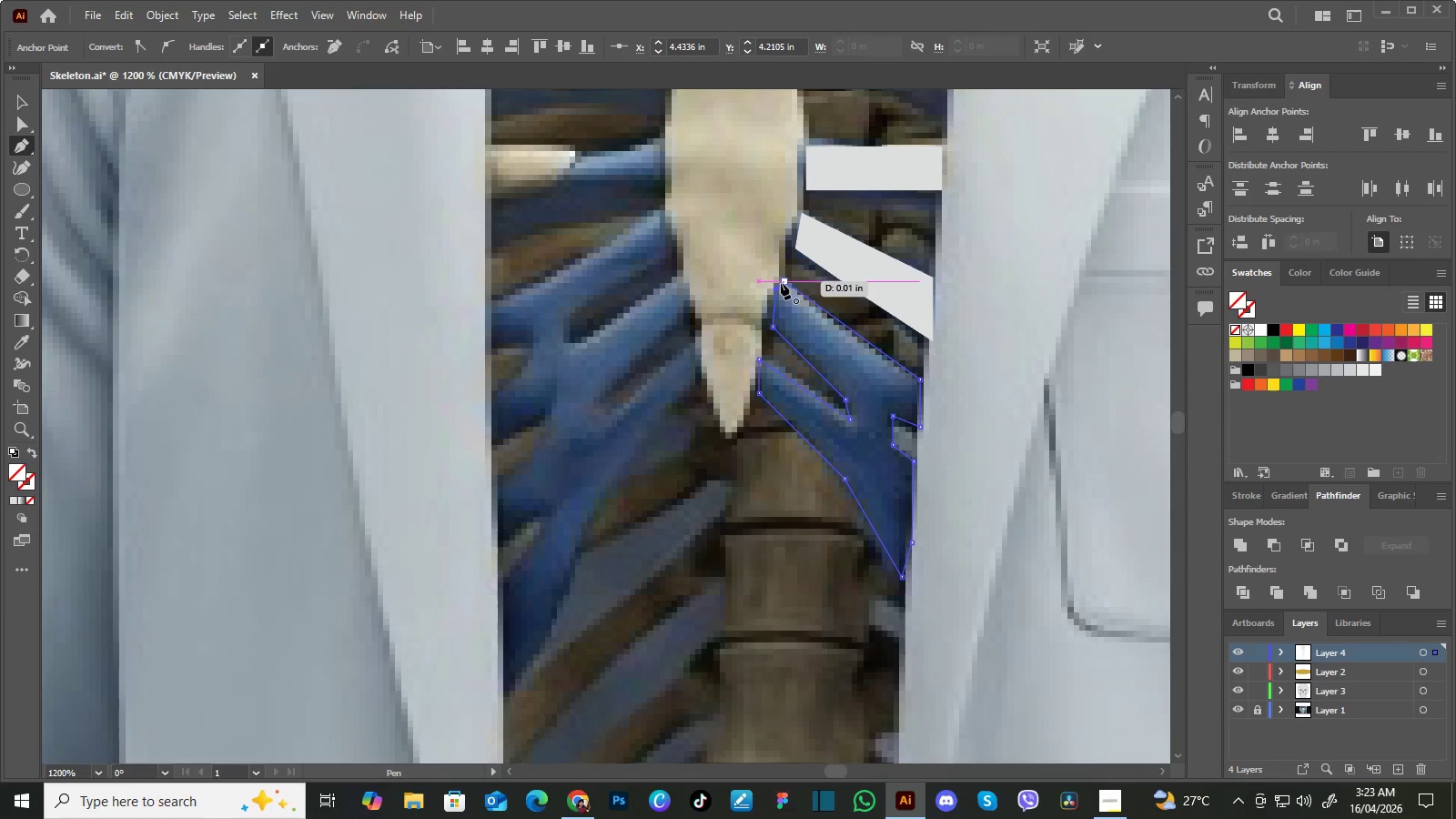 
left_click([781, 283])
 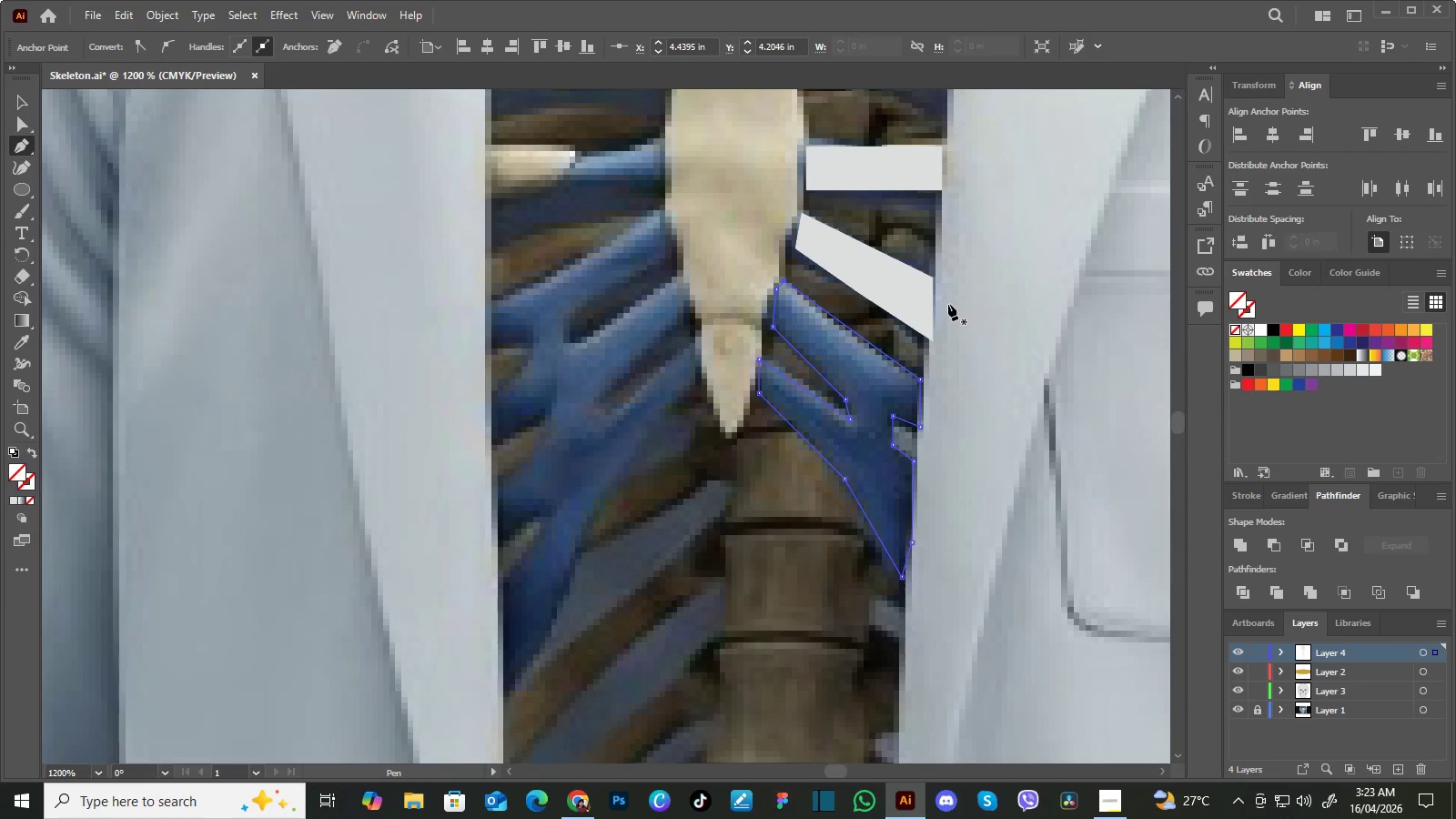 
key(I)
 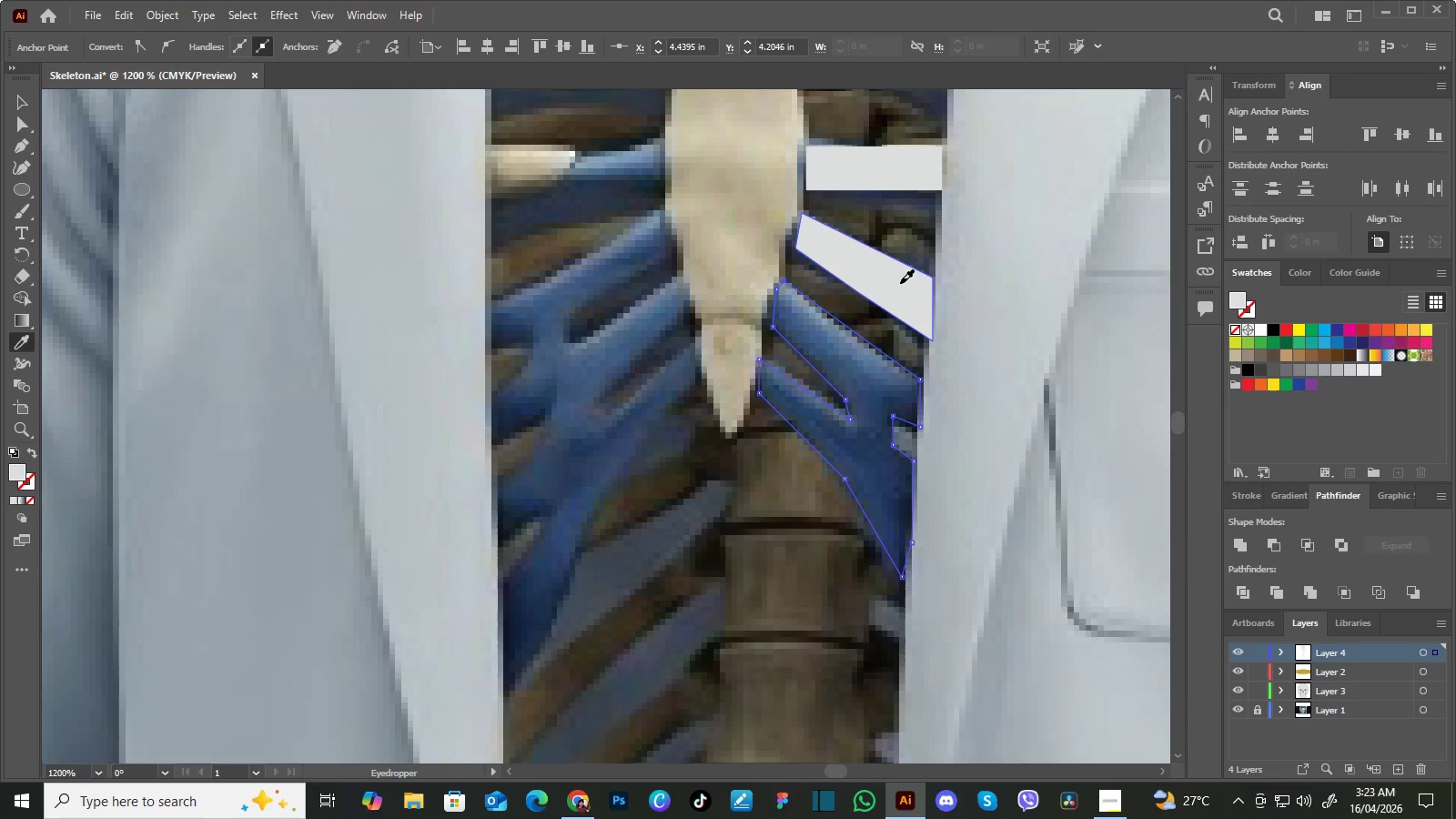 
left_click([900, 283])
 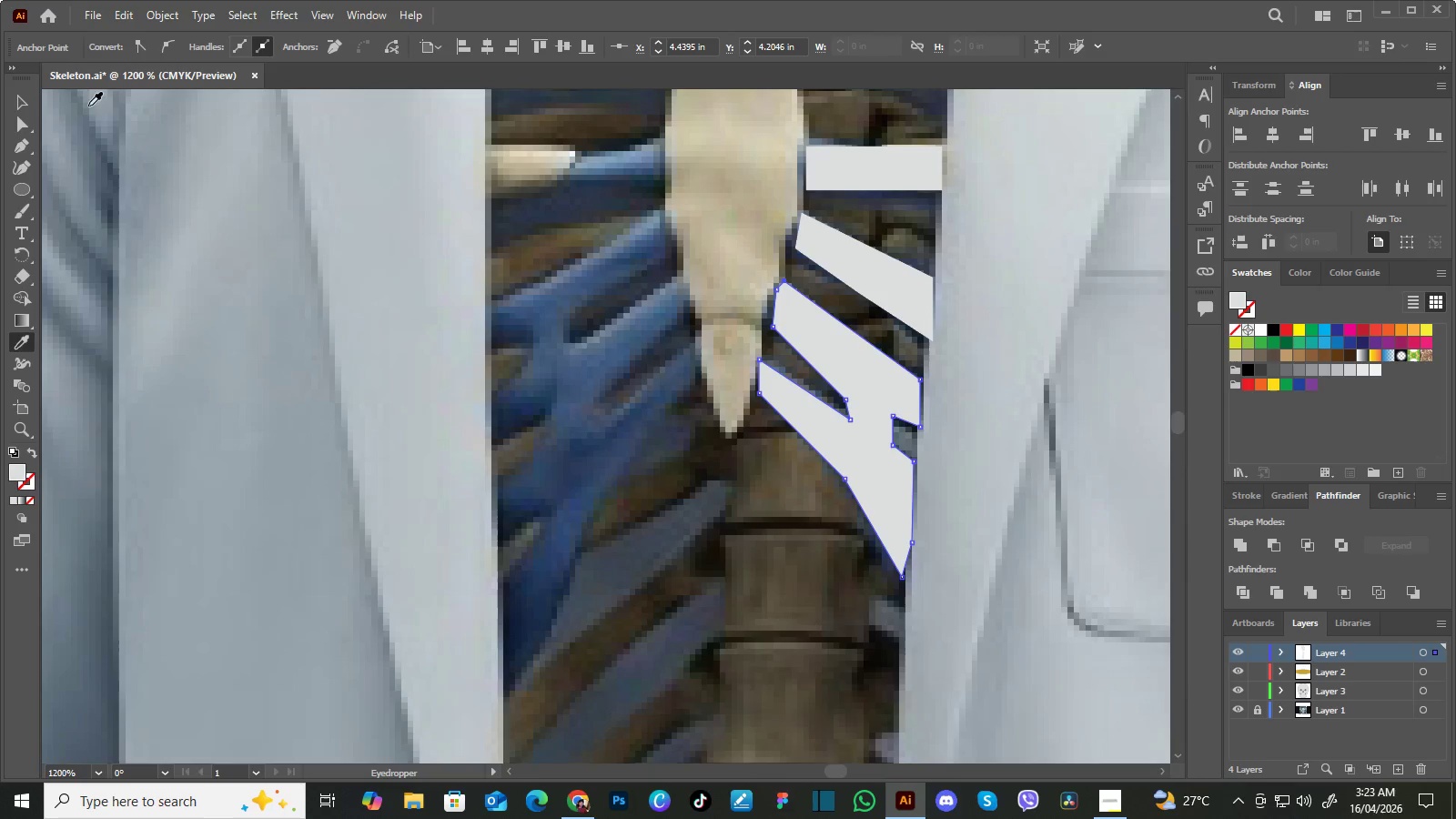 
left_click([28, 104])
 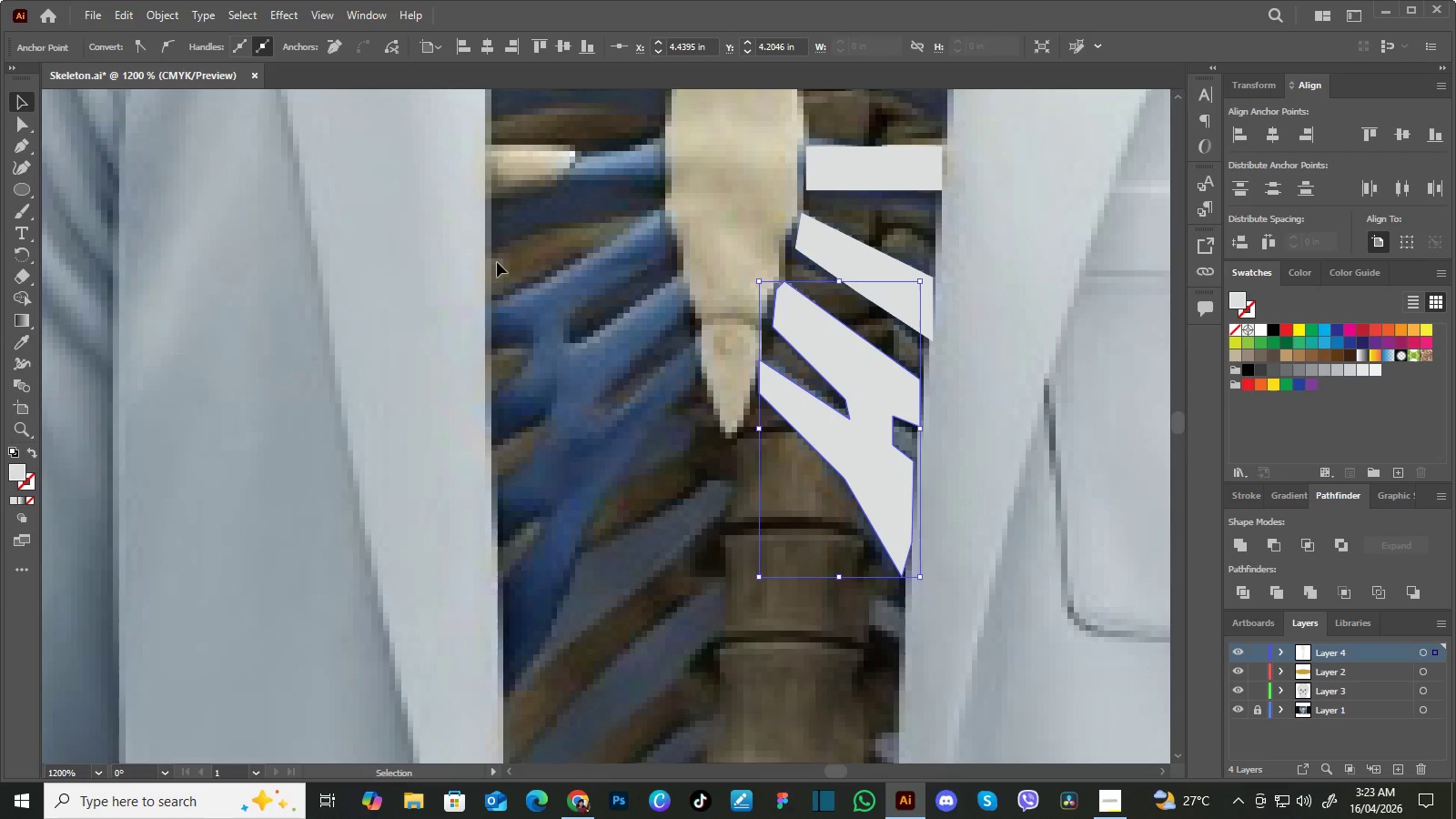 
left_click([544, 272])
 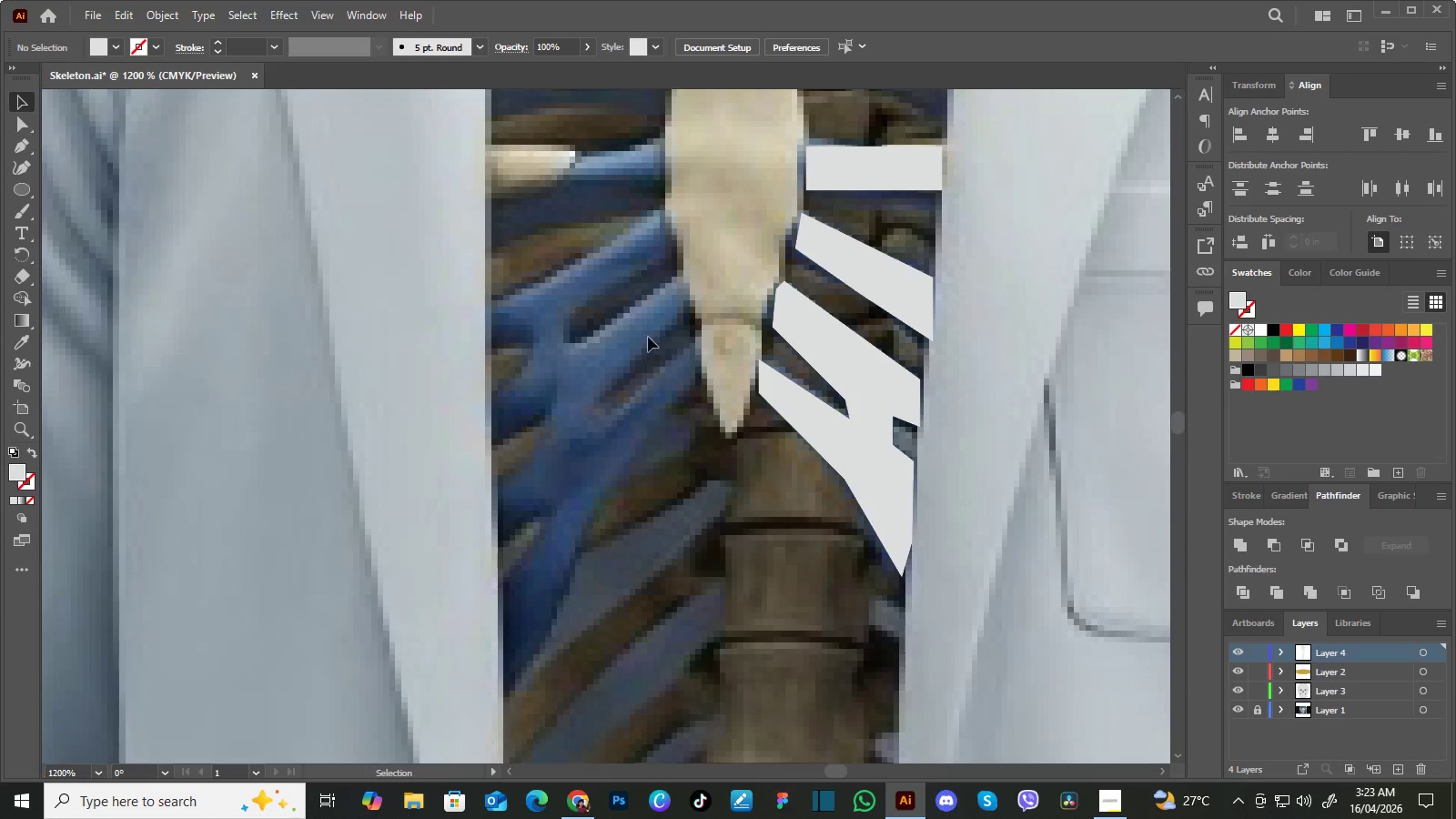 
hold_key(key=Space, duration=1.5)
 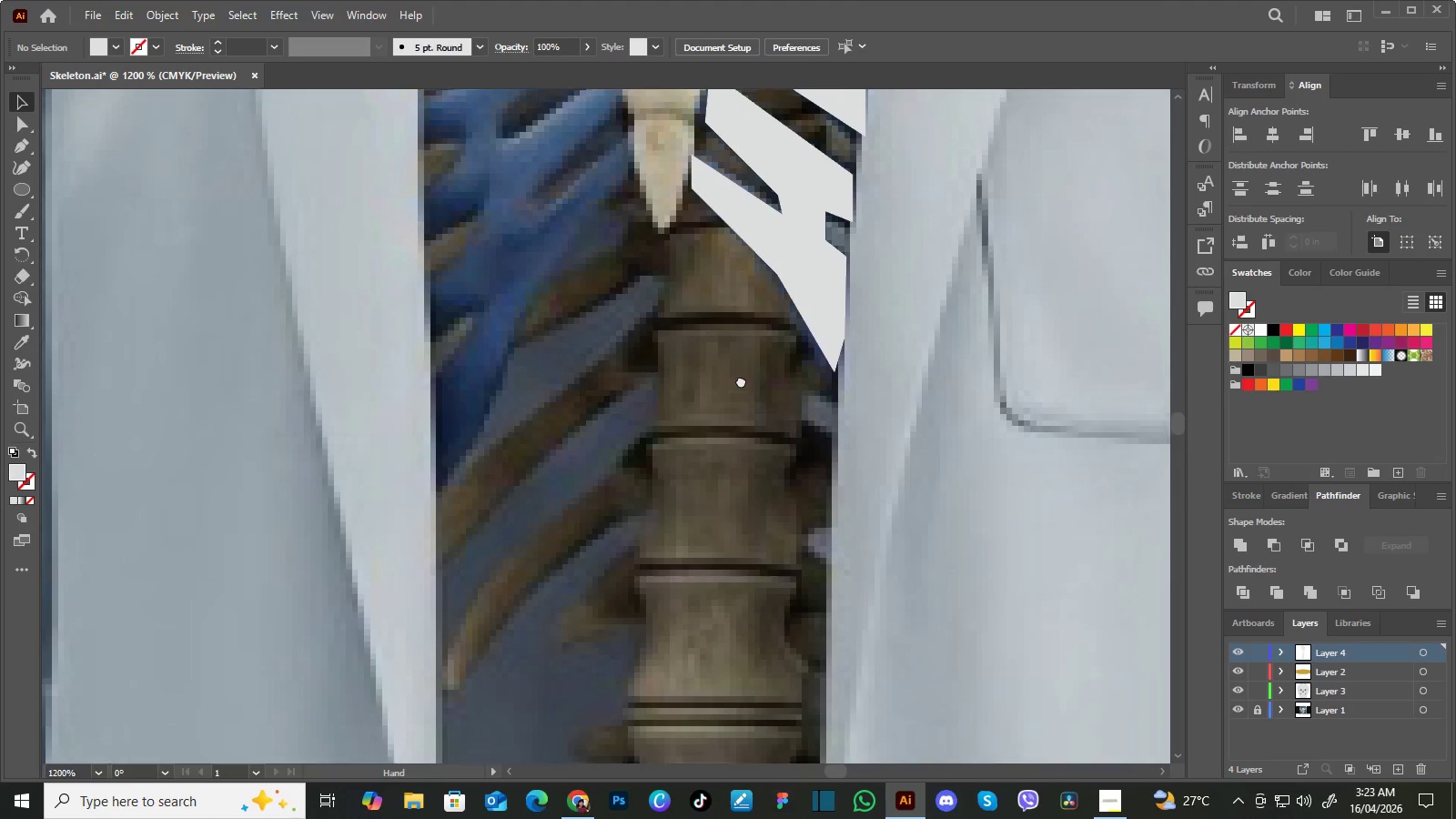 
left_click_drag(start_coordinate=[743, 465], to_coordinate=[701, 303])
 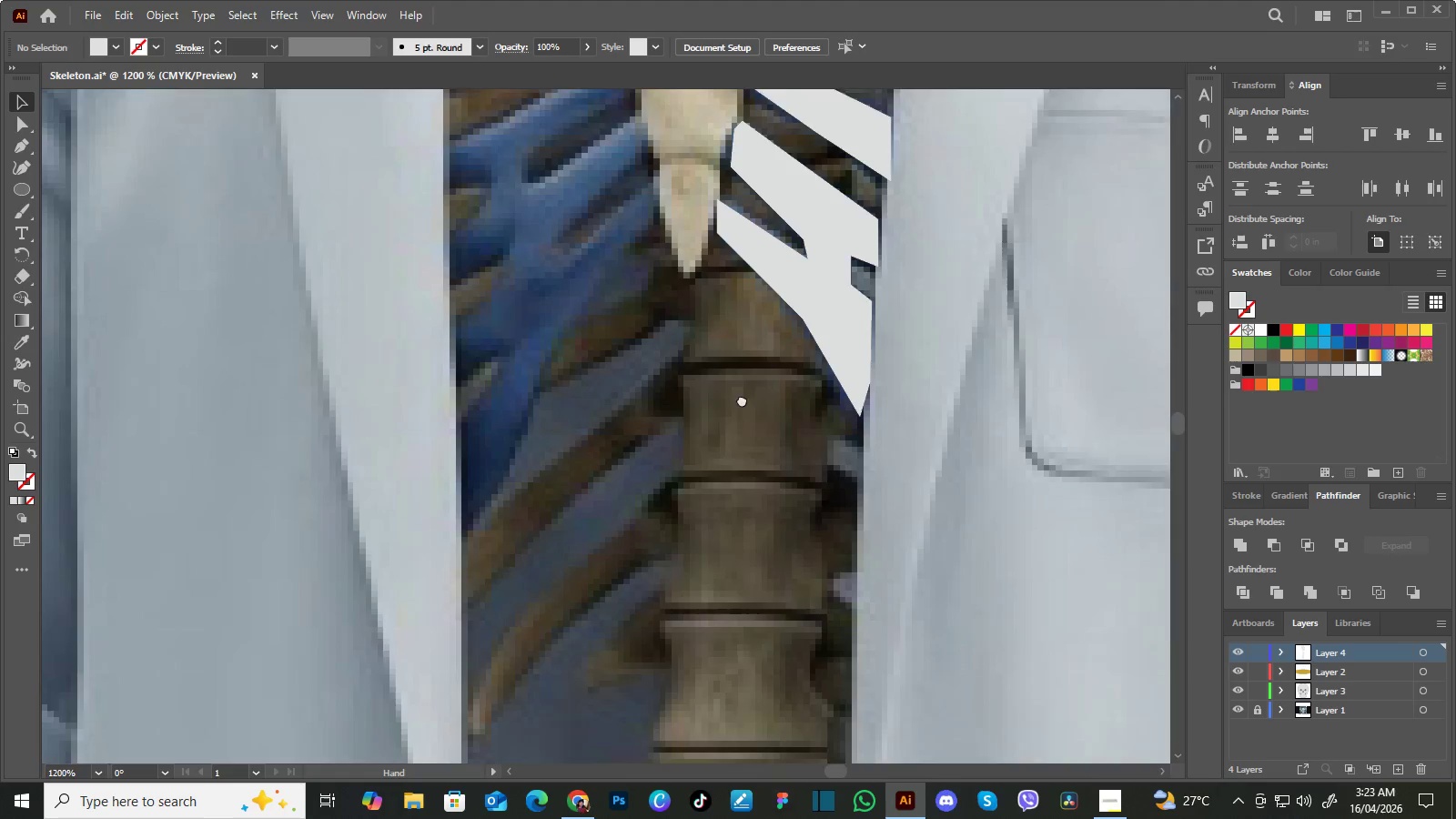 
left_click_drag(start_coordinate=[744, 413], to_coordinate=[729, 339])
 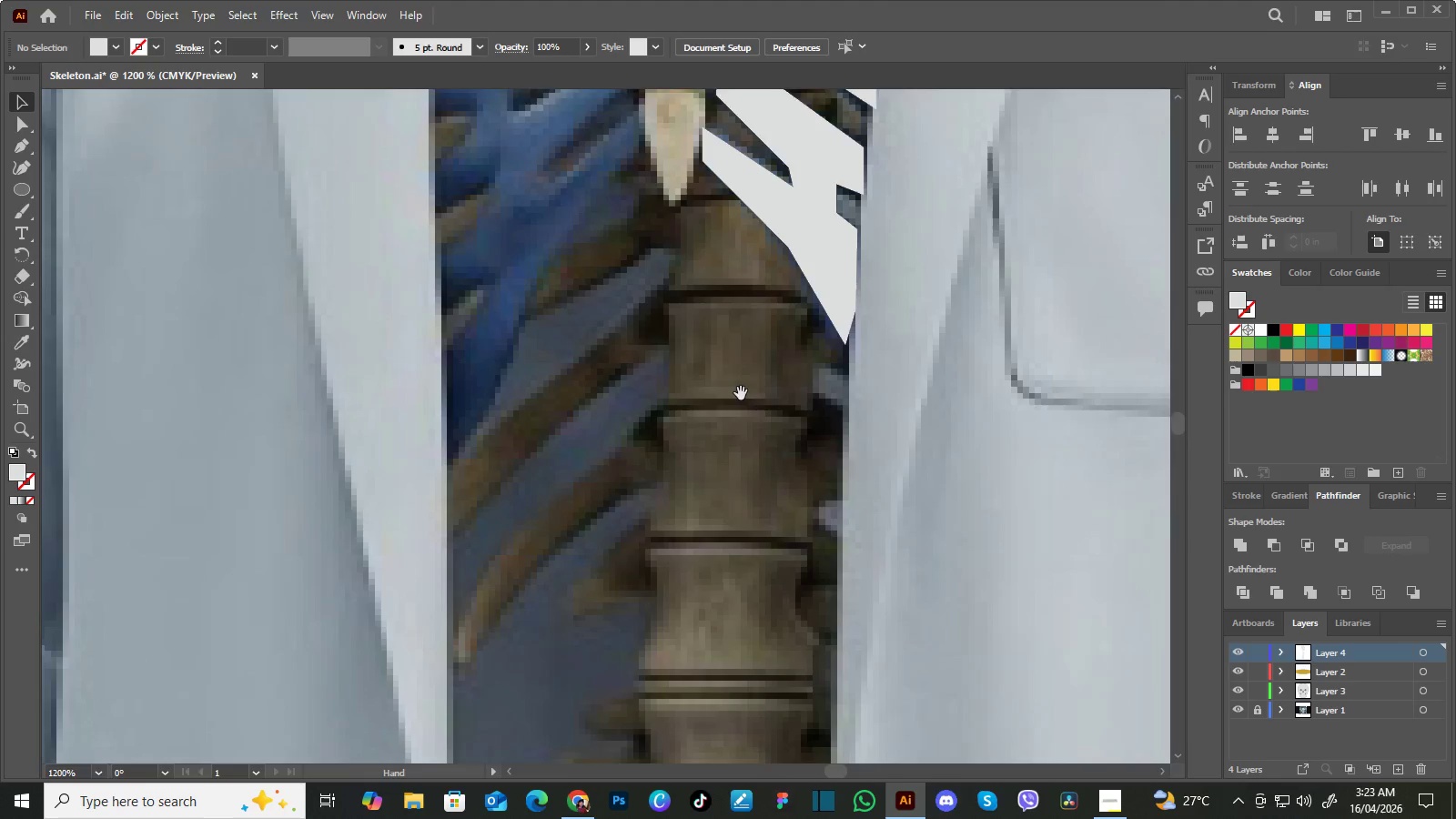 
left_click_drag(start_coordinate=[741, 395], to_coordinate=[740, 359])
 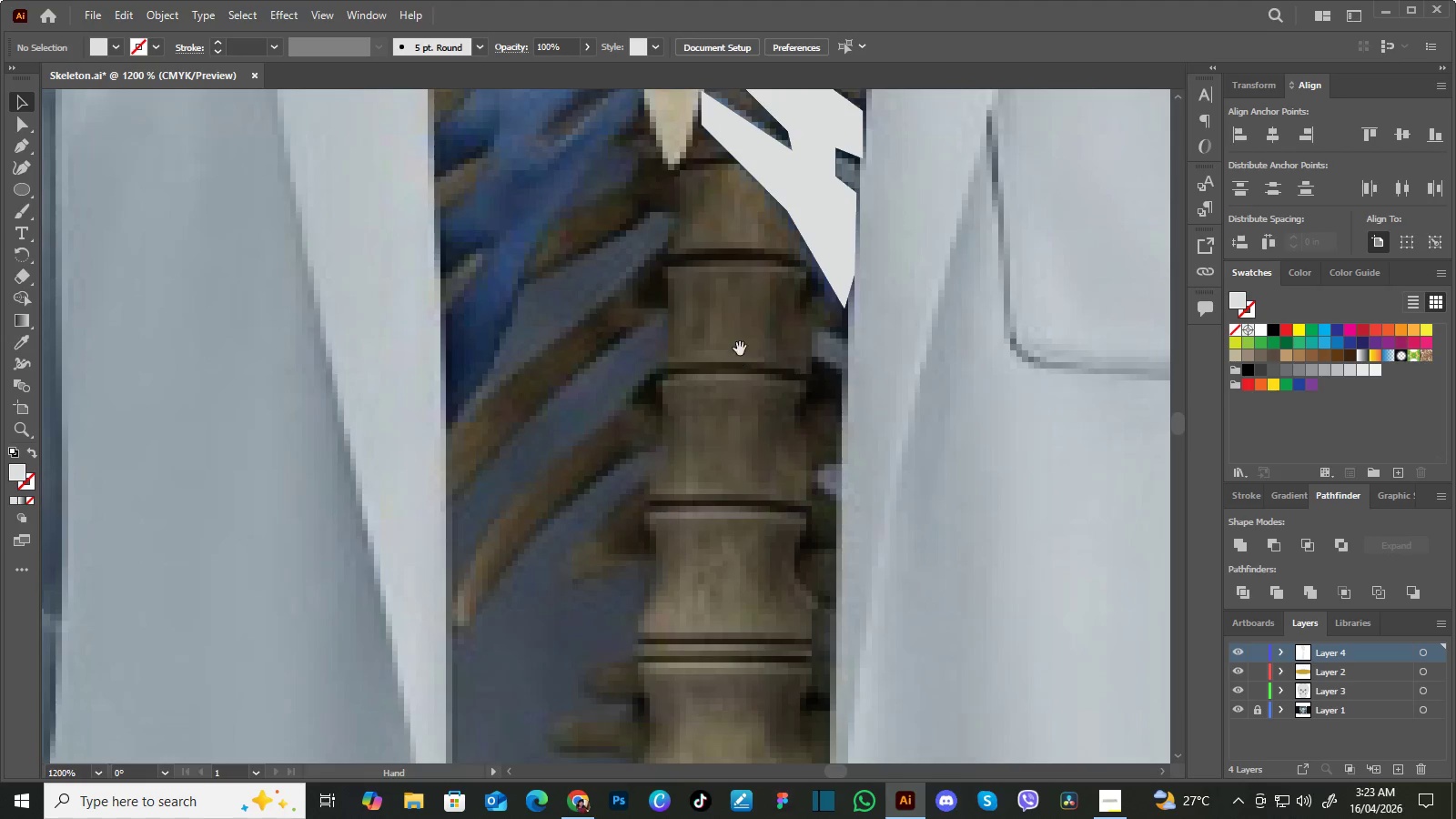 
hold_key(key=Space, duration=1.52)
 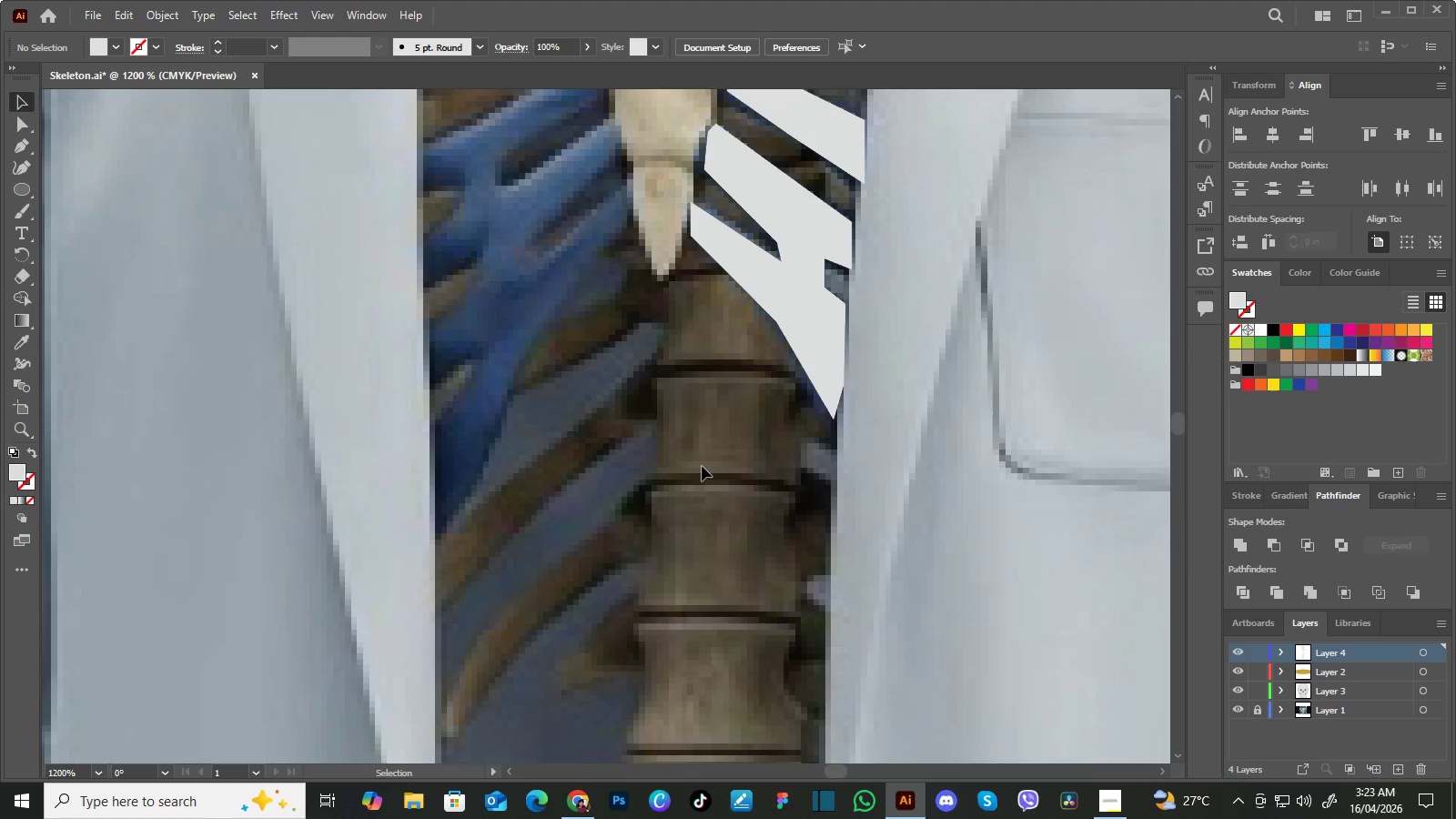 
left_click_drag(start_coordinate=[740, 347], to_coordinate=[738, 391])
 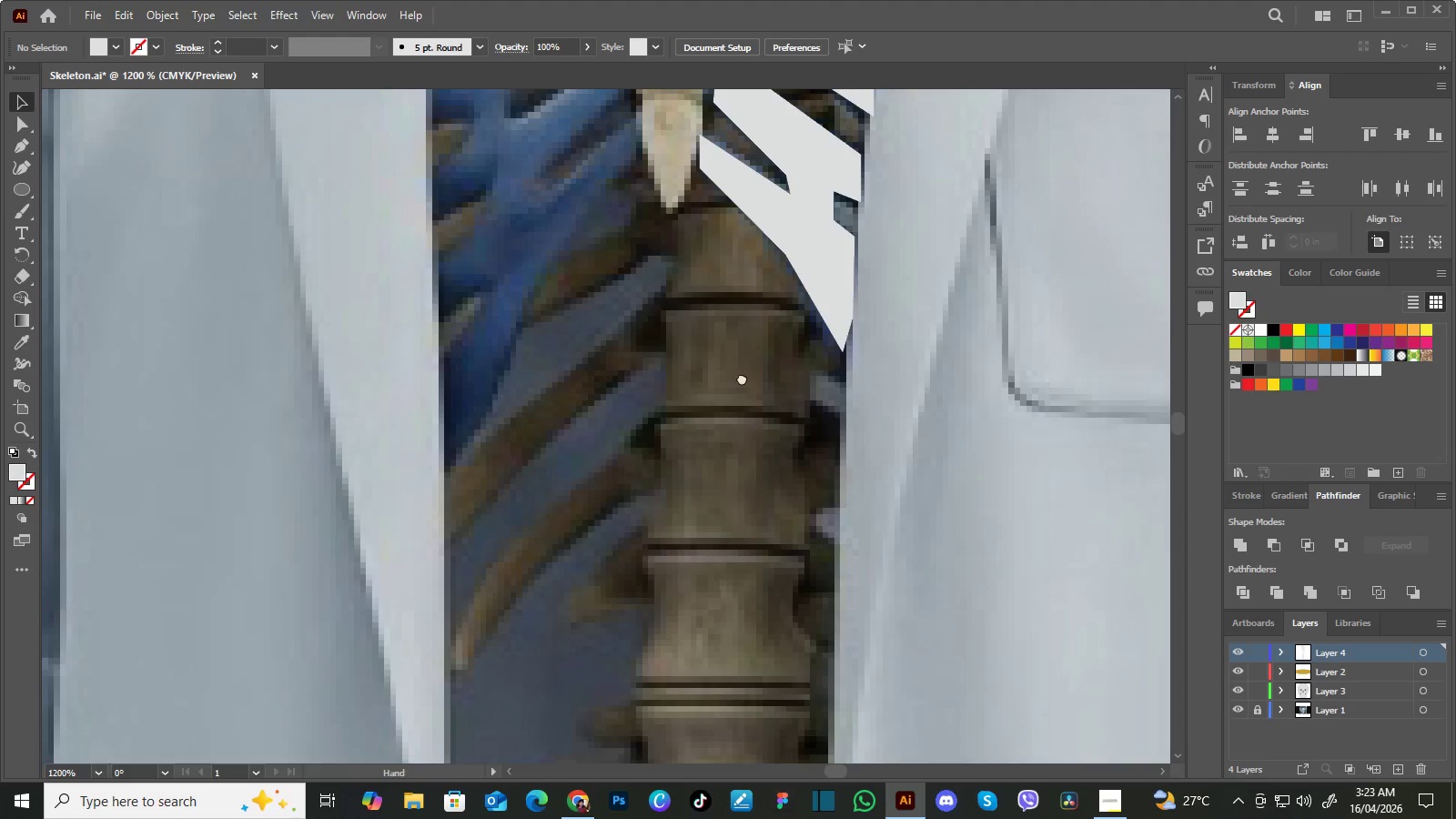 
left_click_drag(start_coordinate=[749, 360], to_coordinate=[741, 380])
 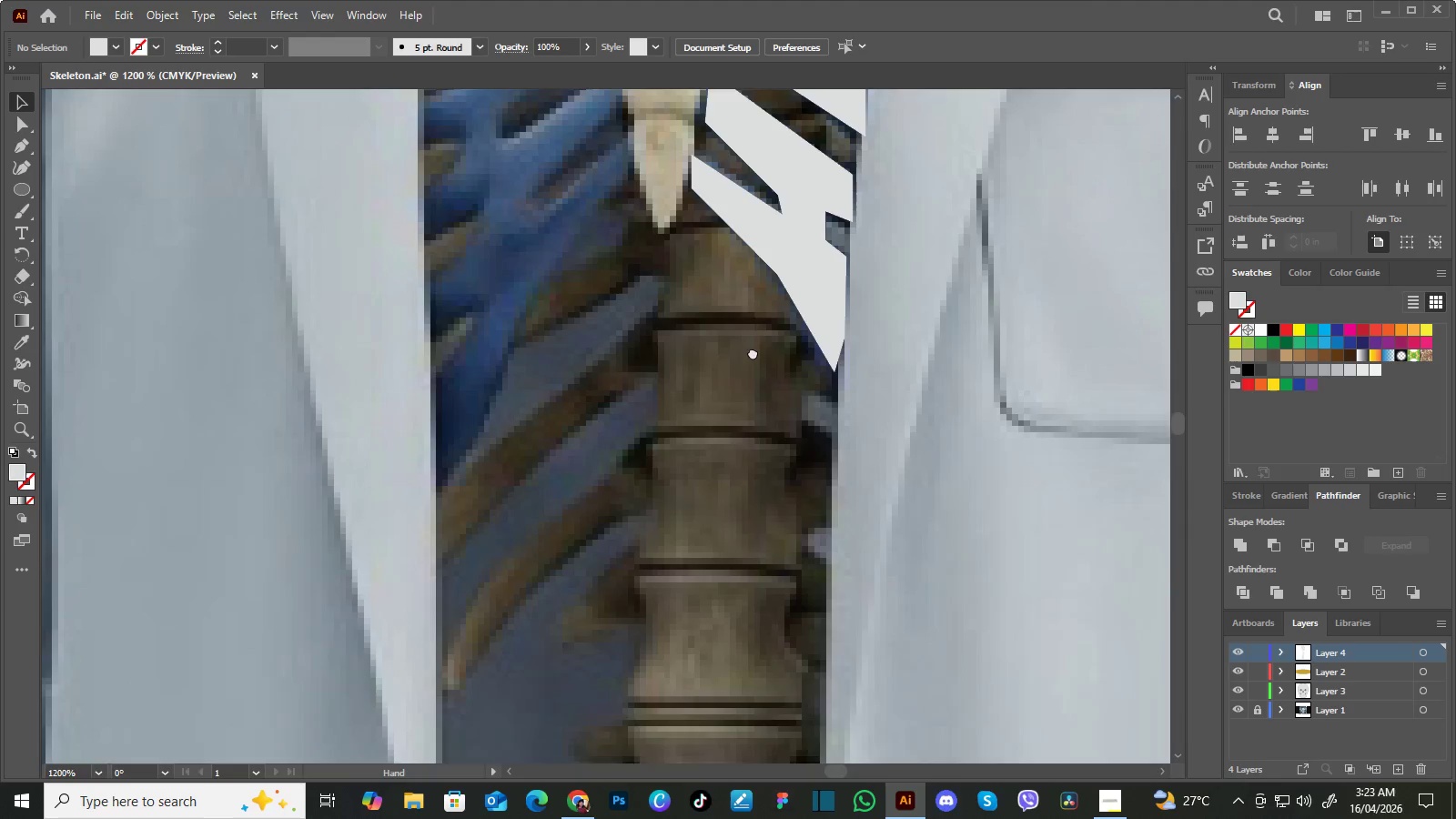 
left_click_drag(start_coordinate=[753, 352], to_coordinate=[751, 399])
 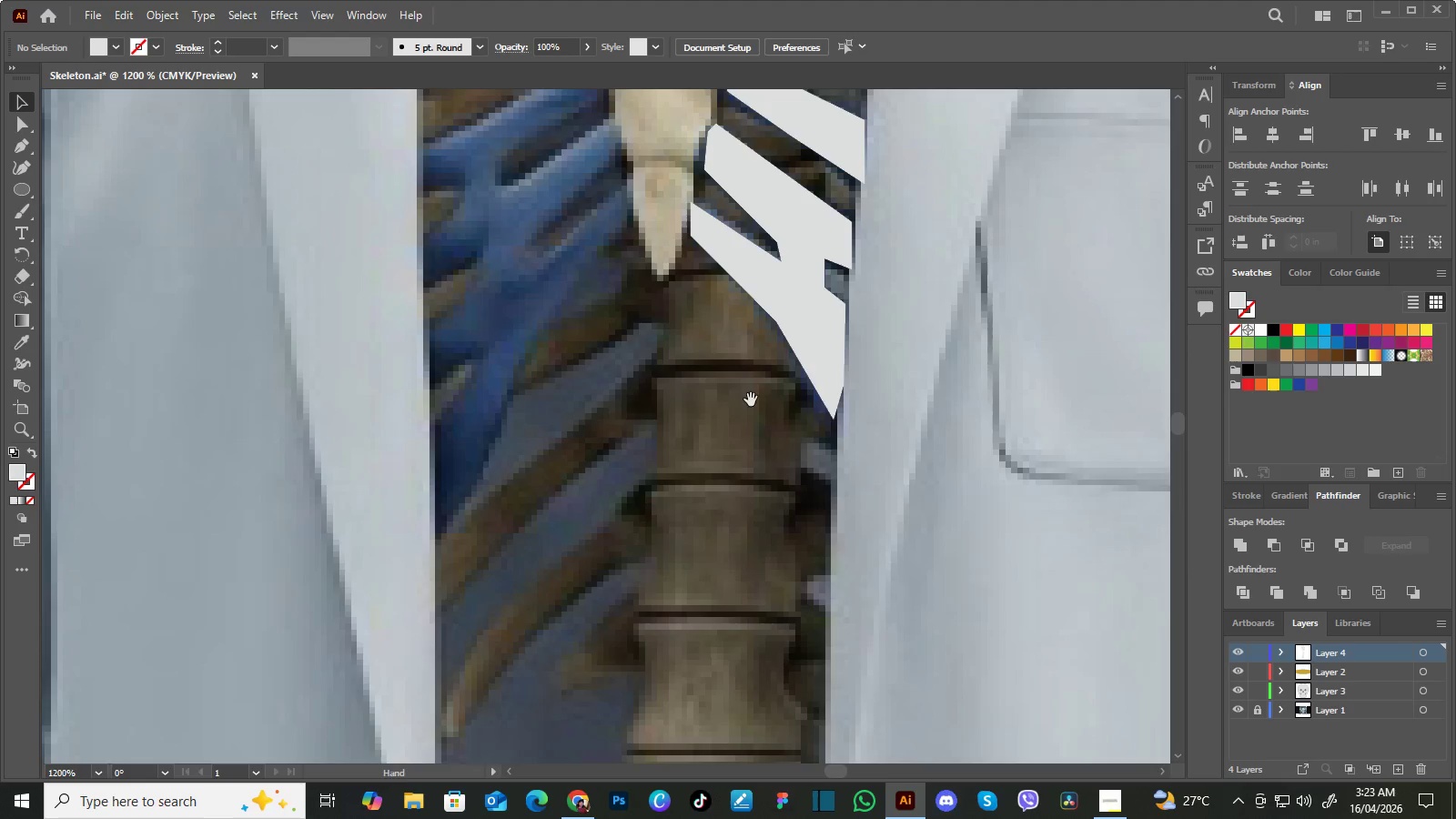 
key(Space)
 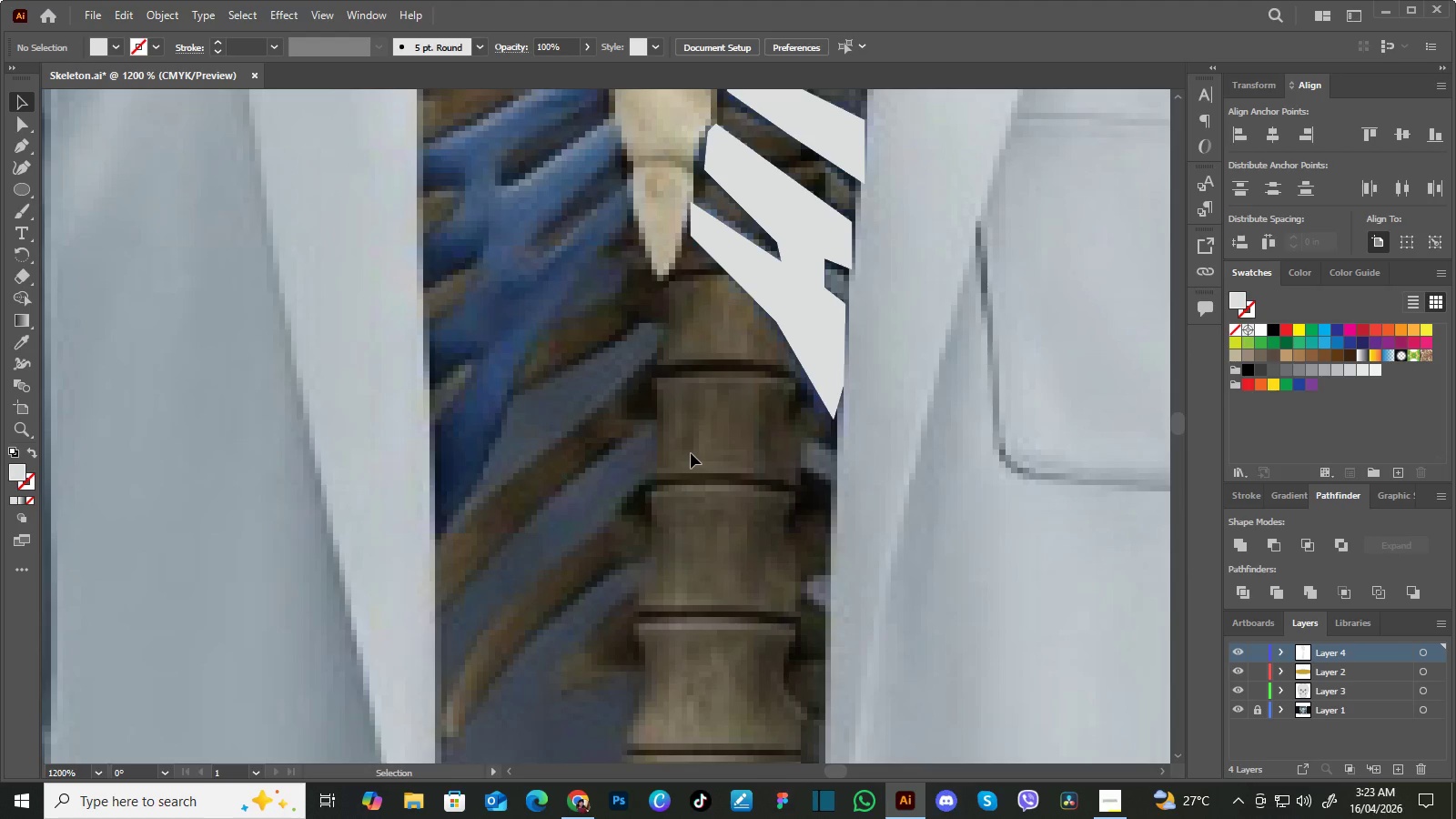 
key(P)
 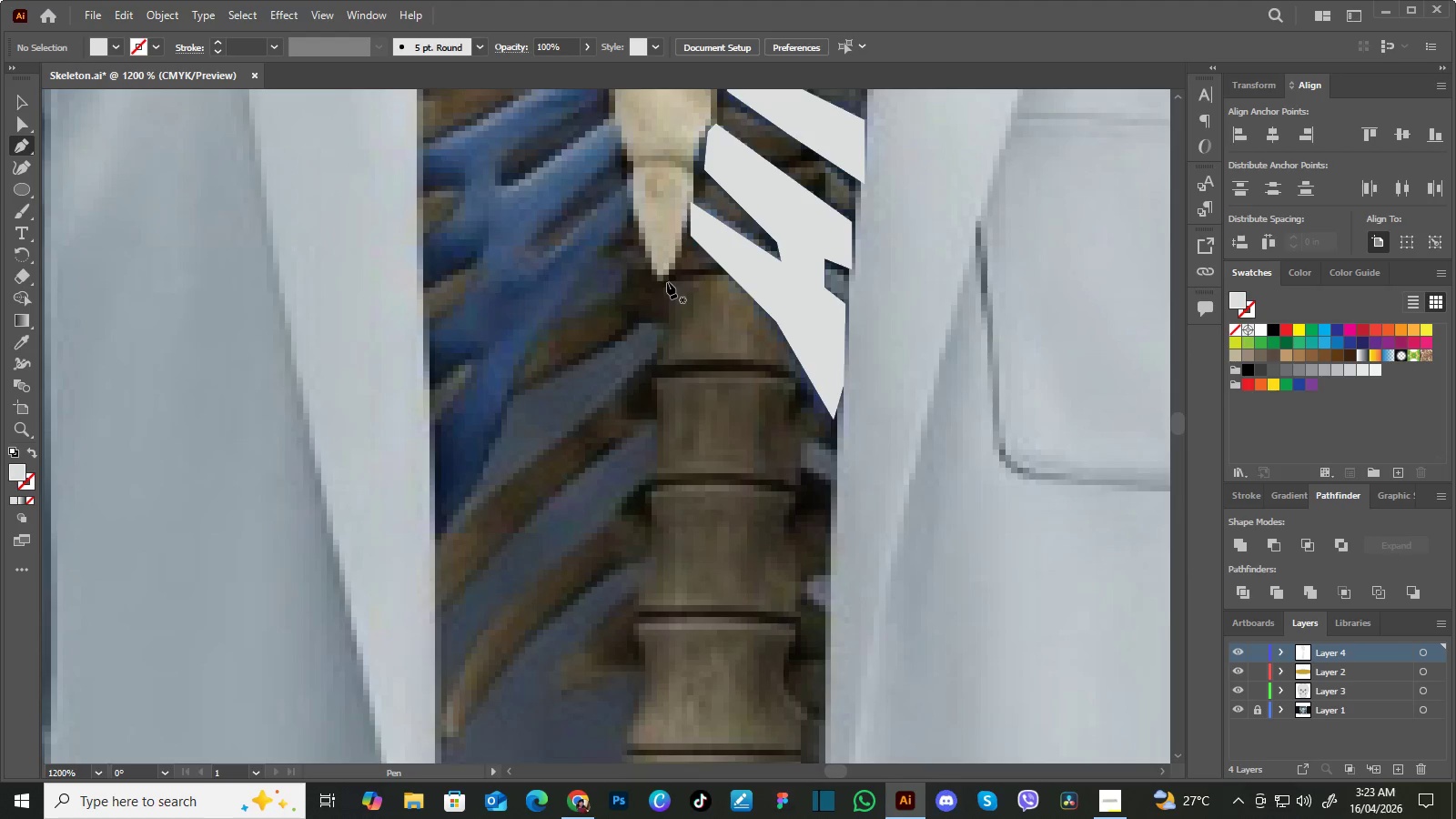 
left_click([668, 281])
 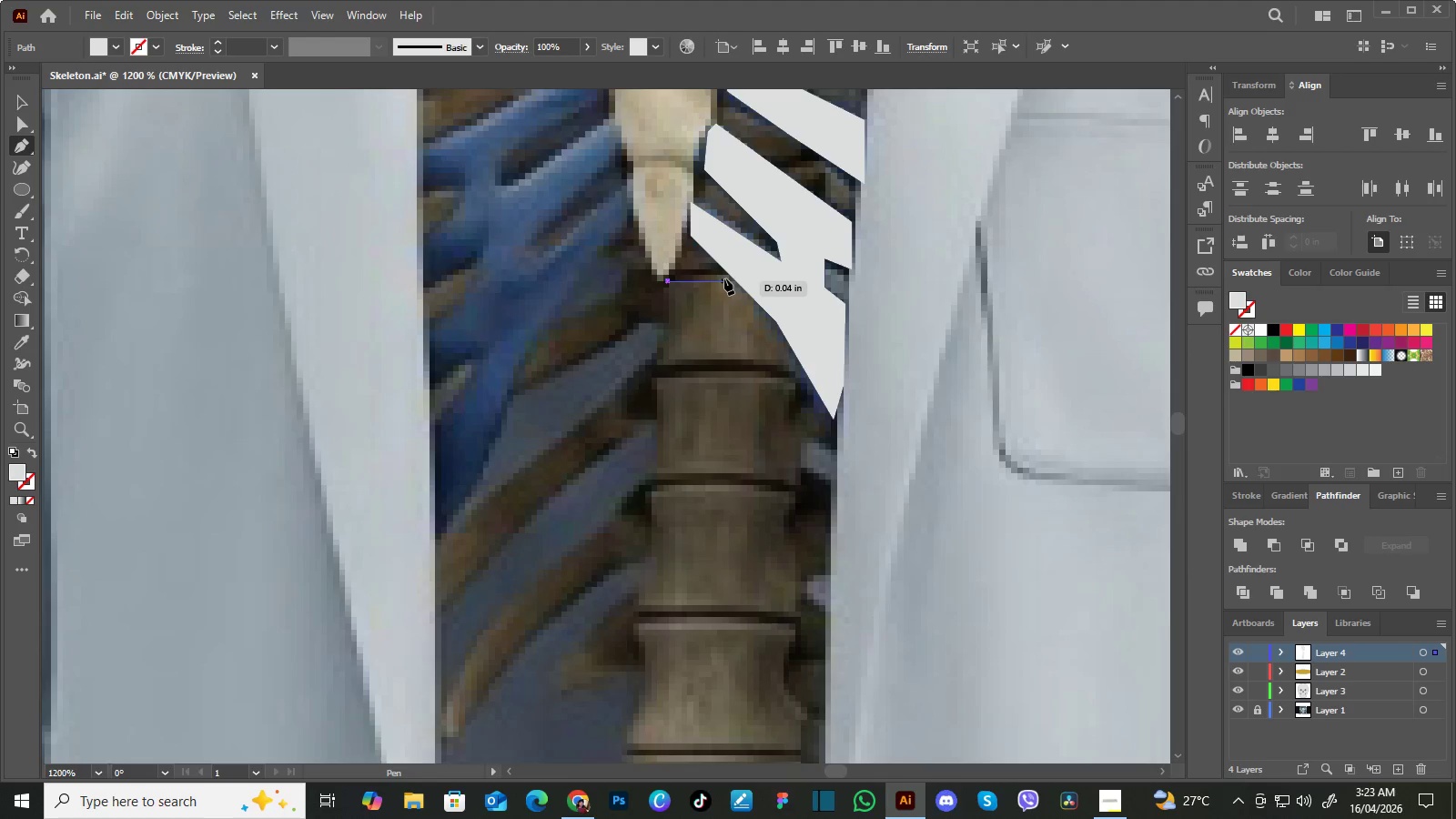 
left_click_drag(start_coordinate=[725, 278], to_coordinate=[733, 284])
 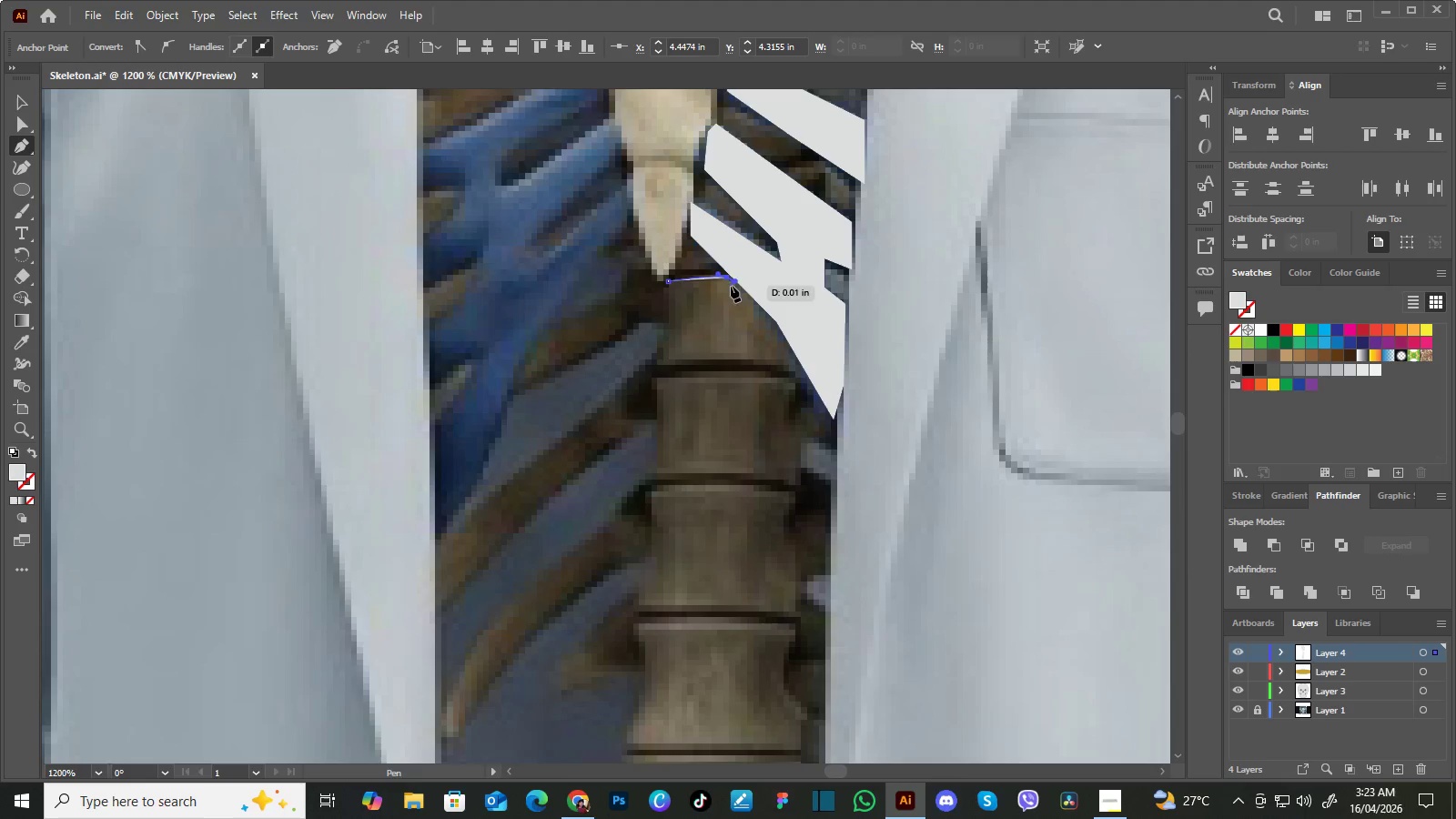 
key(Control+Z)
 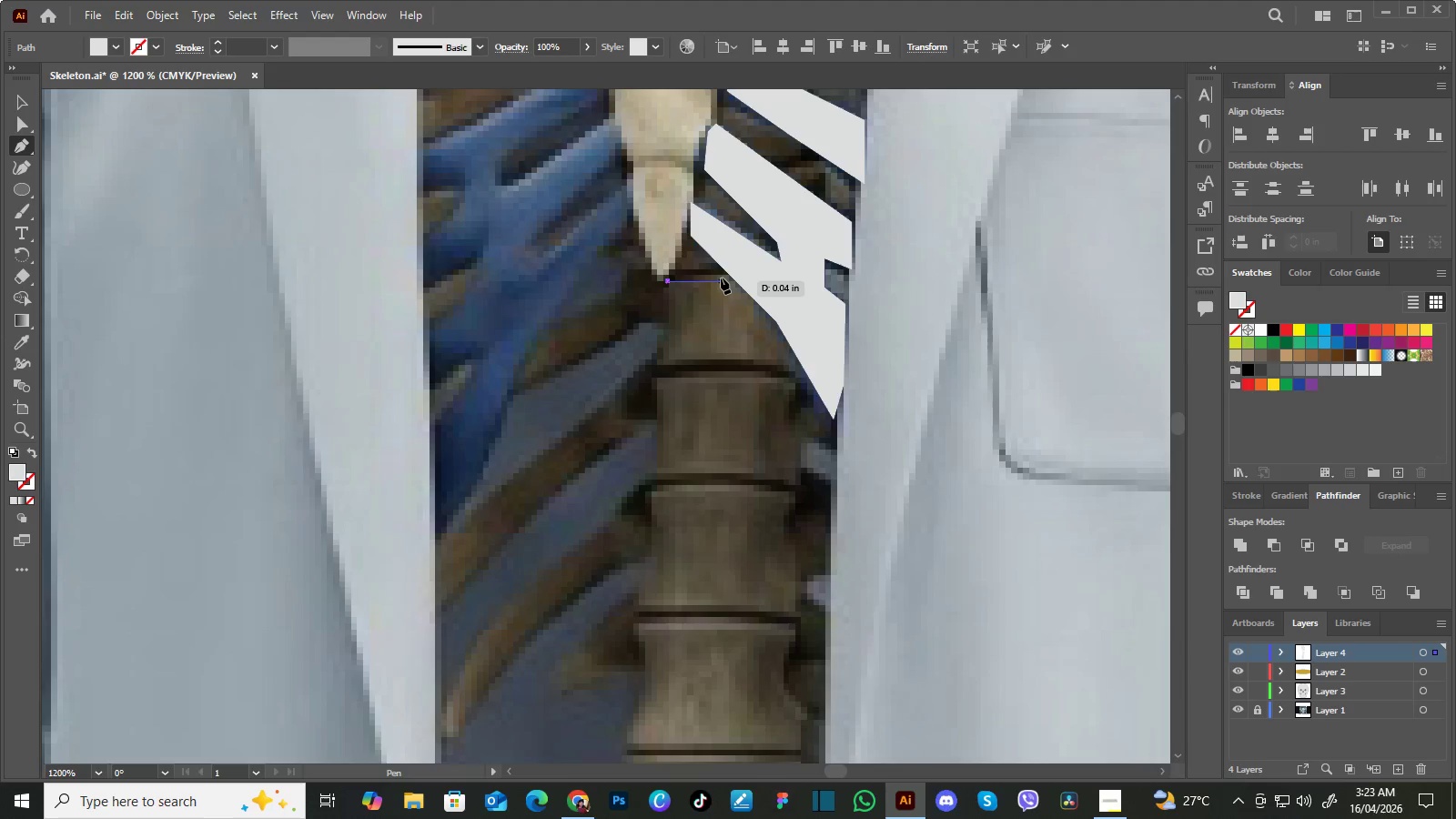 
left_click_drag(start_coordinate=[722, 278], to_coordinate=[732, 284])
 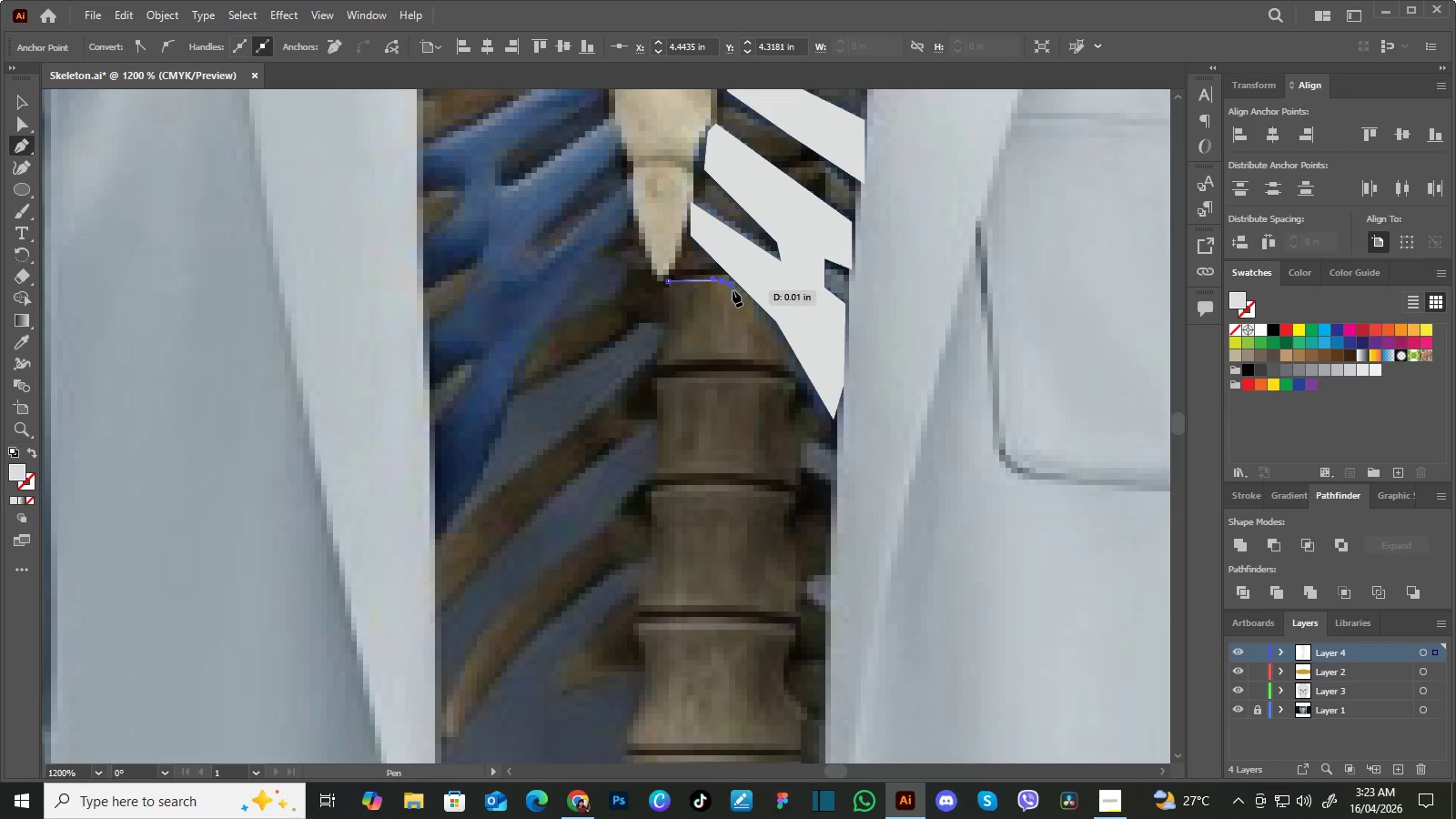 
hold_key(key=AltLeft, duration=0.77)
left_click([722, 280])
 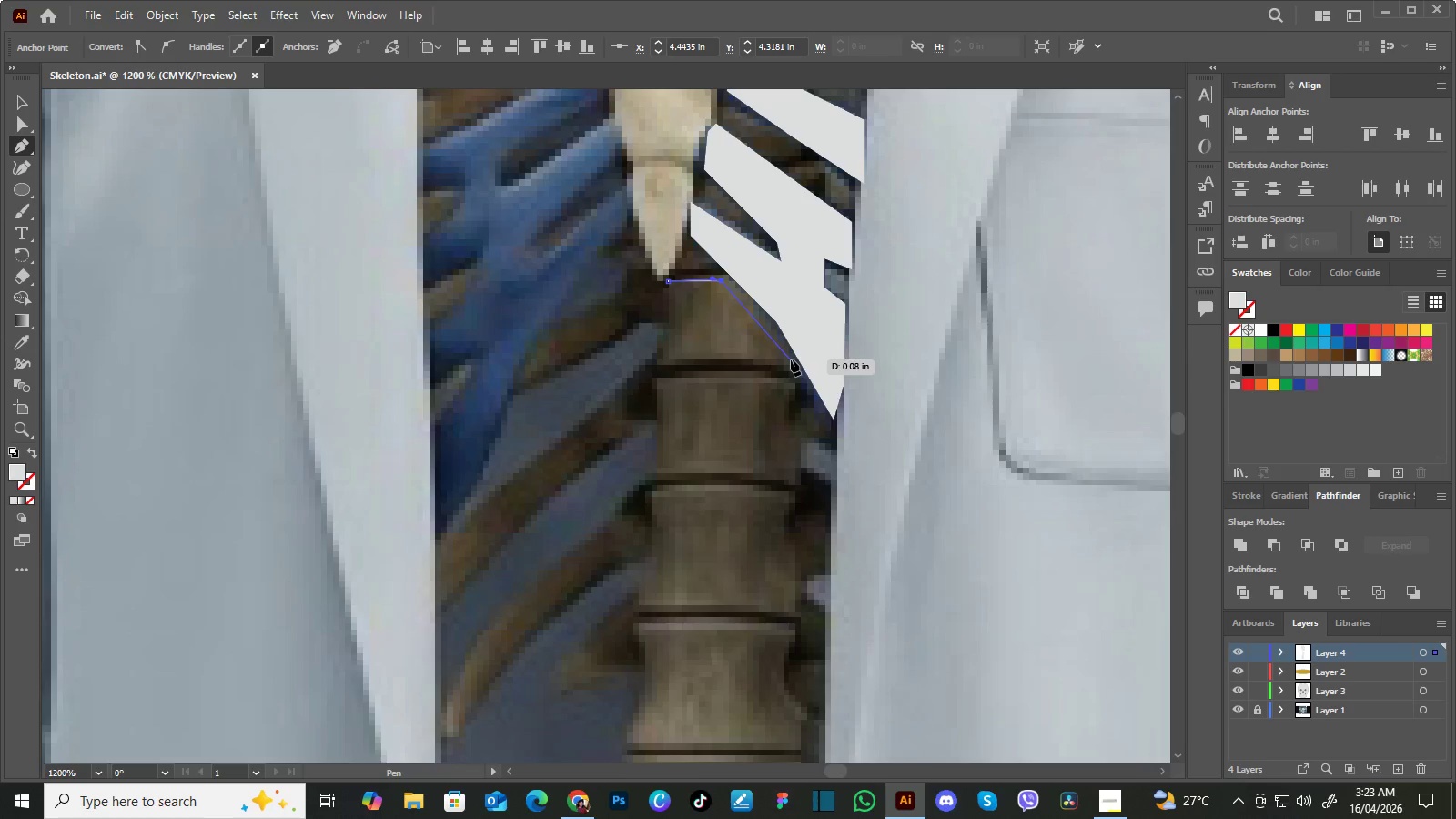 
left_click_drag(start_coordinate=[792, 359], to_coordinate=[801, 392])
 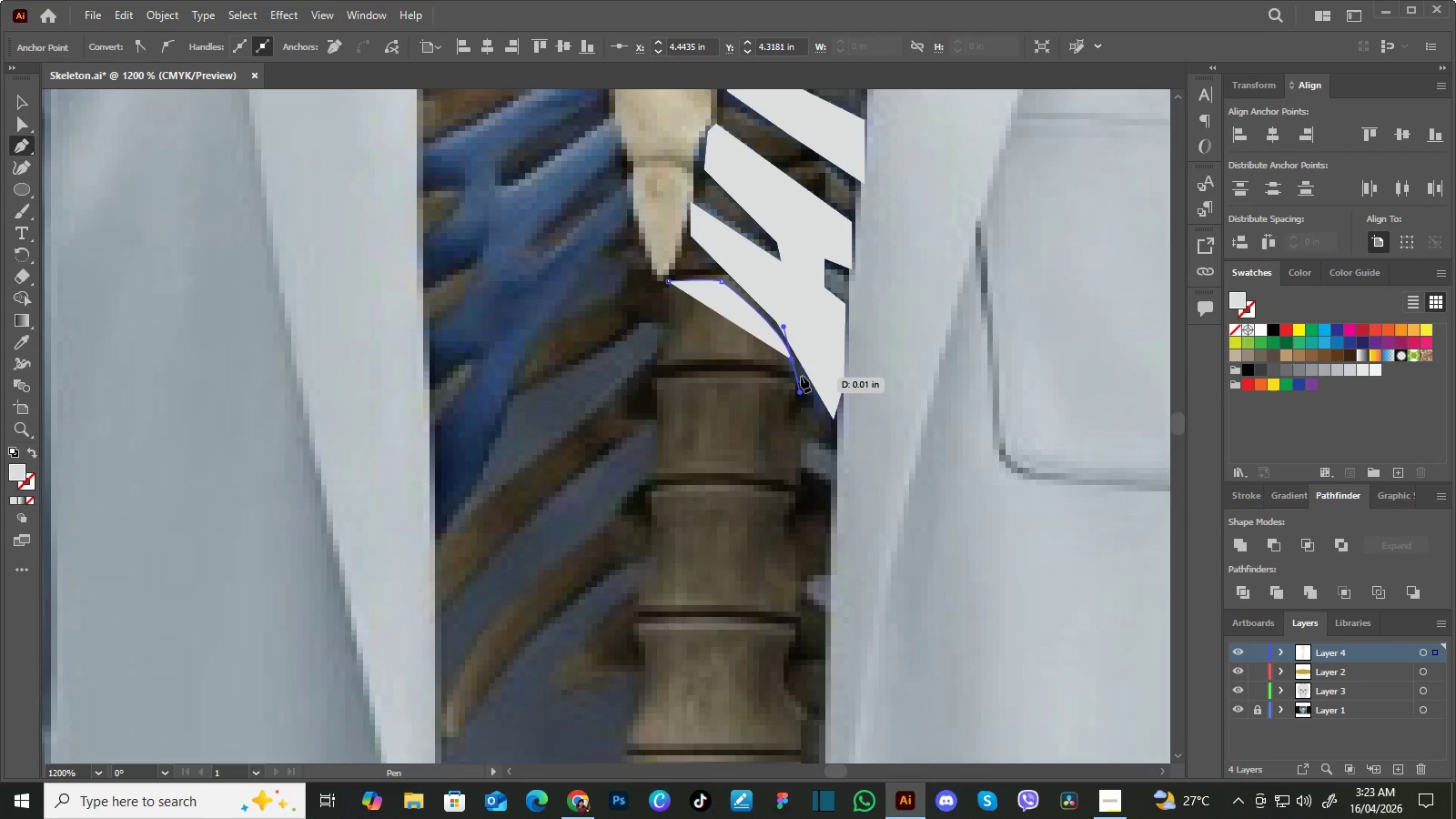 
hold_key(key=AltLeft, duration=0.97)
left_click([788, 360])
 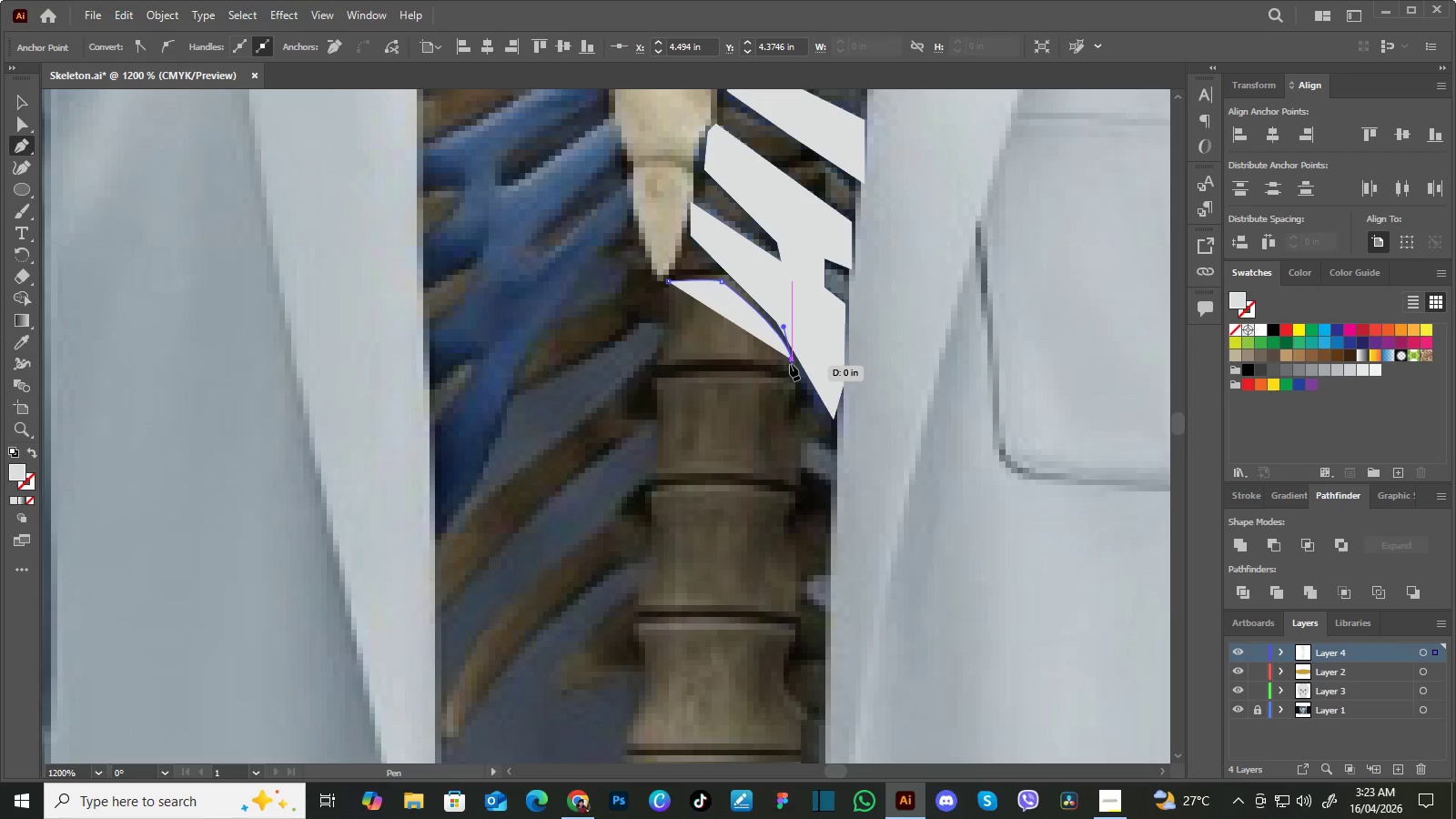 
left_click([790, 364])
 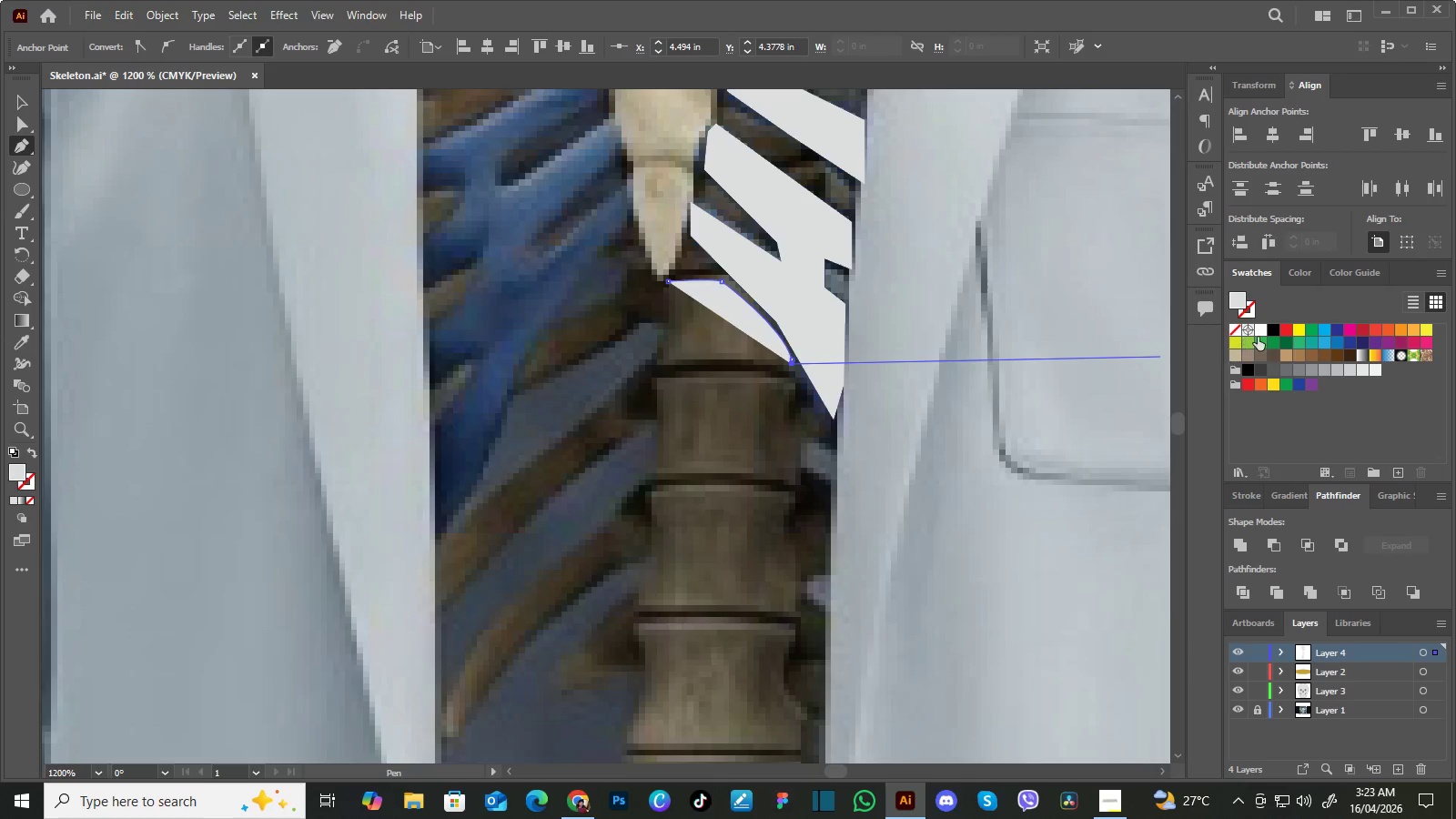 
left_click([1232, 327])
 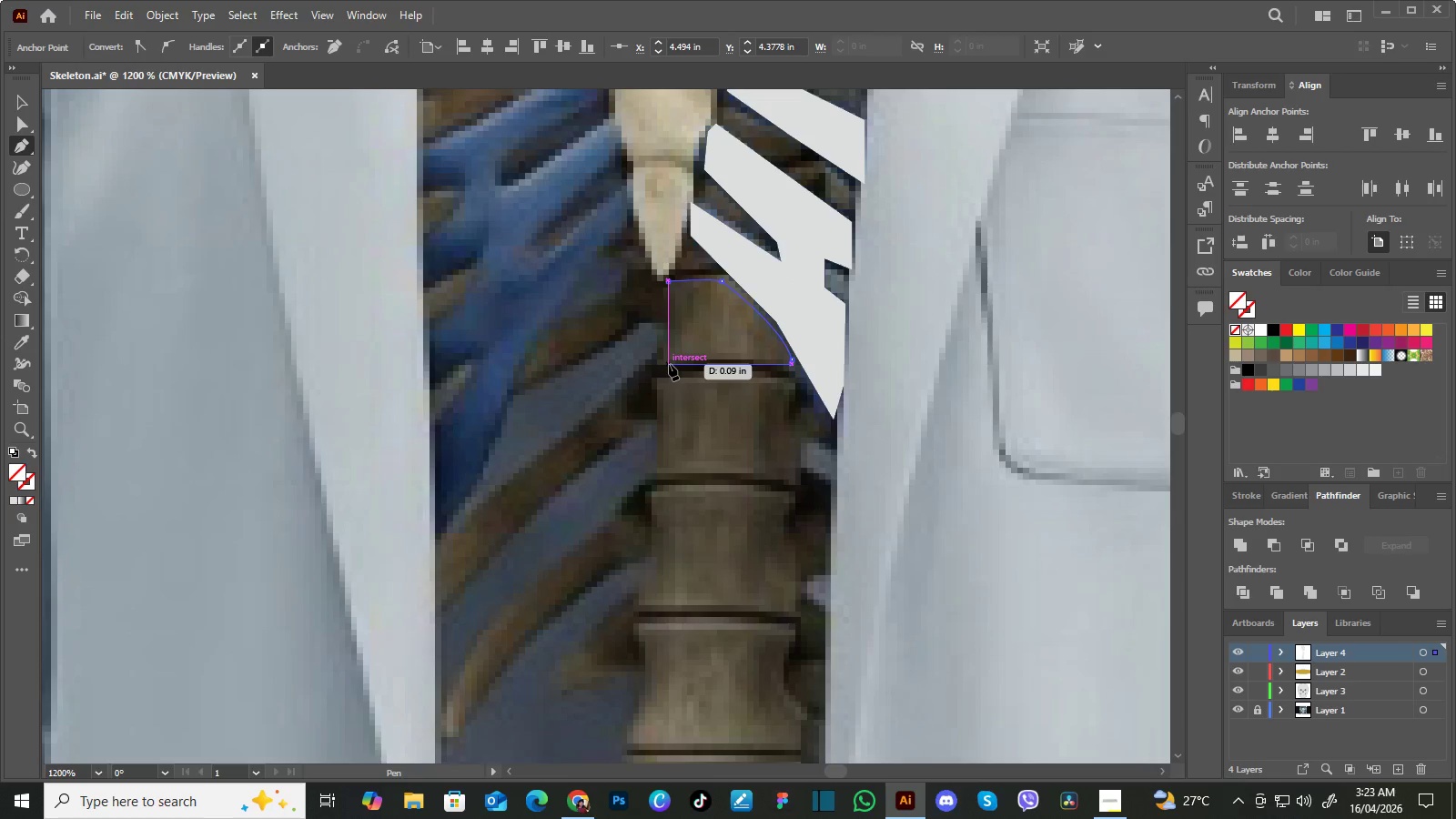 
left_click([669, 364])
 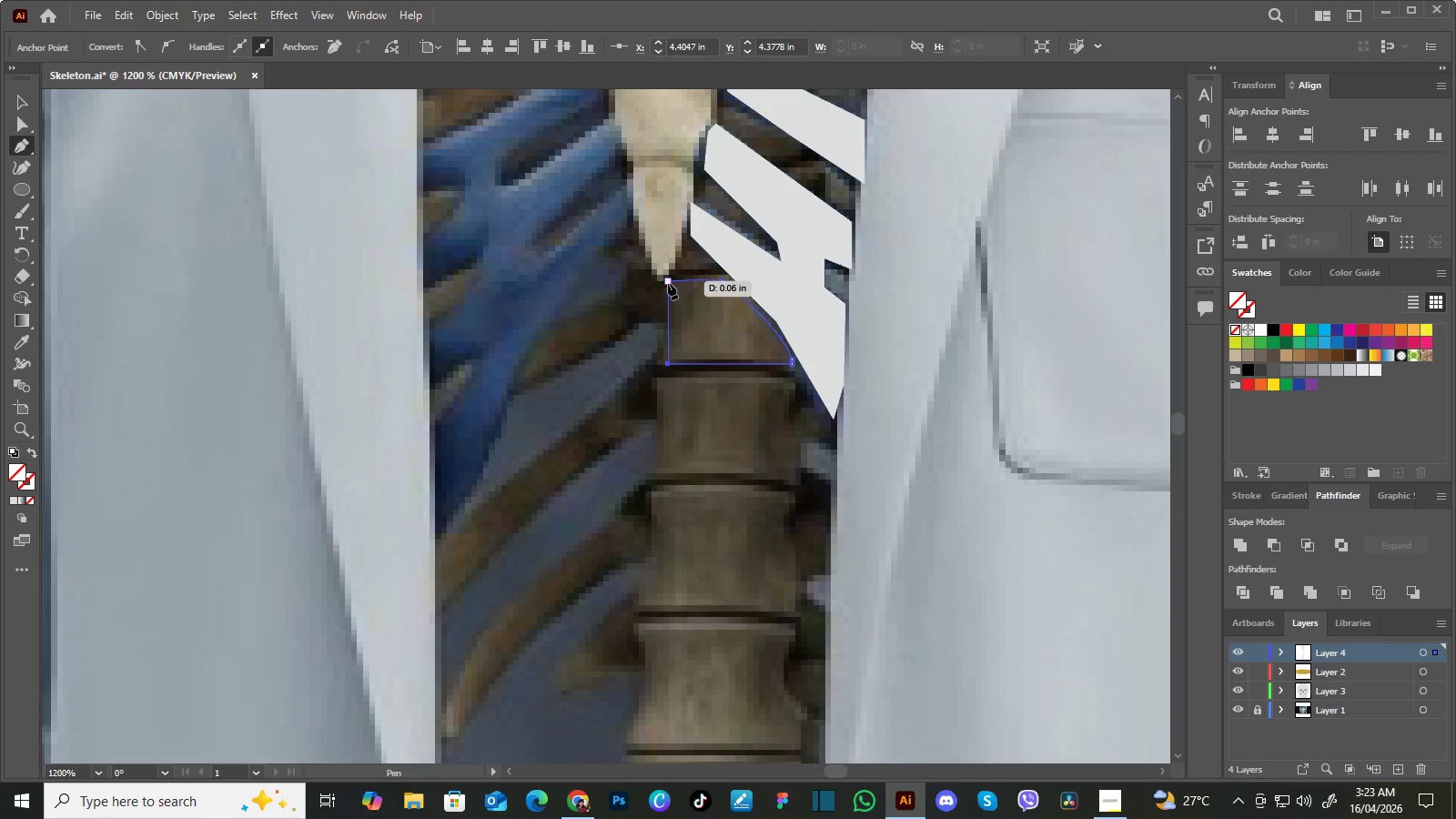 
left_click([667, 283])
 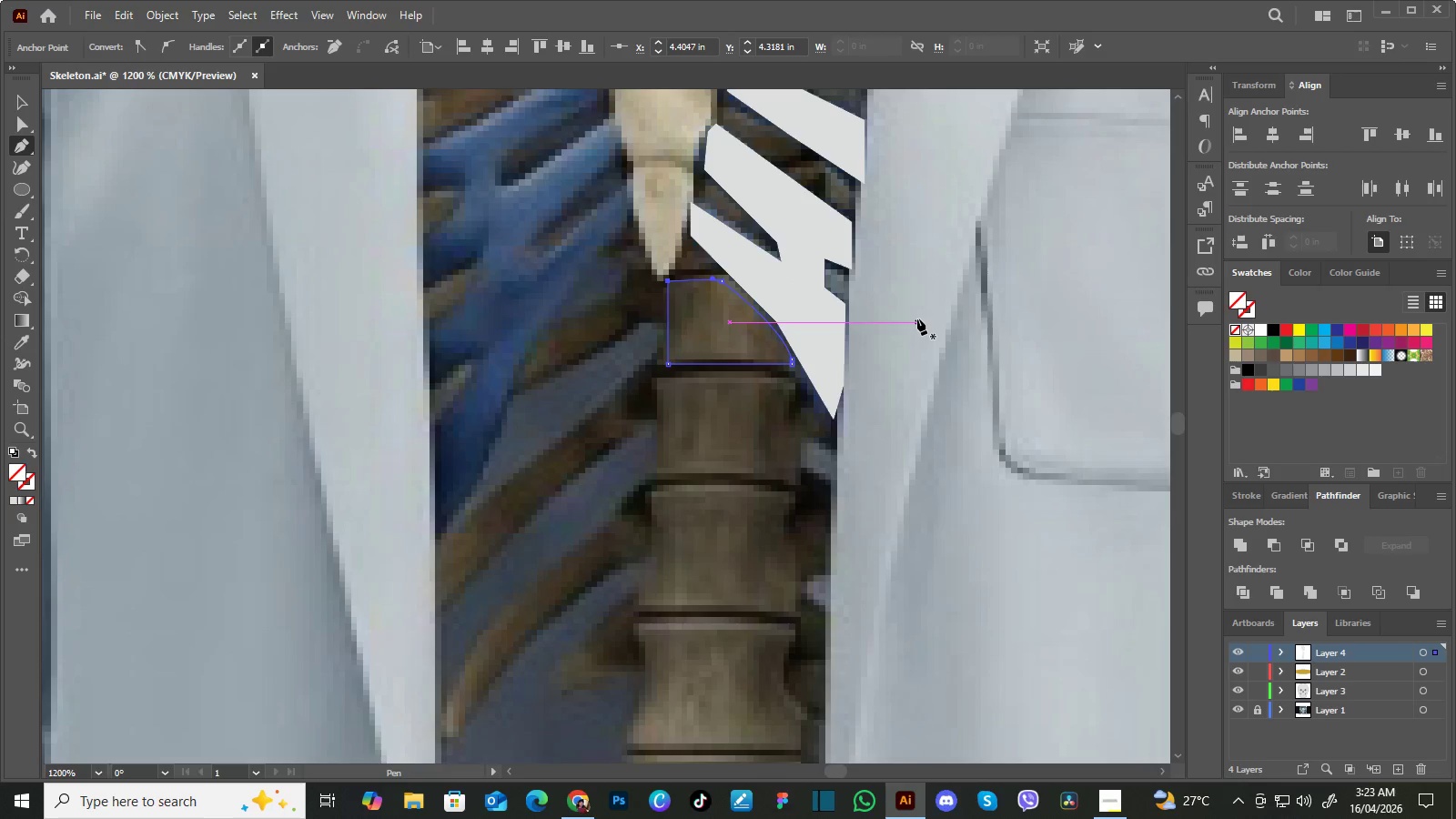 
key(I)
 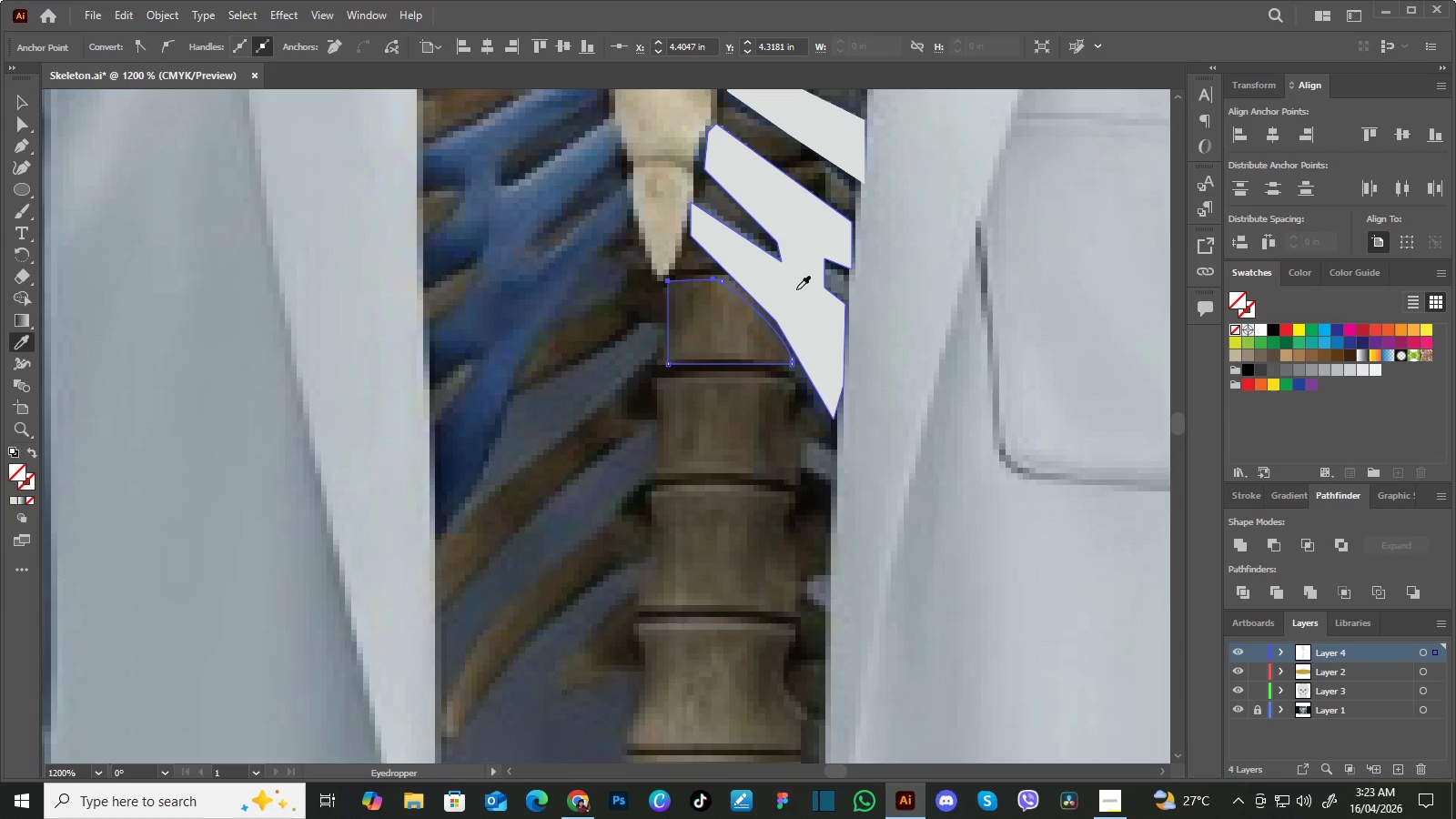 
left_click([796, 289])
 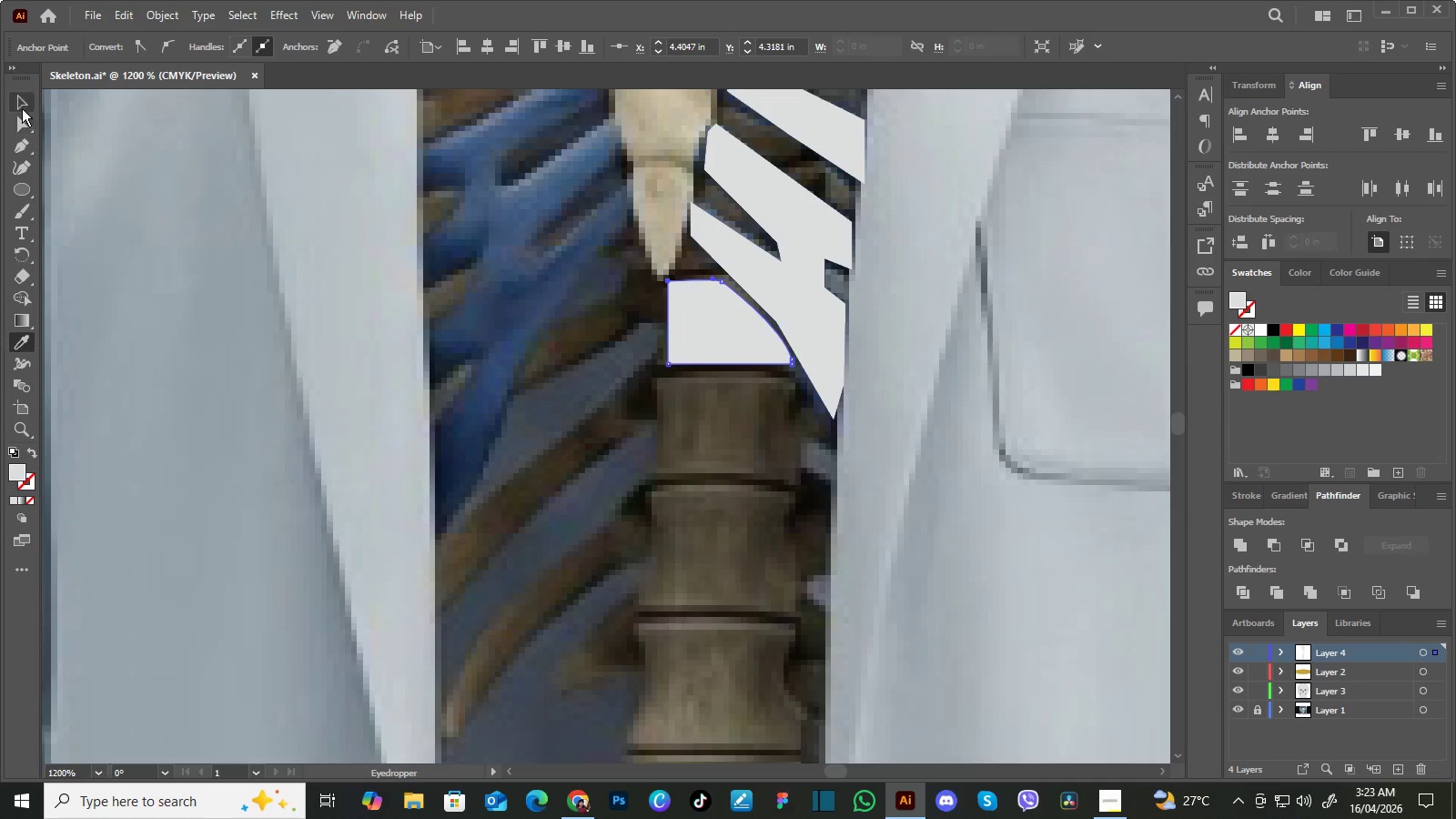 
double_click([273, 258])
 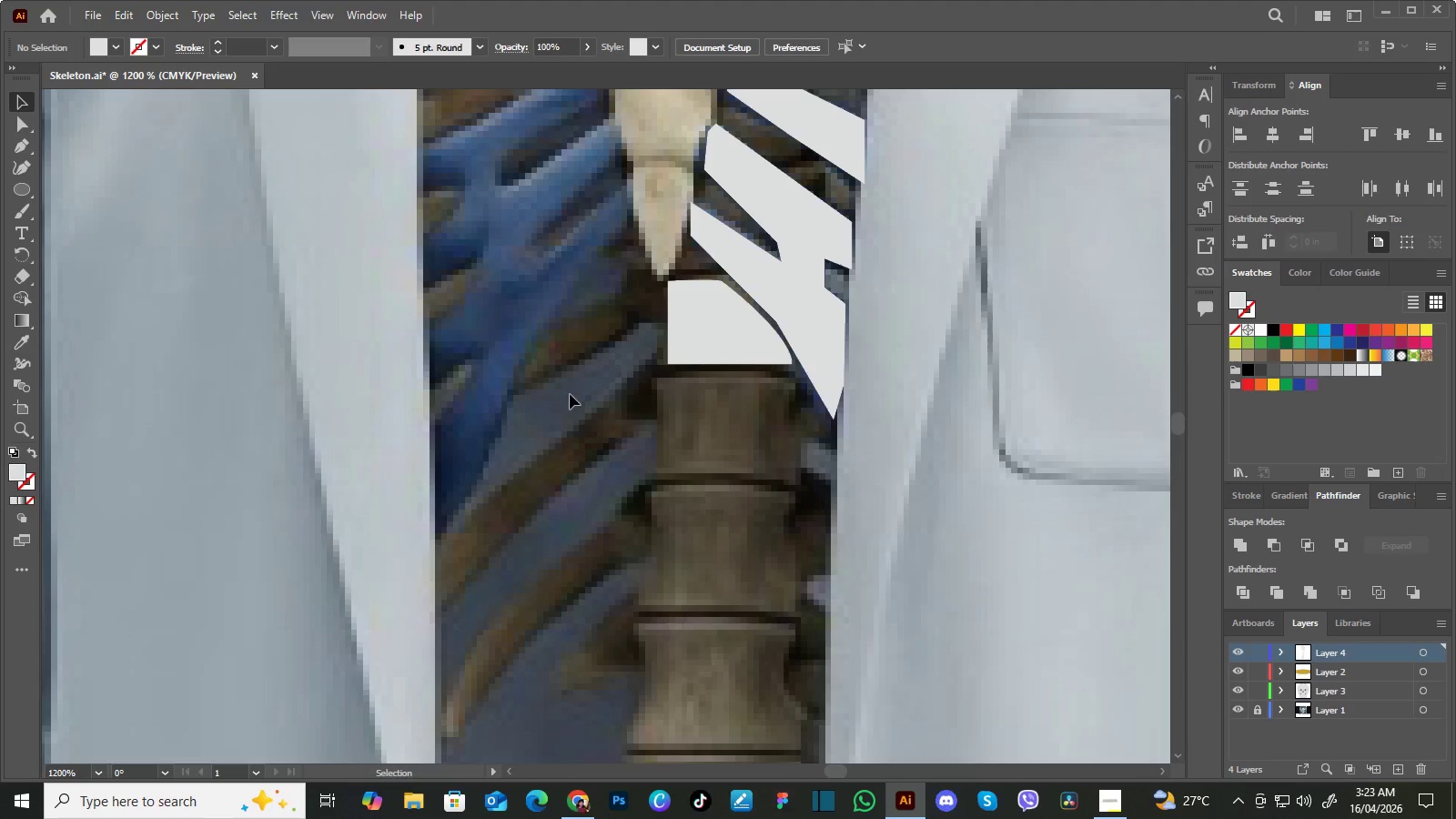 
hold_key(key=Space, duration=0.92)
 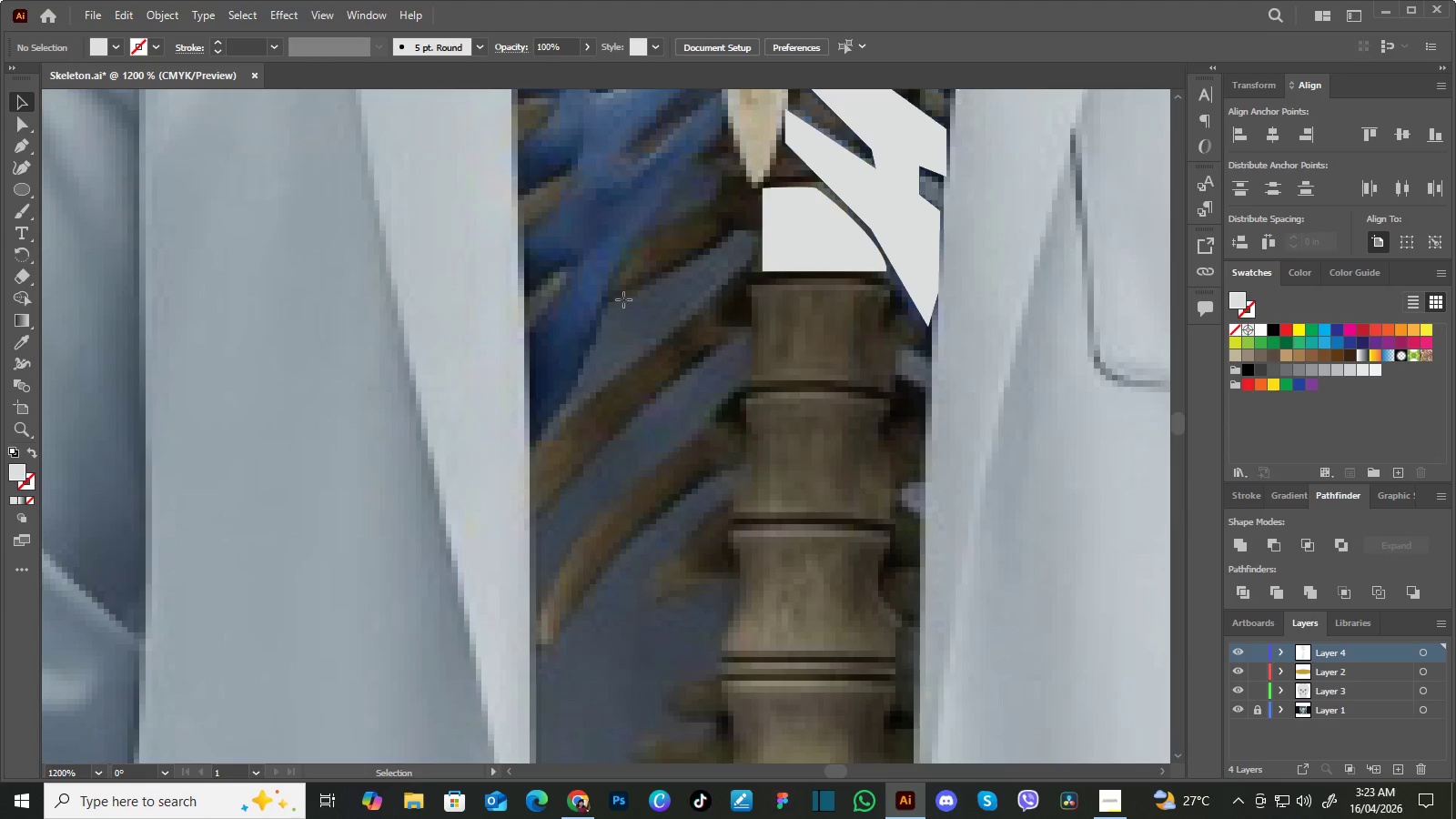 
left_click_drag(start_coordinate=[575, 410], to_coordinate=[662, 340])
 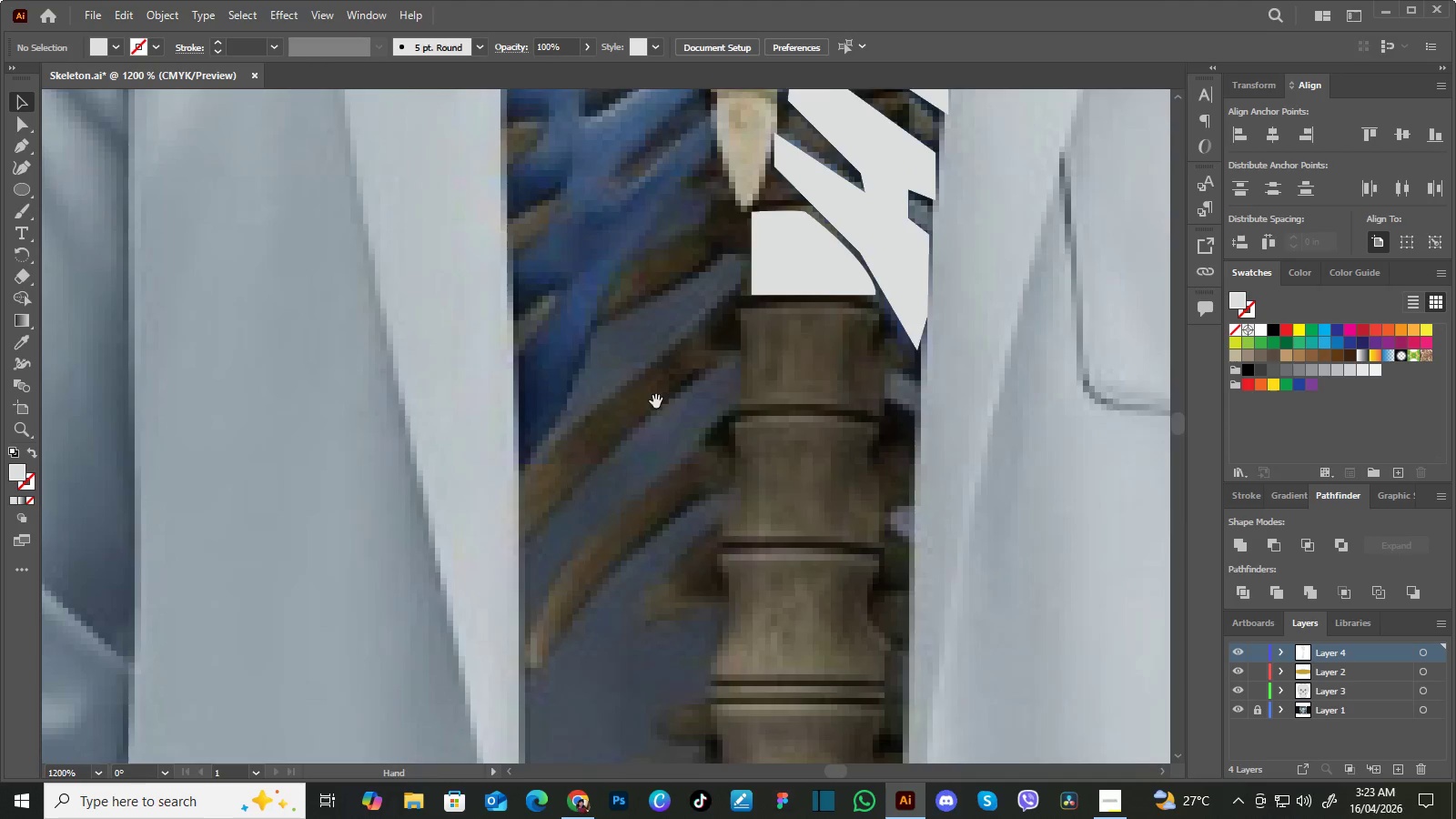 
left_click_drag(start_coordinate=[656, 401], to_coordinate=[668, 378])
 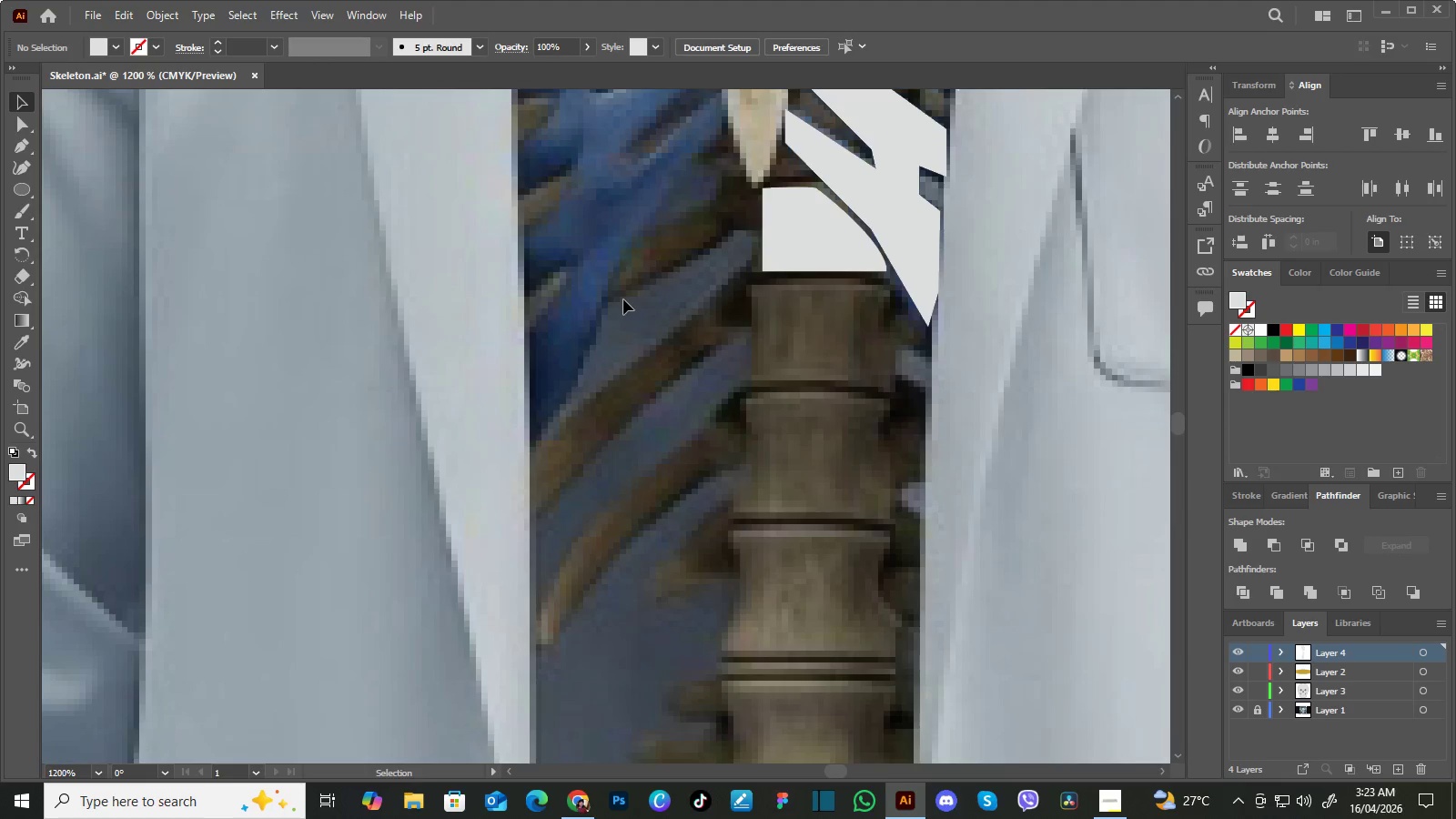 
type(op)
 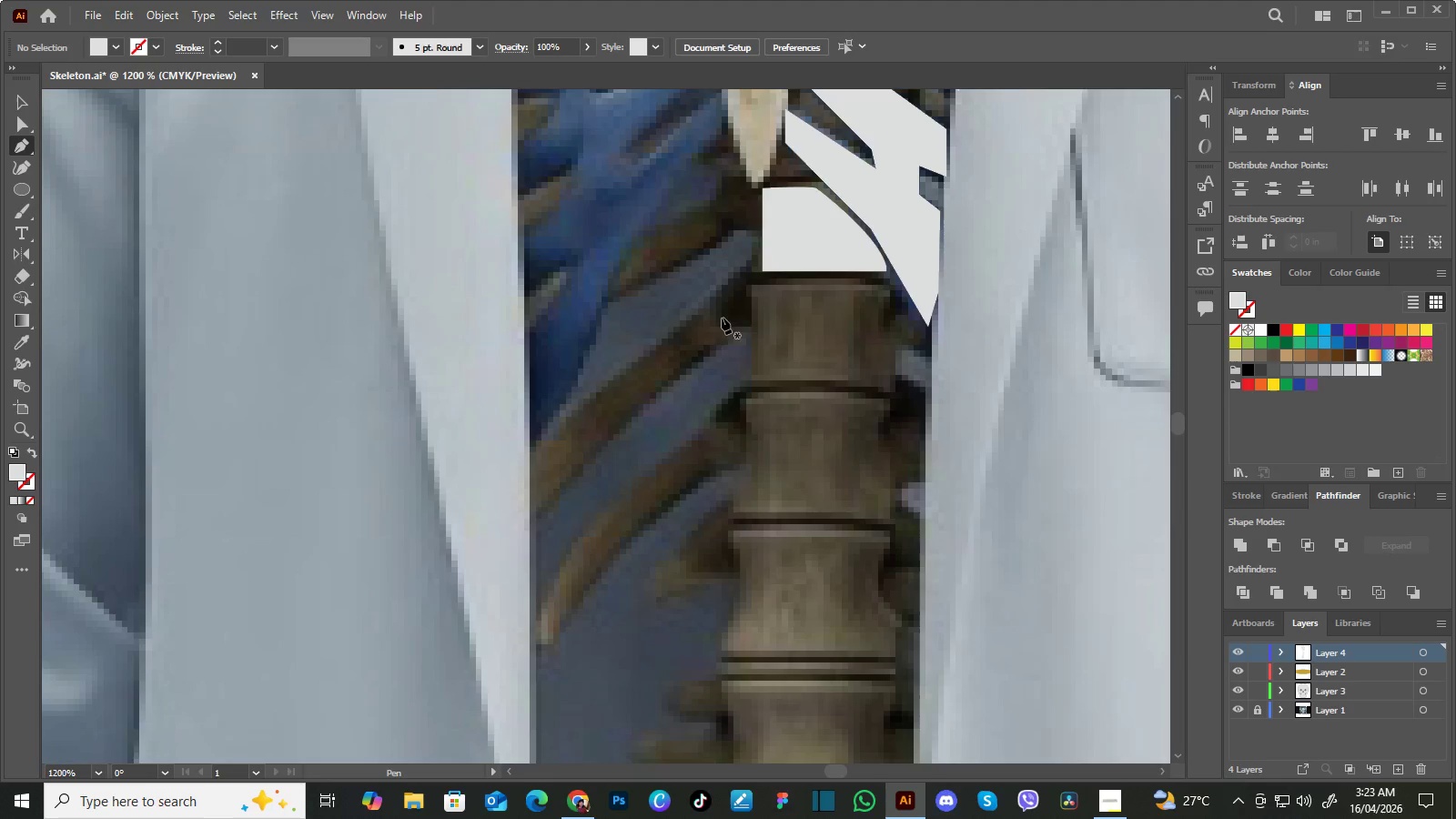 
hold_key(key=Space, duration=0.42)
 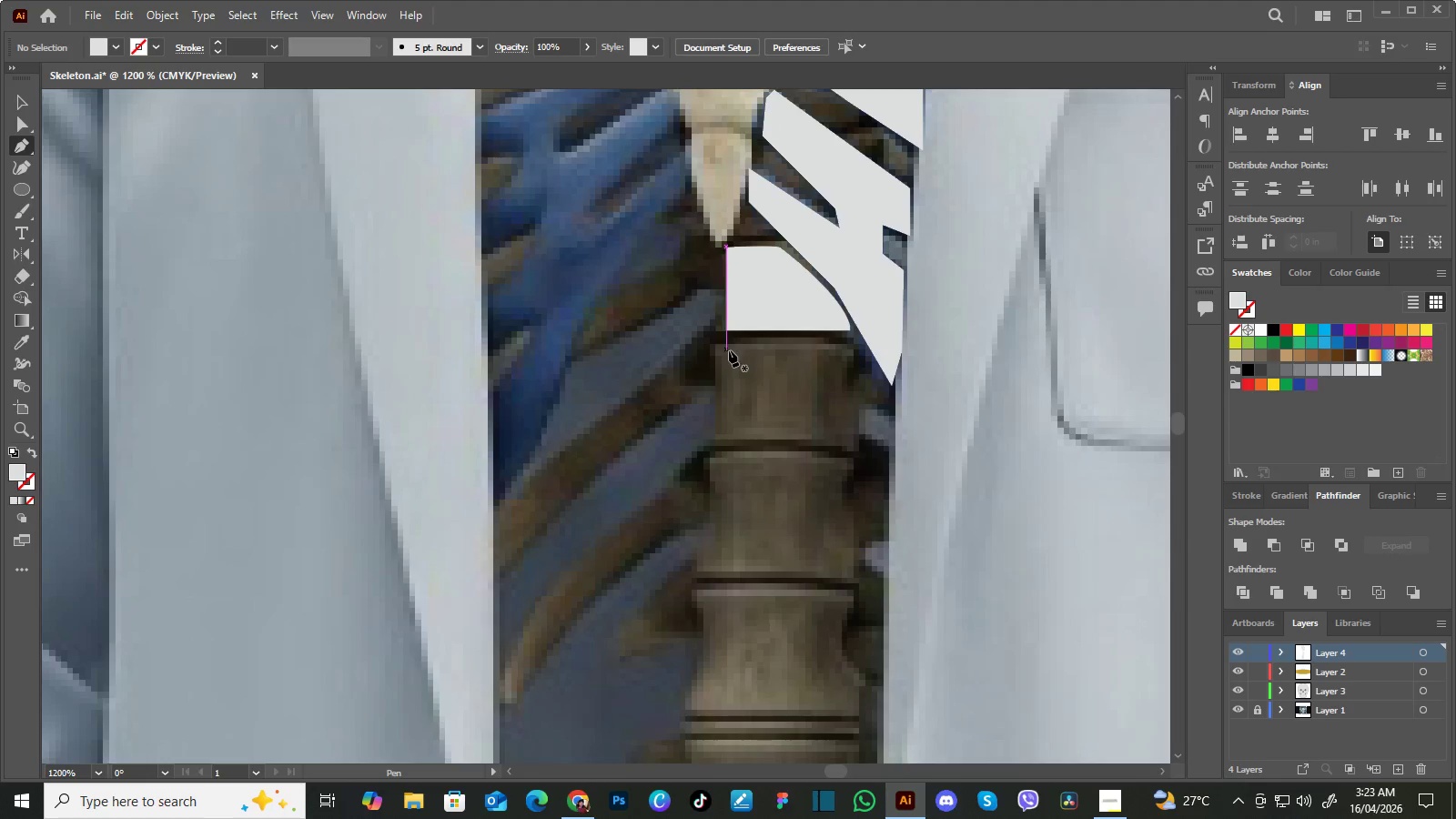 
left_click_drag(start_coordinate=[713, 325], to_coordinate=[677, 384])
 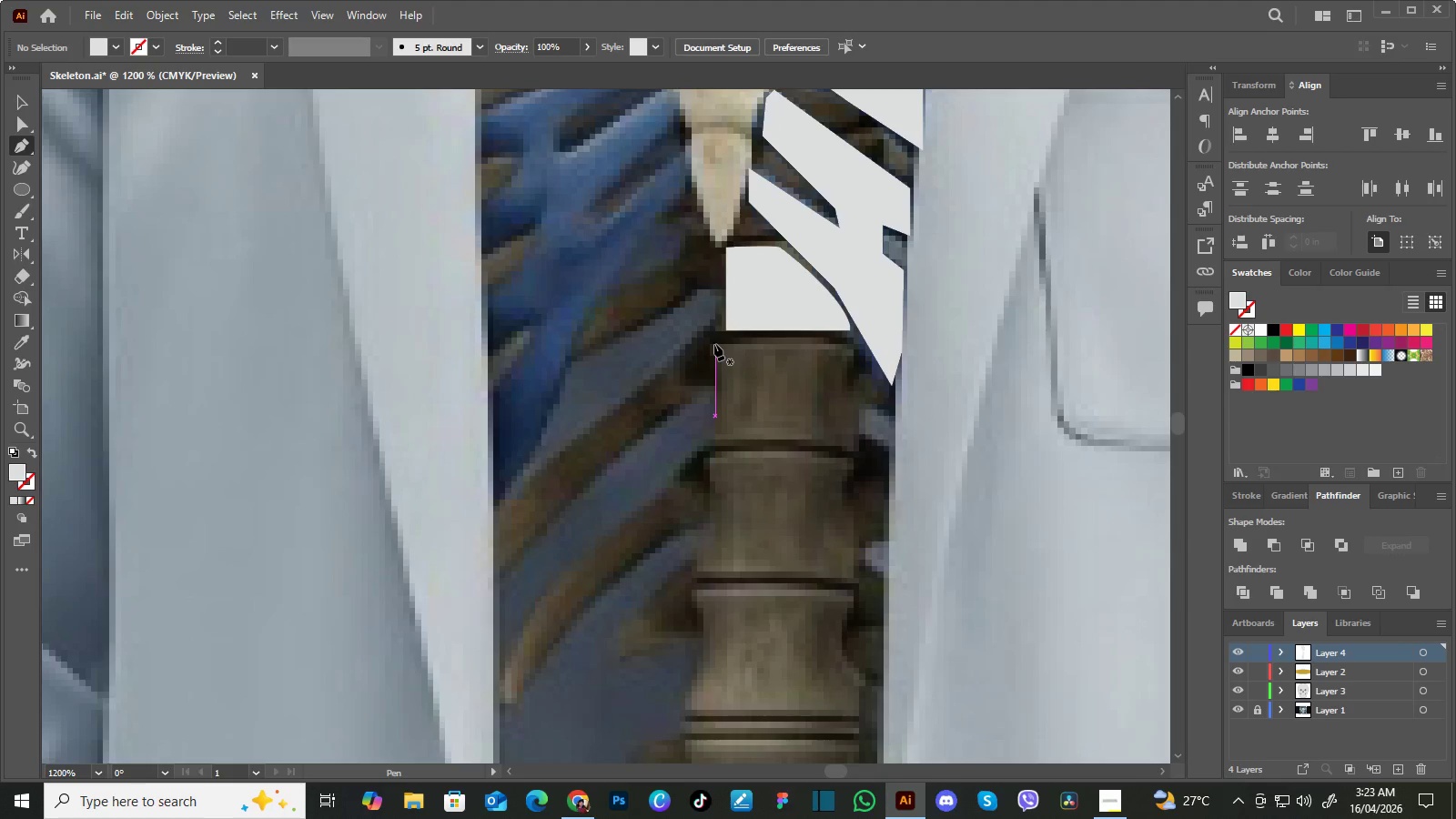 
left_click([714, 344])
 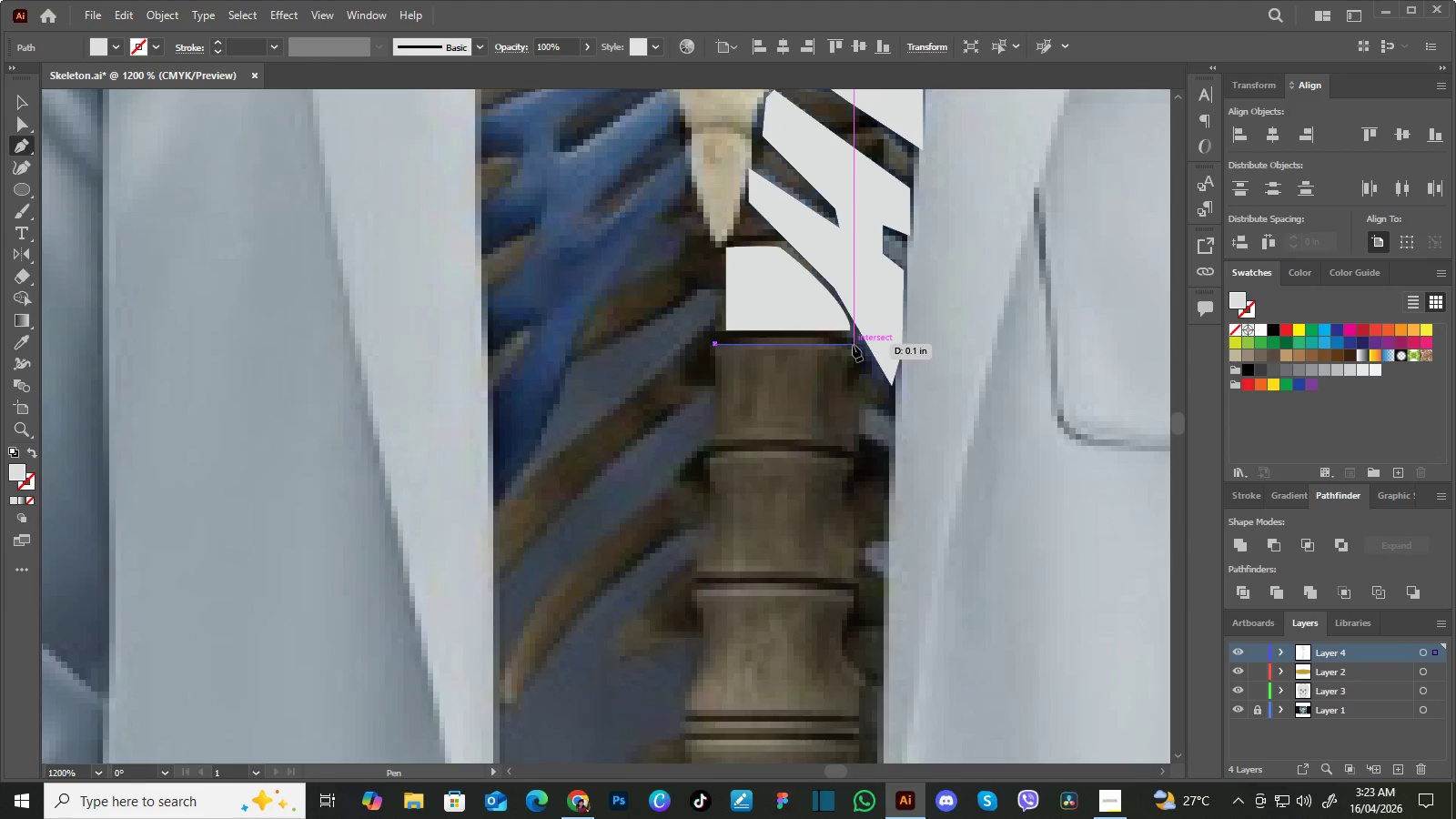 
left_click([855, 344])
 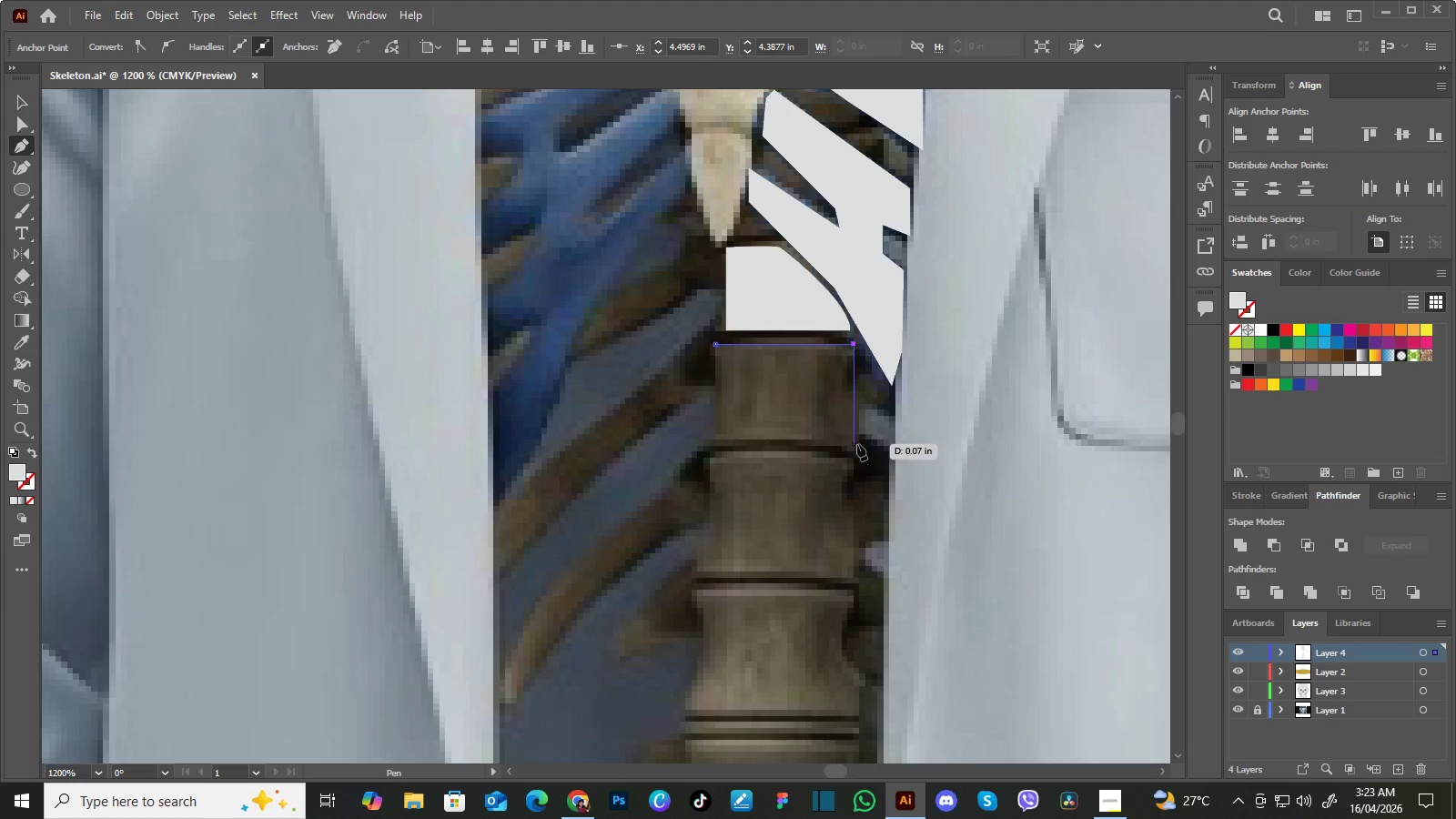 
left_click([857, 444])
 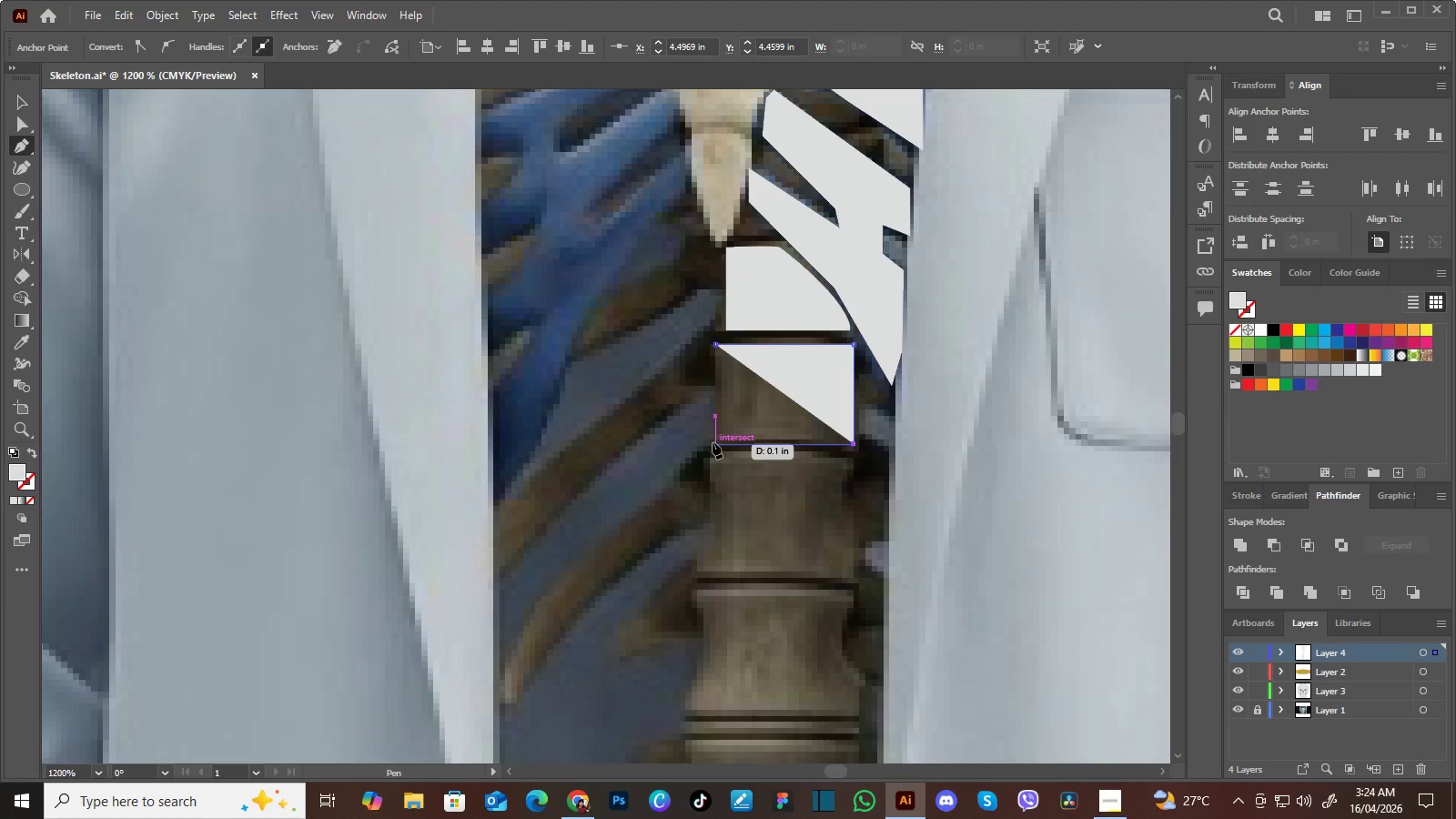 
left_click([711, 441])
 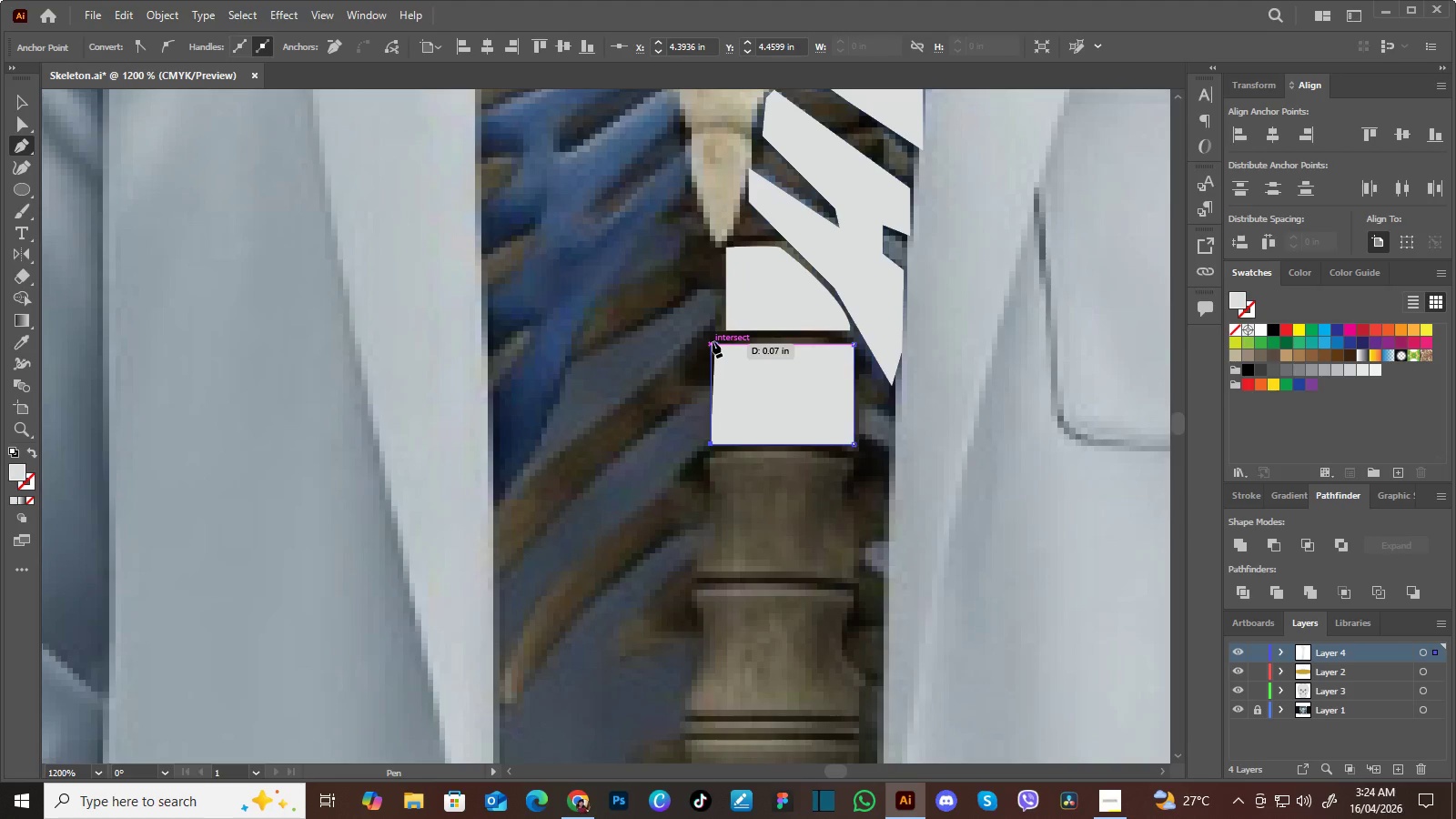 
left_click([713, 341])
 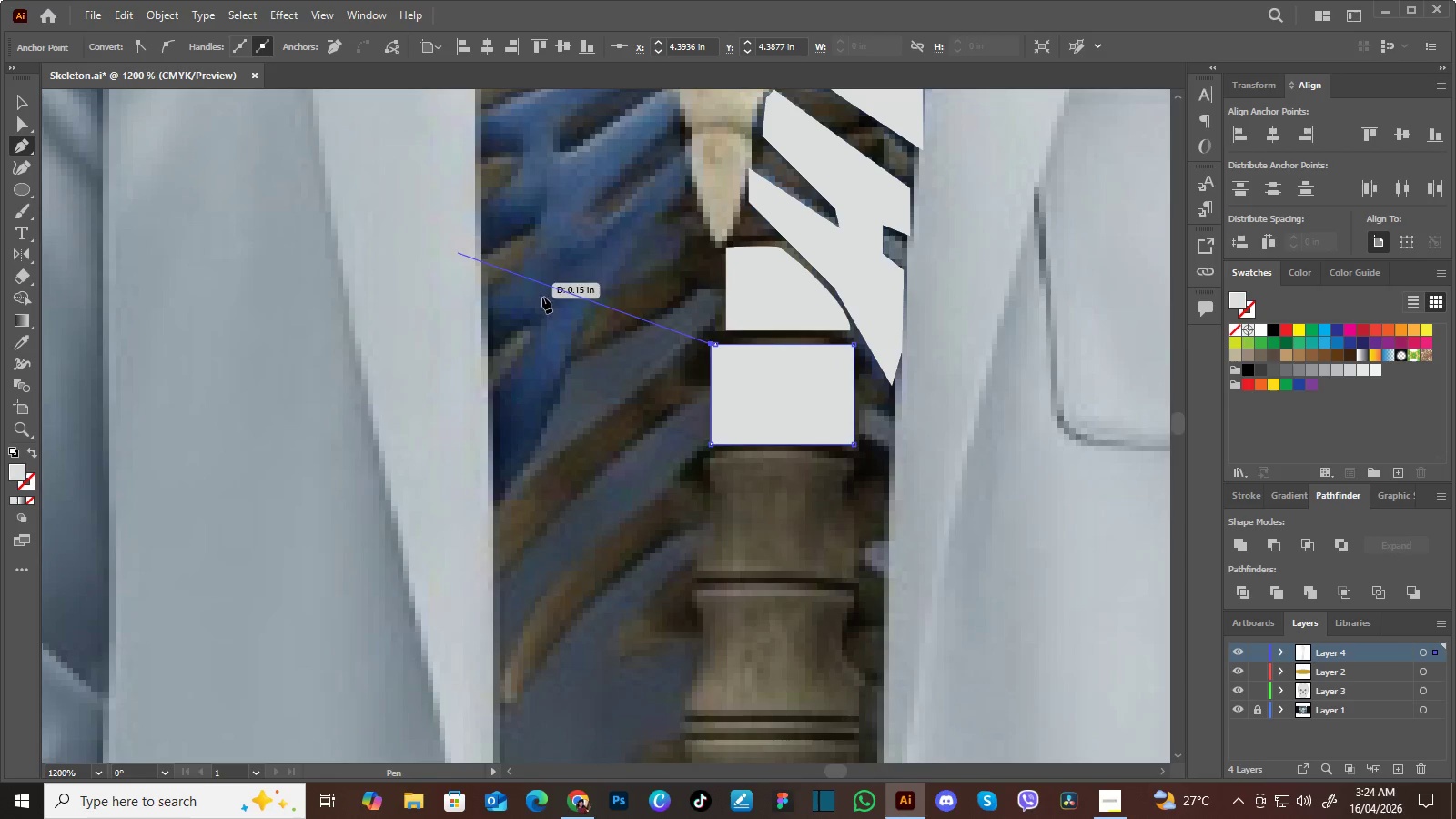 
key(Control+Z)
 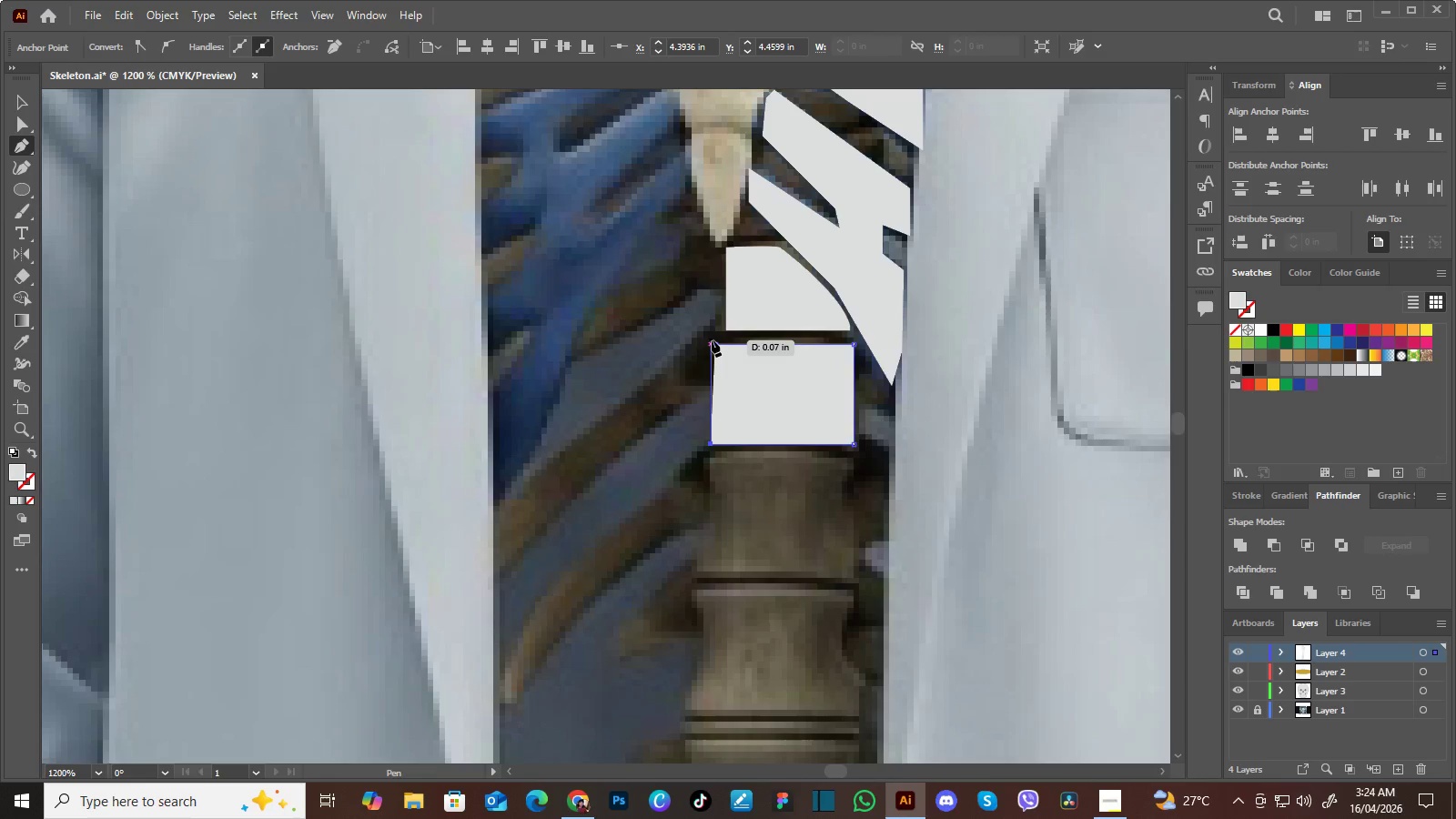 
left_click([712, 342])
 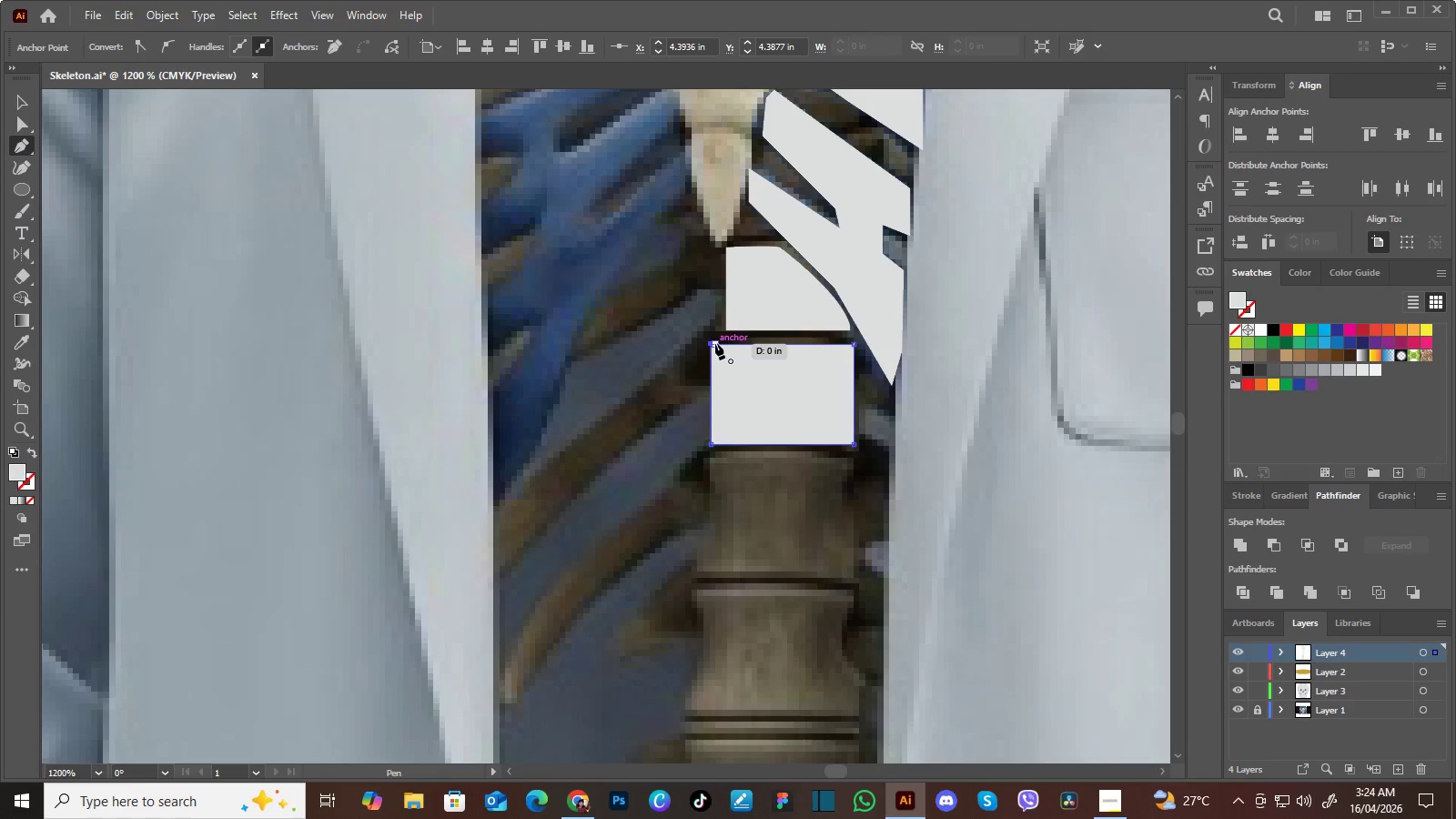 
left_click([715, 343])
 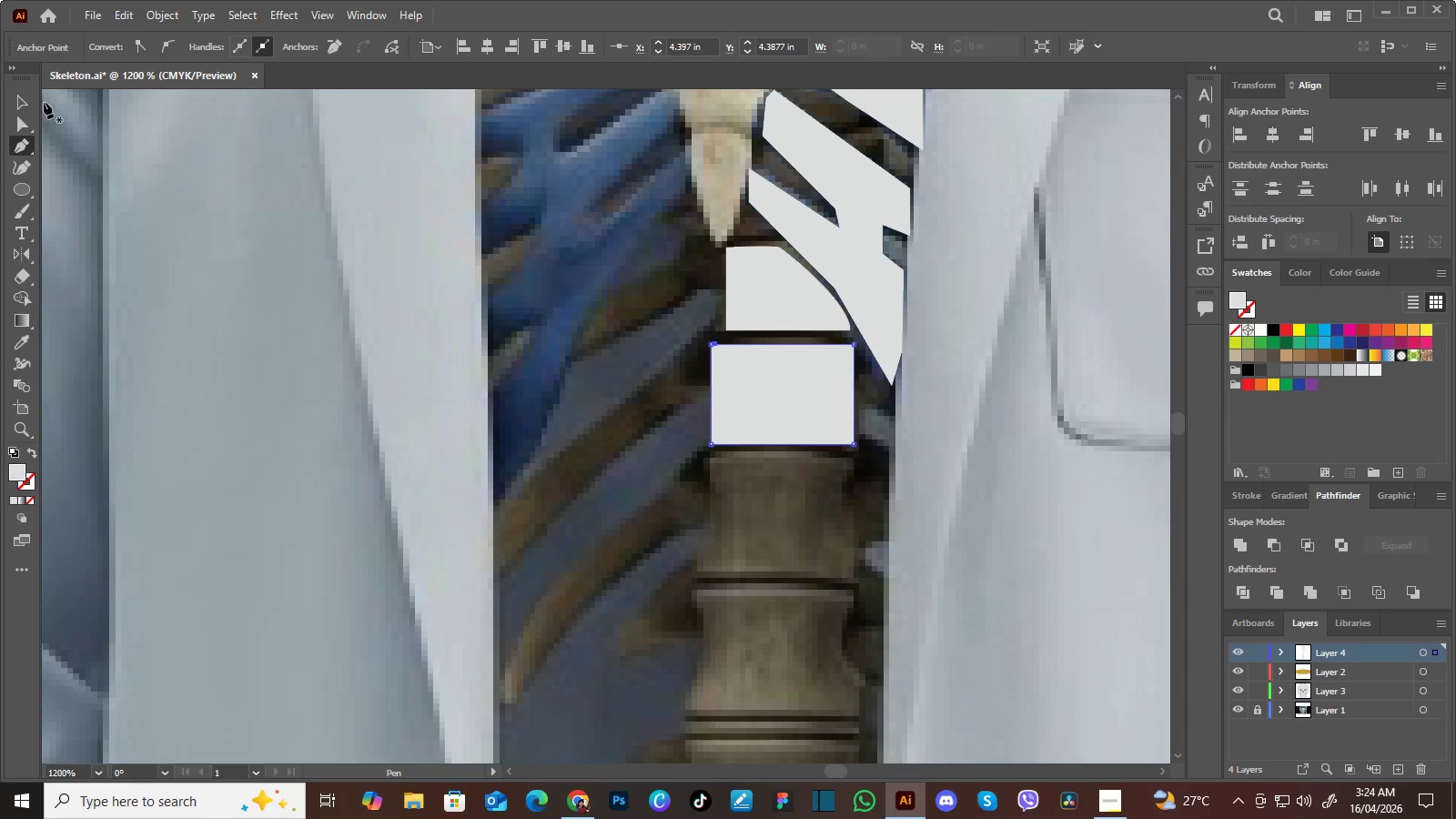 
left_click([23, 102])
 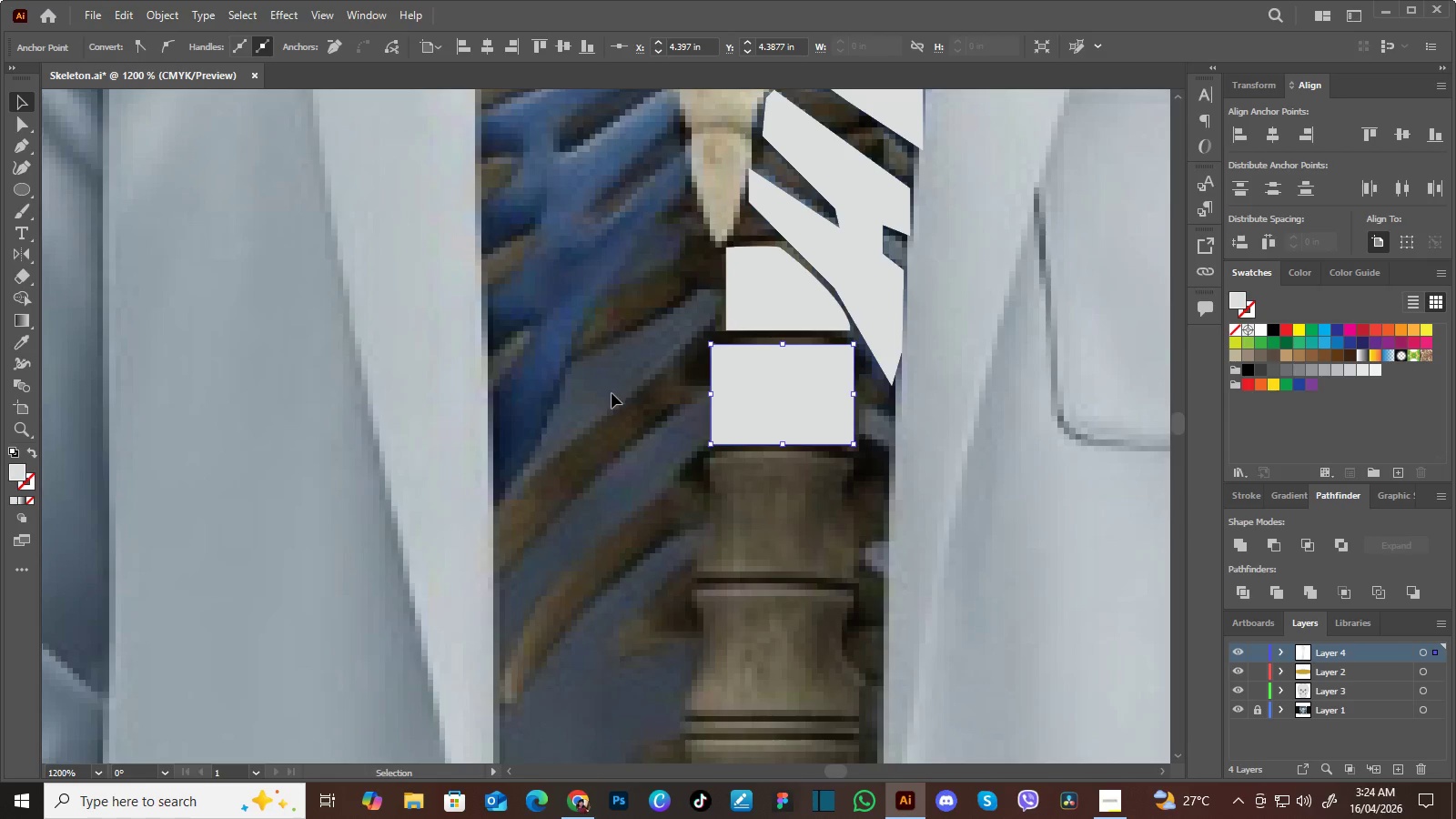 
left_click([635, 399])
 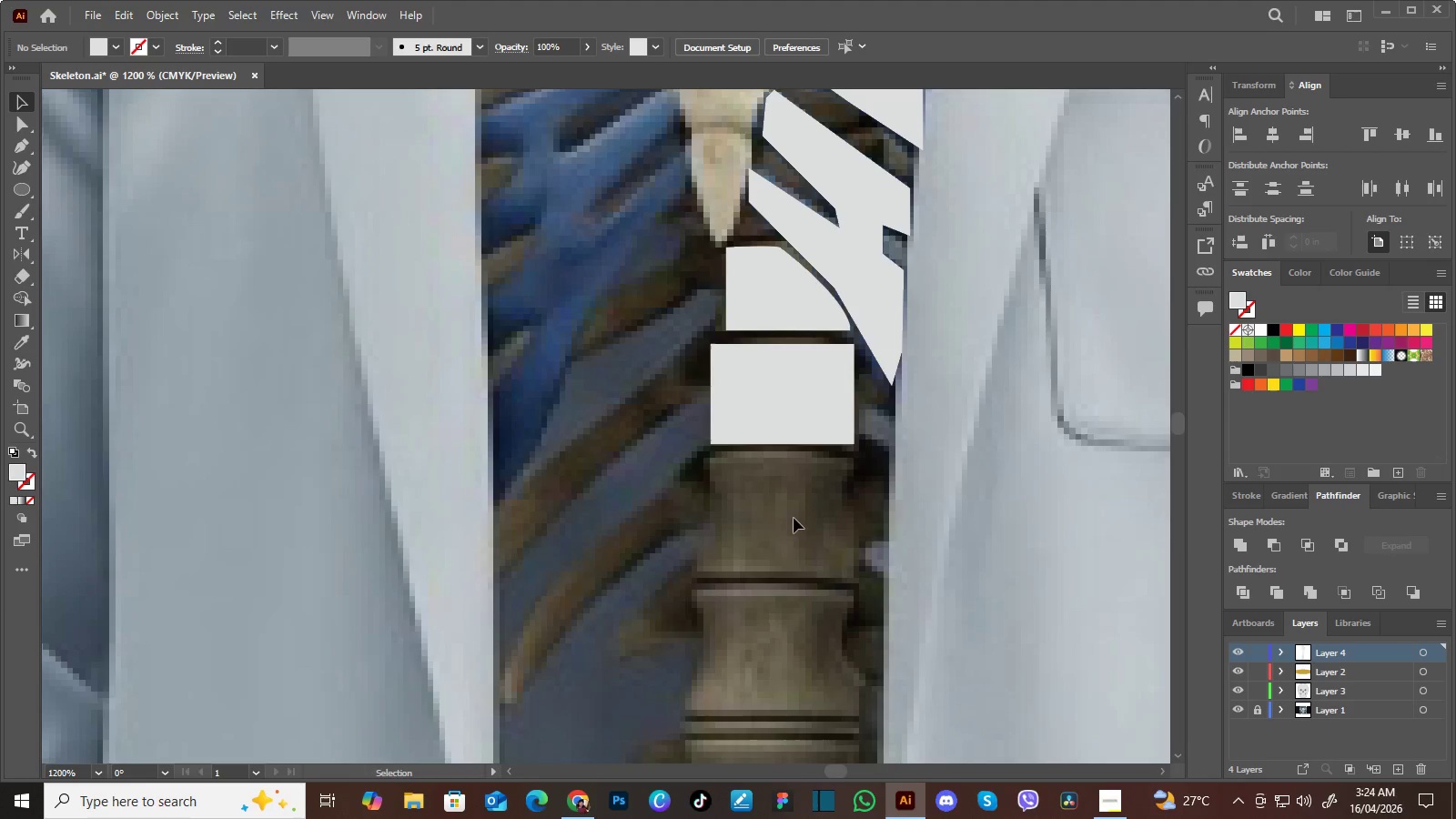 
hold_key(key=Space, duration=1.5)
 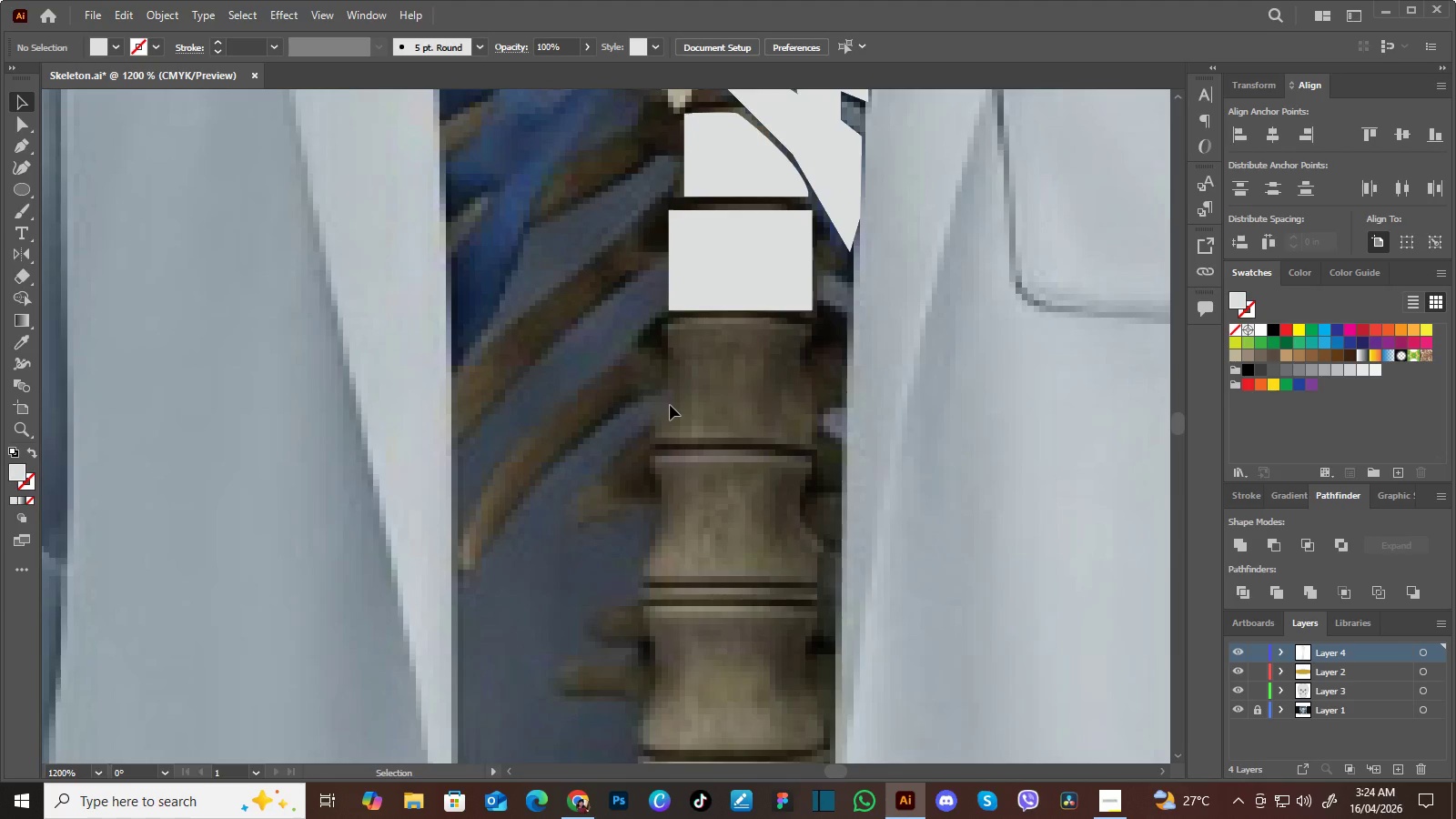 
left_click_drag(start_coordinate=[834, 541], to_coordinate=[812, 440])
 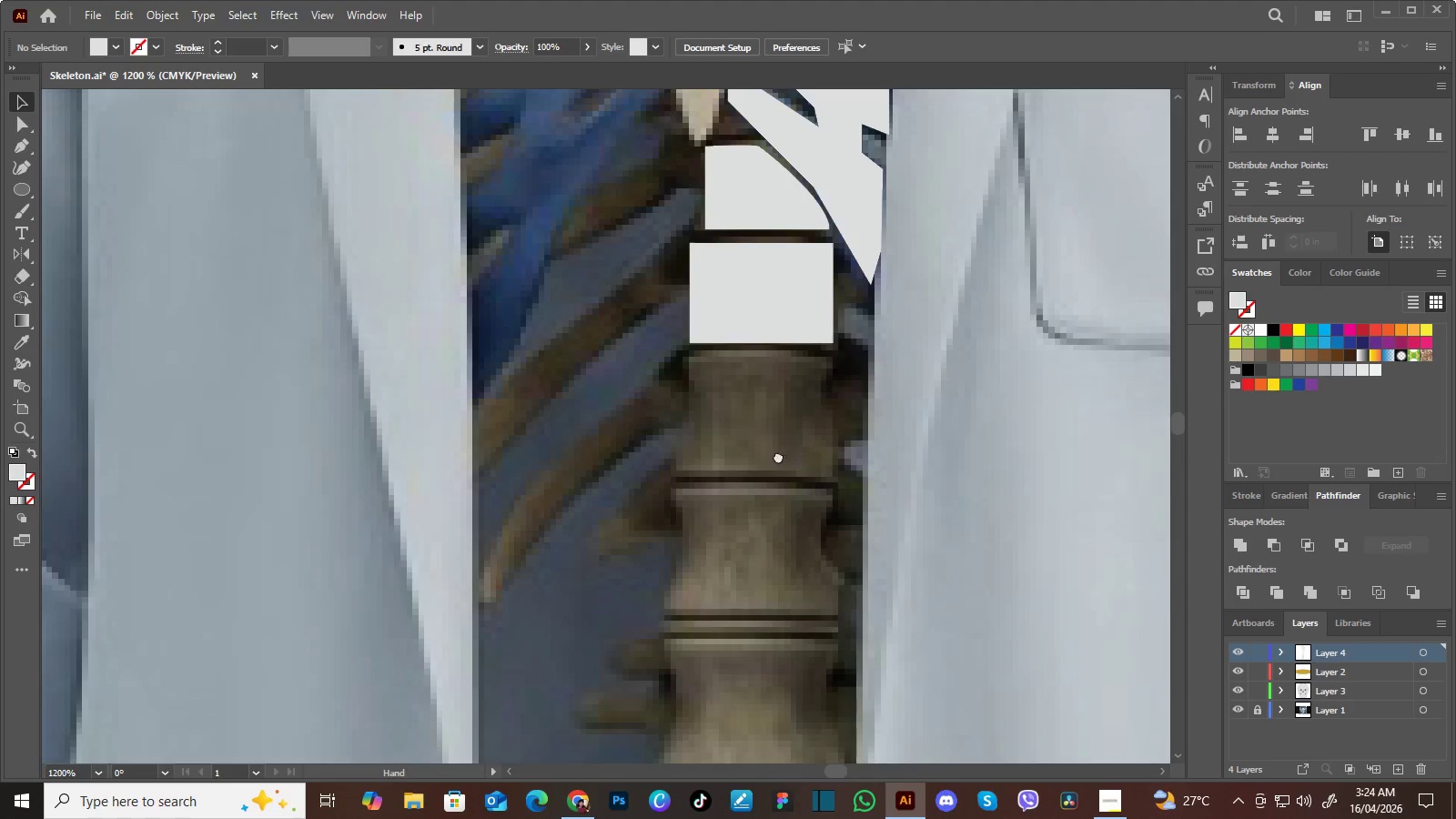 
left_click_drag(start_coordinate=[778, 456], to_coordinate=[779, 451])
 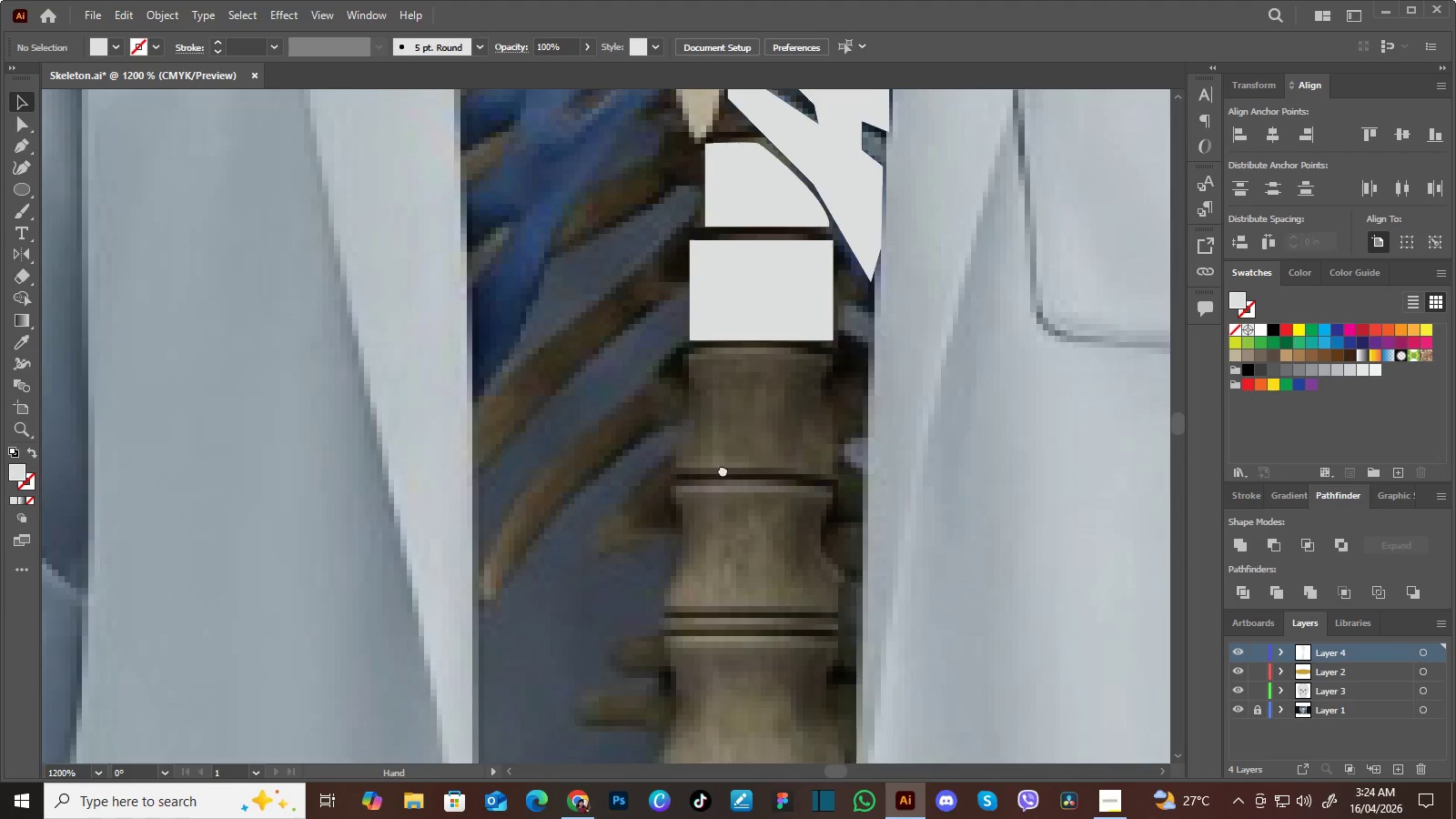 
left_click_drag(start_coordinate=[730, 480], to_coordinate=[685, 411])
 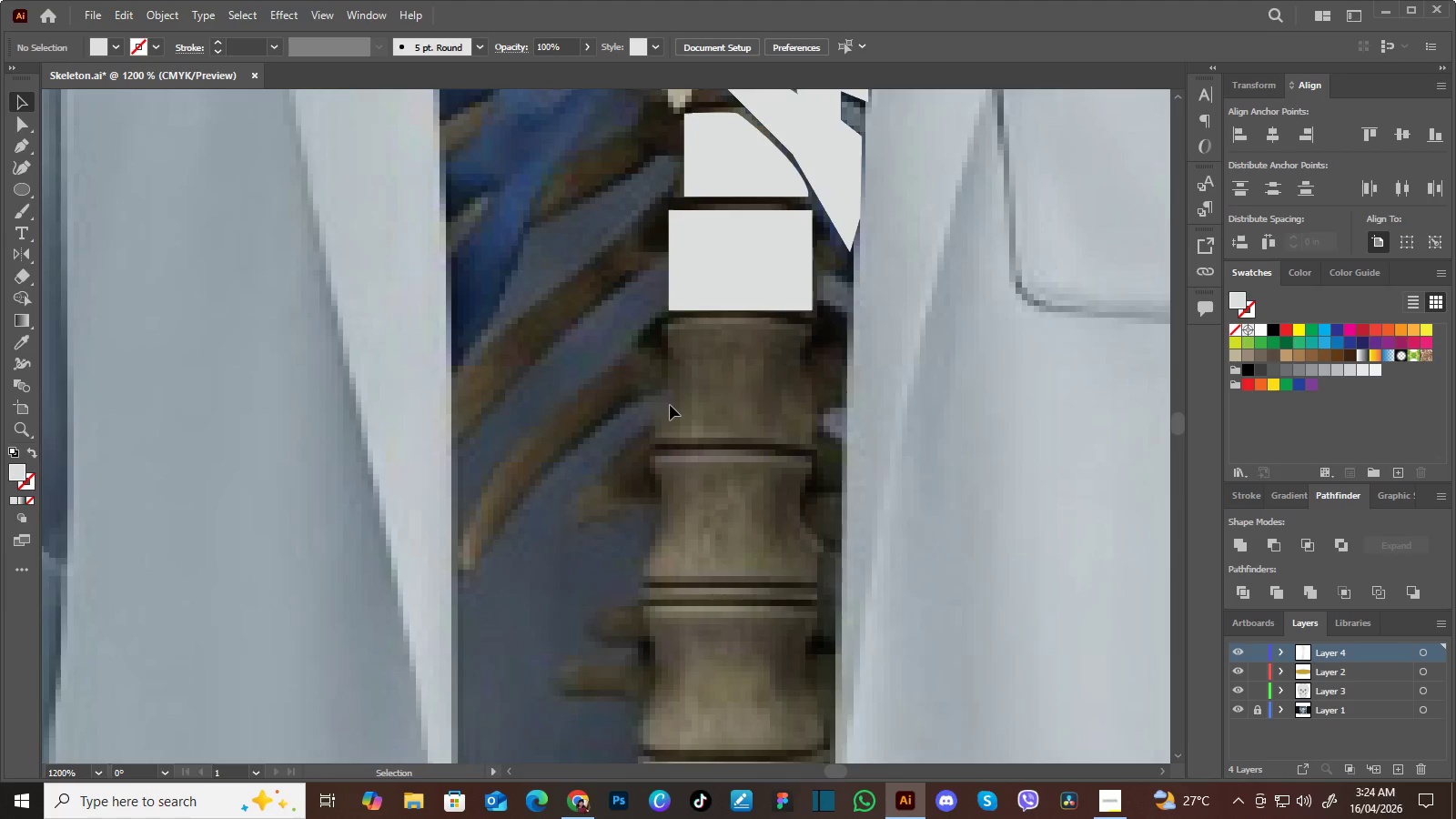 
key(Space)
 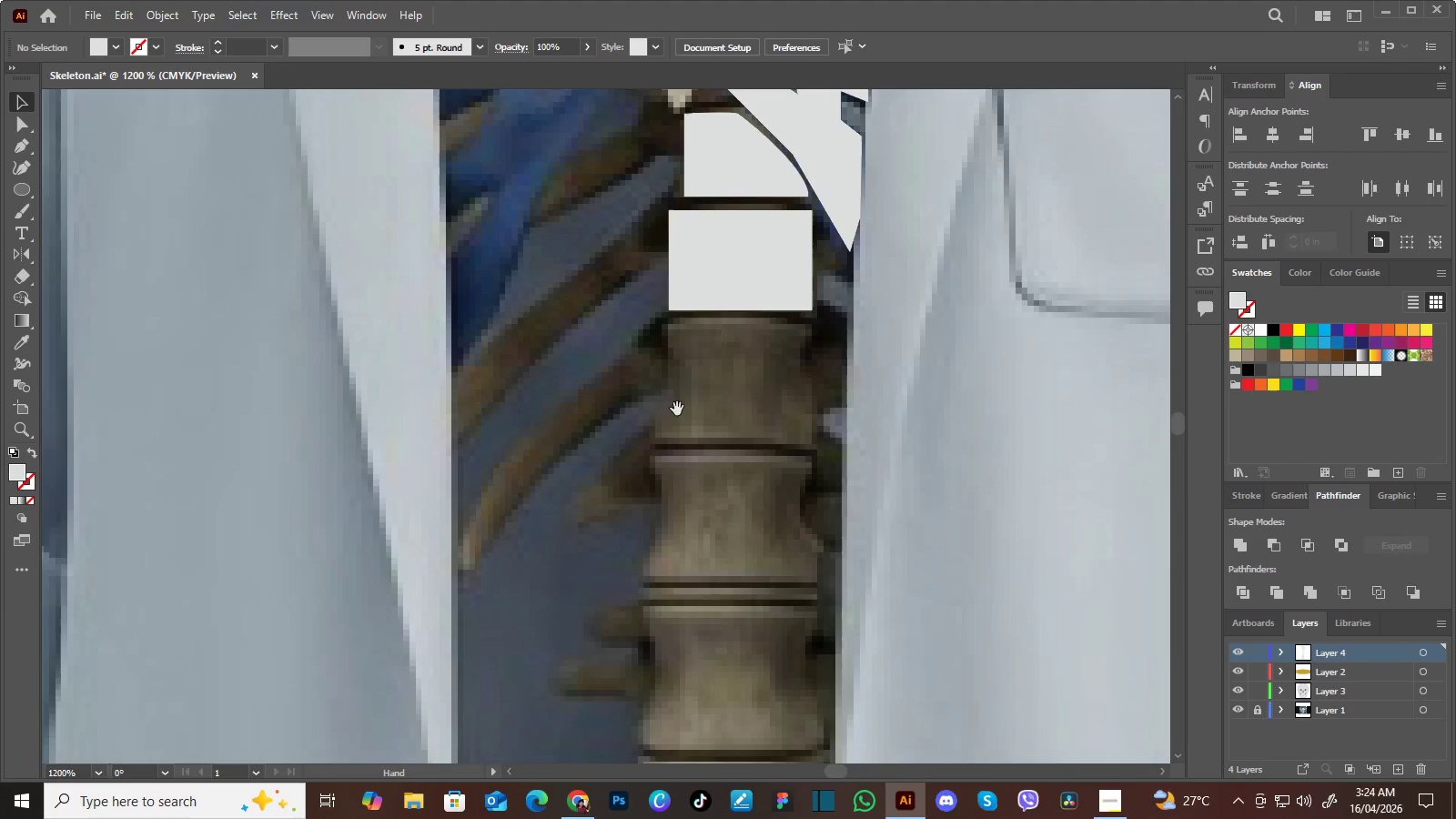 
key(Space)
 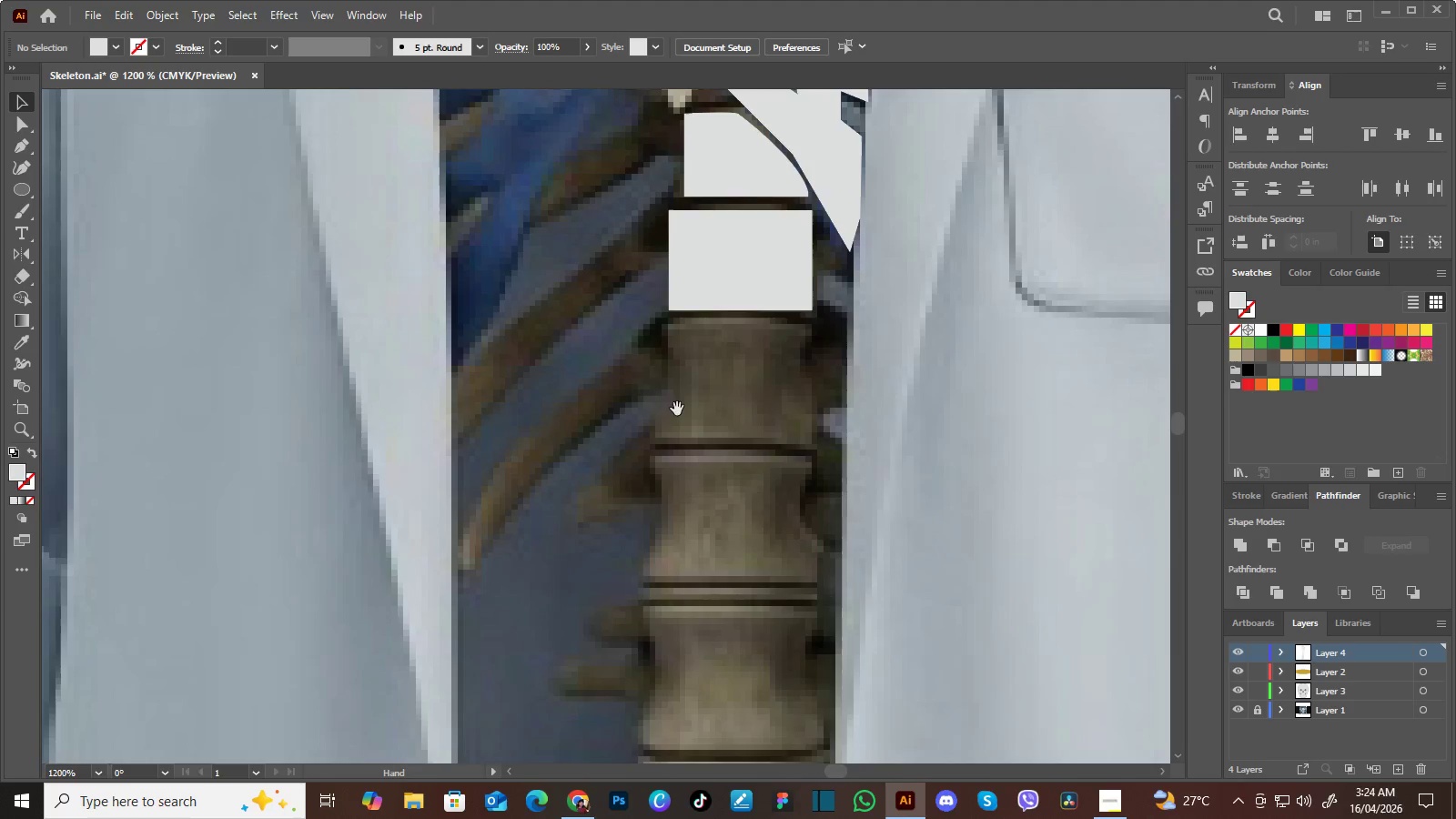 
key(Space)
 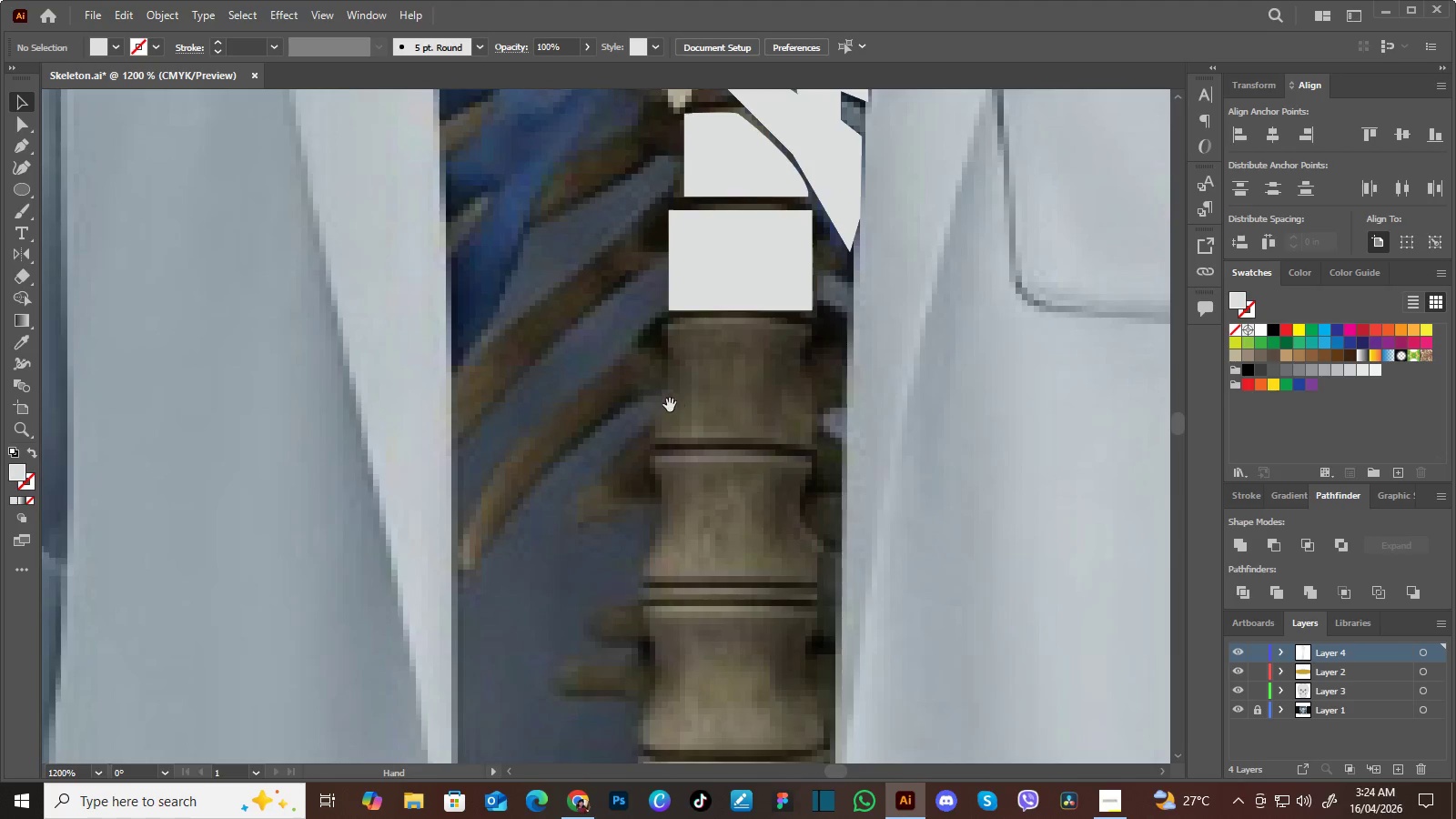 
key(Space)
 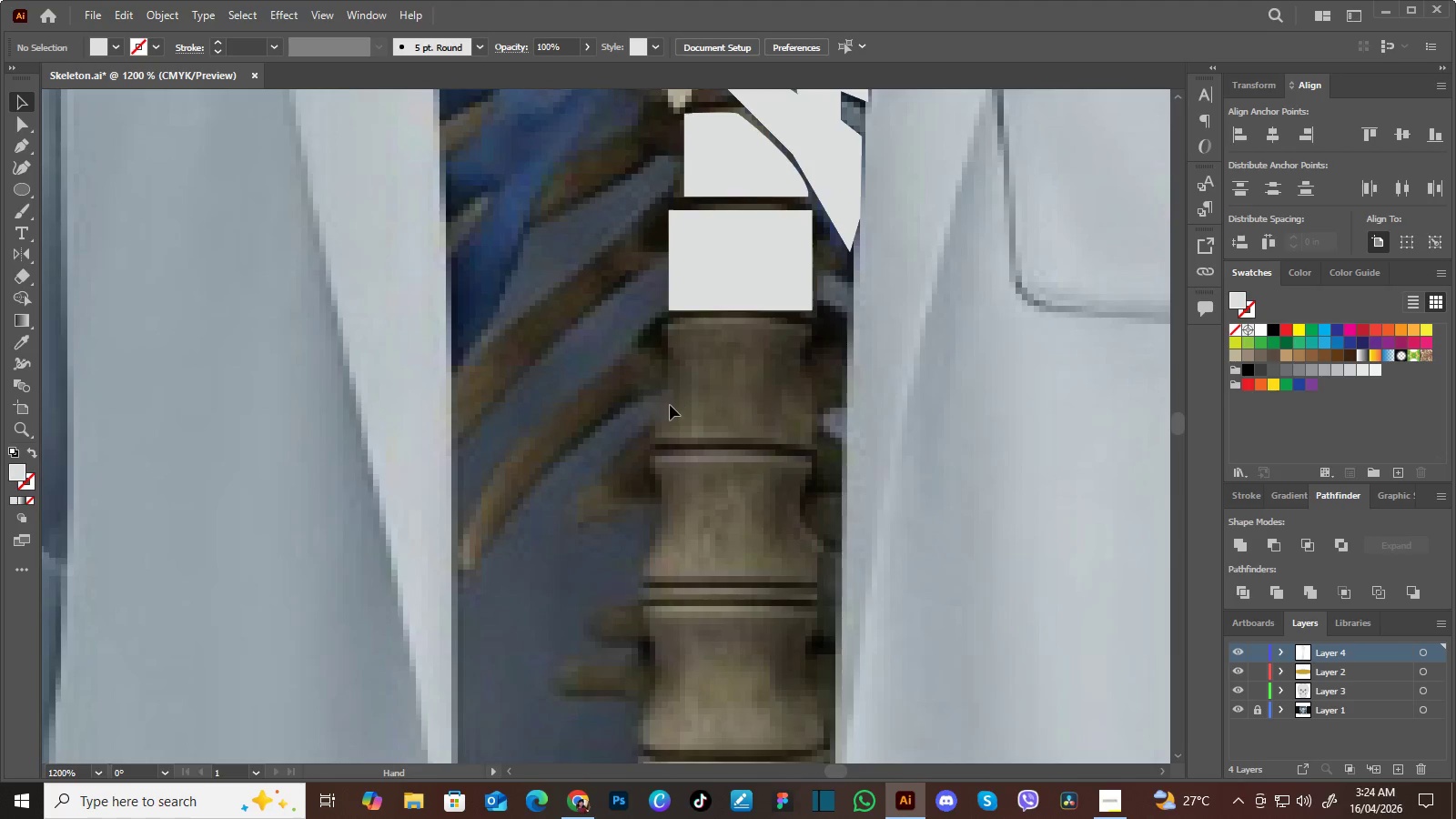 
key(Space)
 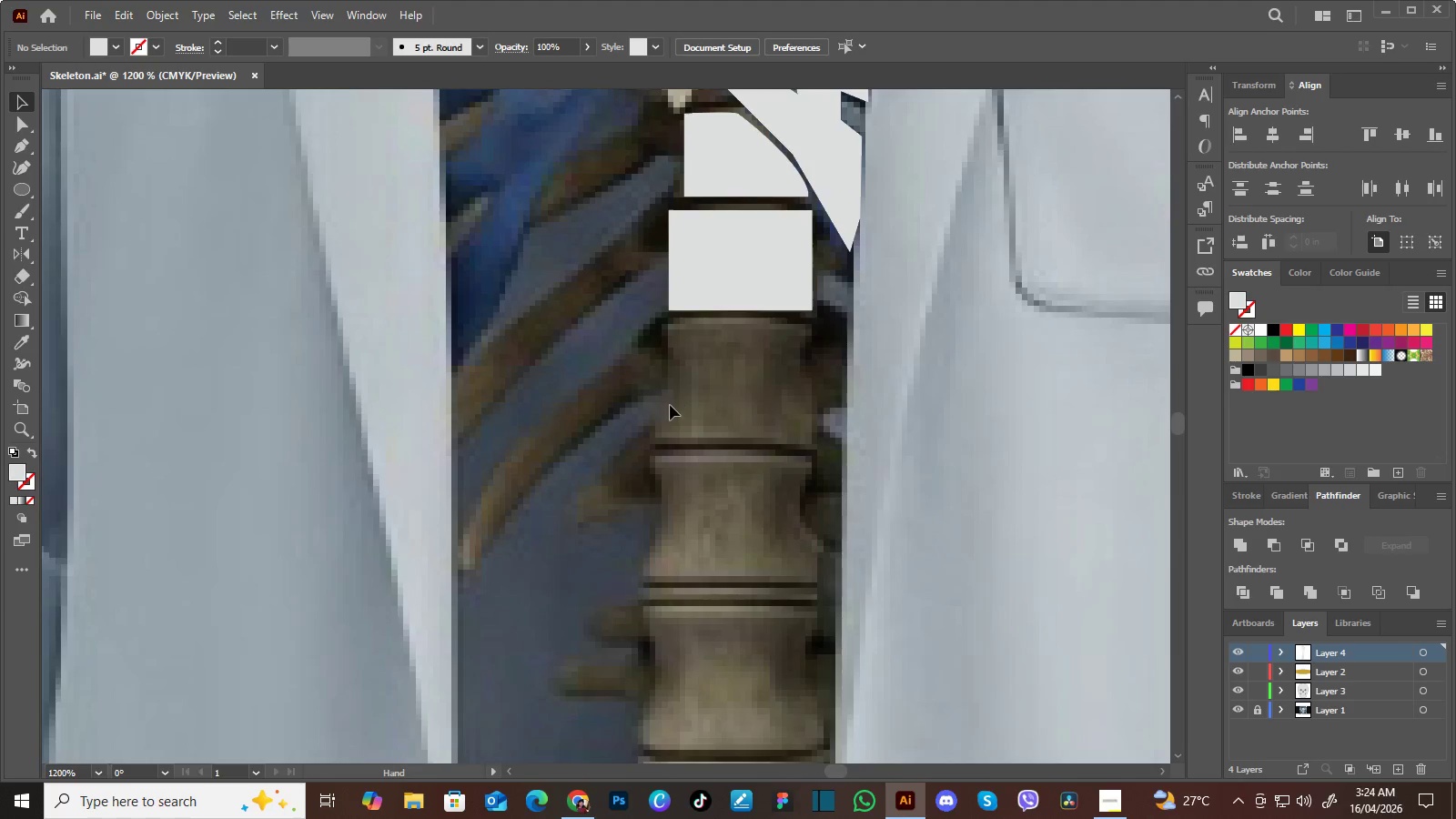 
key(Space)
 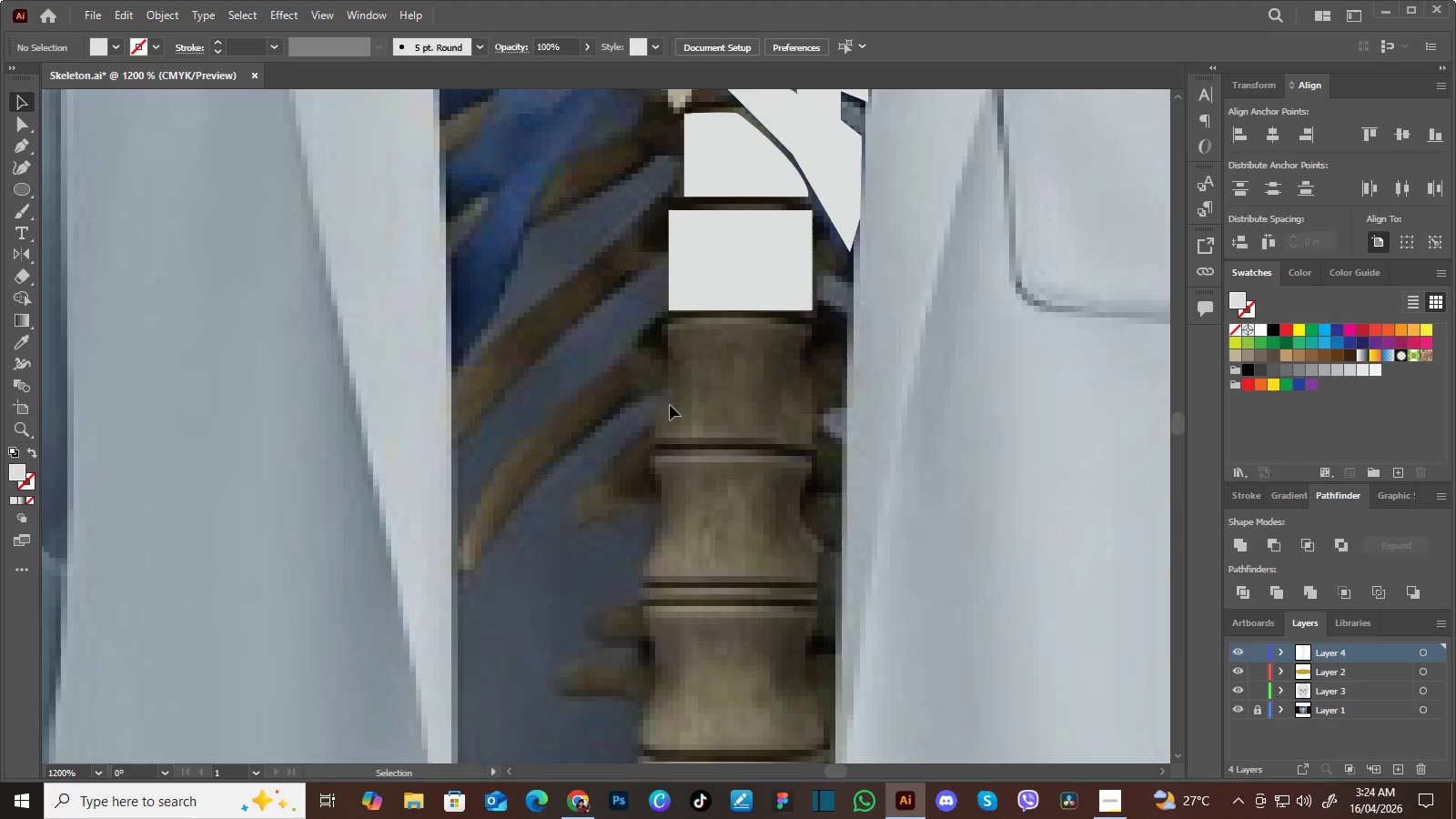 
key(Space)
 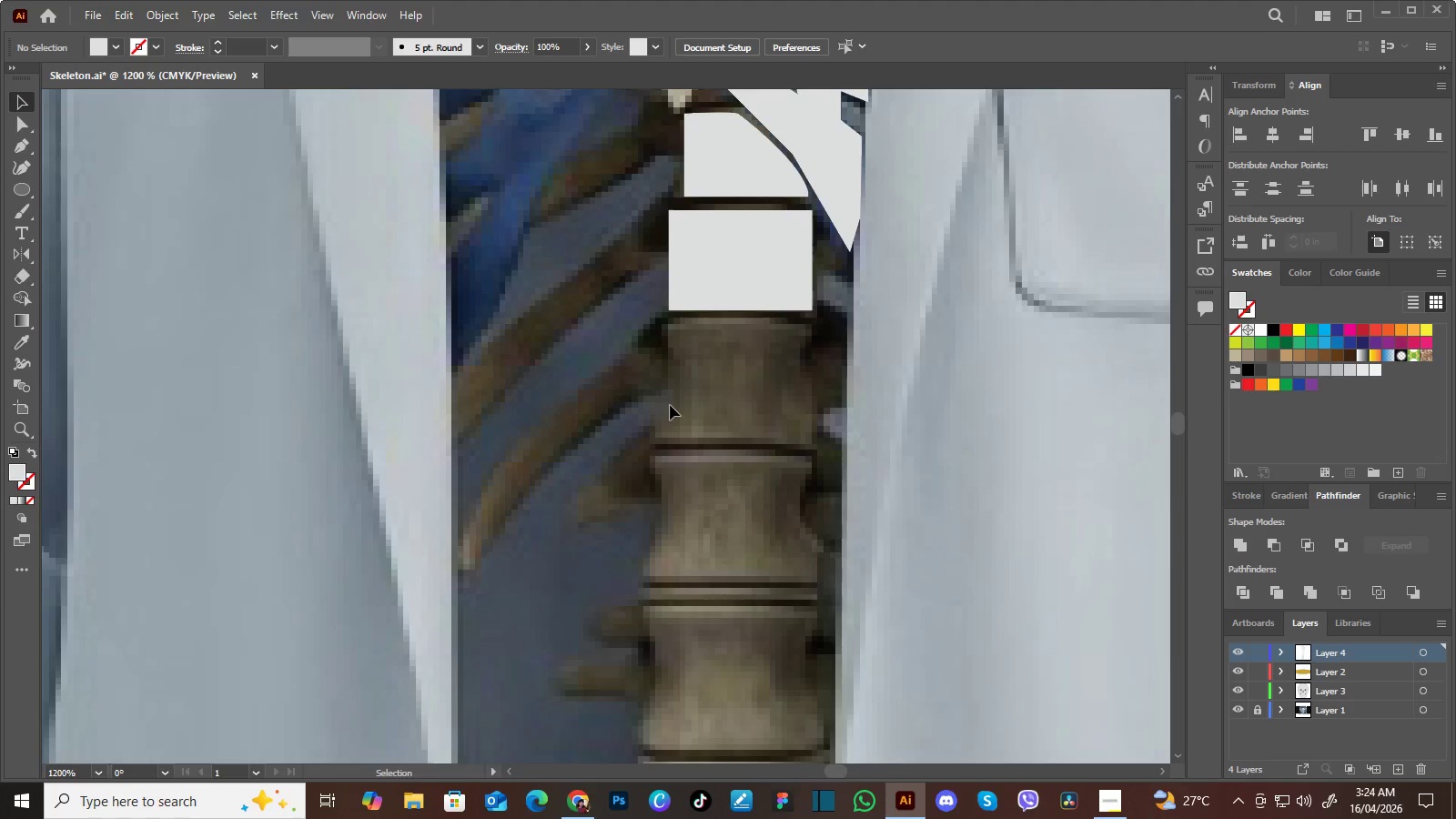 
hold_key(key=Space, duration=0.86)
 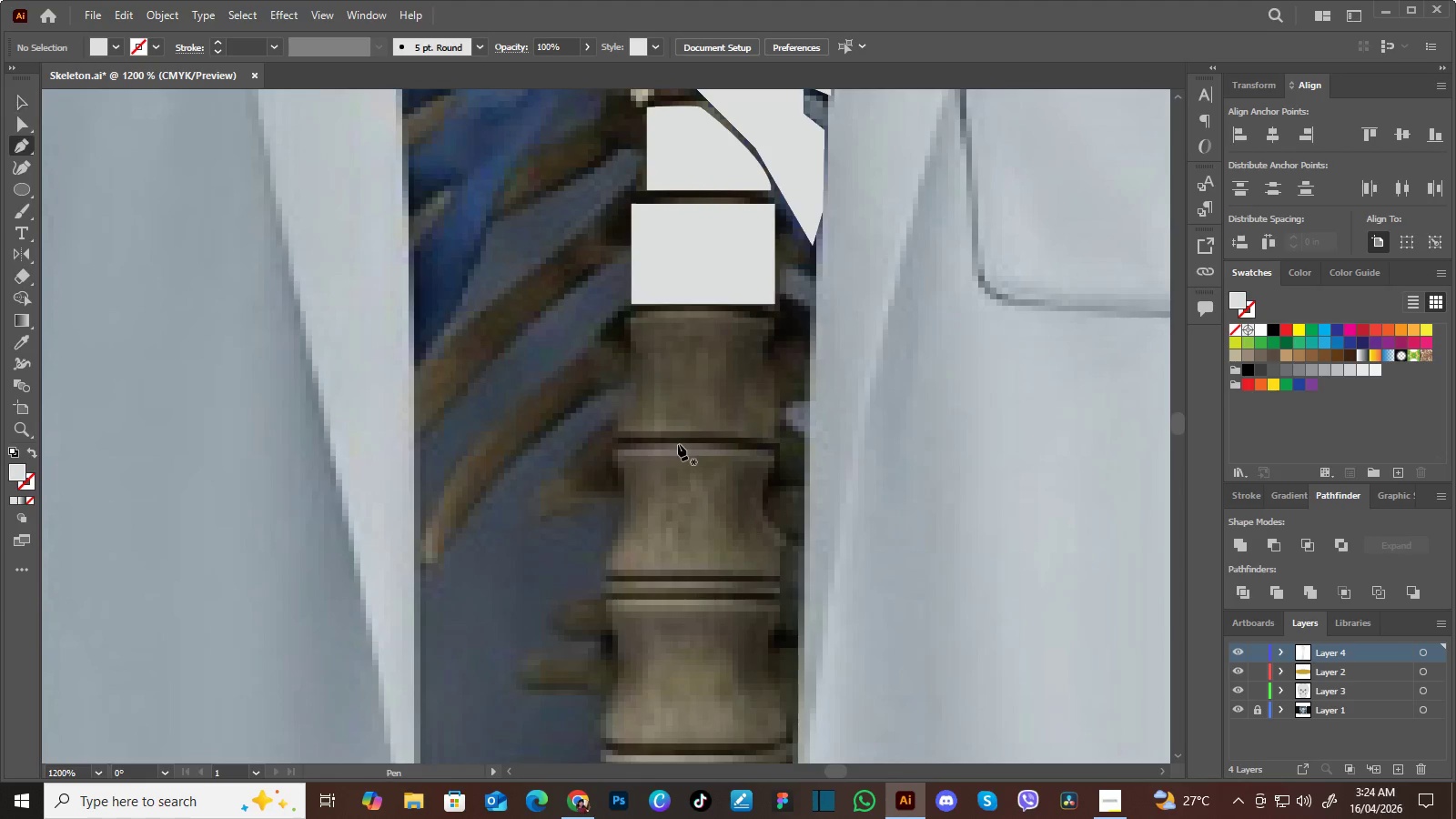 
left_click_drag(start_coordinate=[715, 450], to_coordinate=[678, 444])
 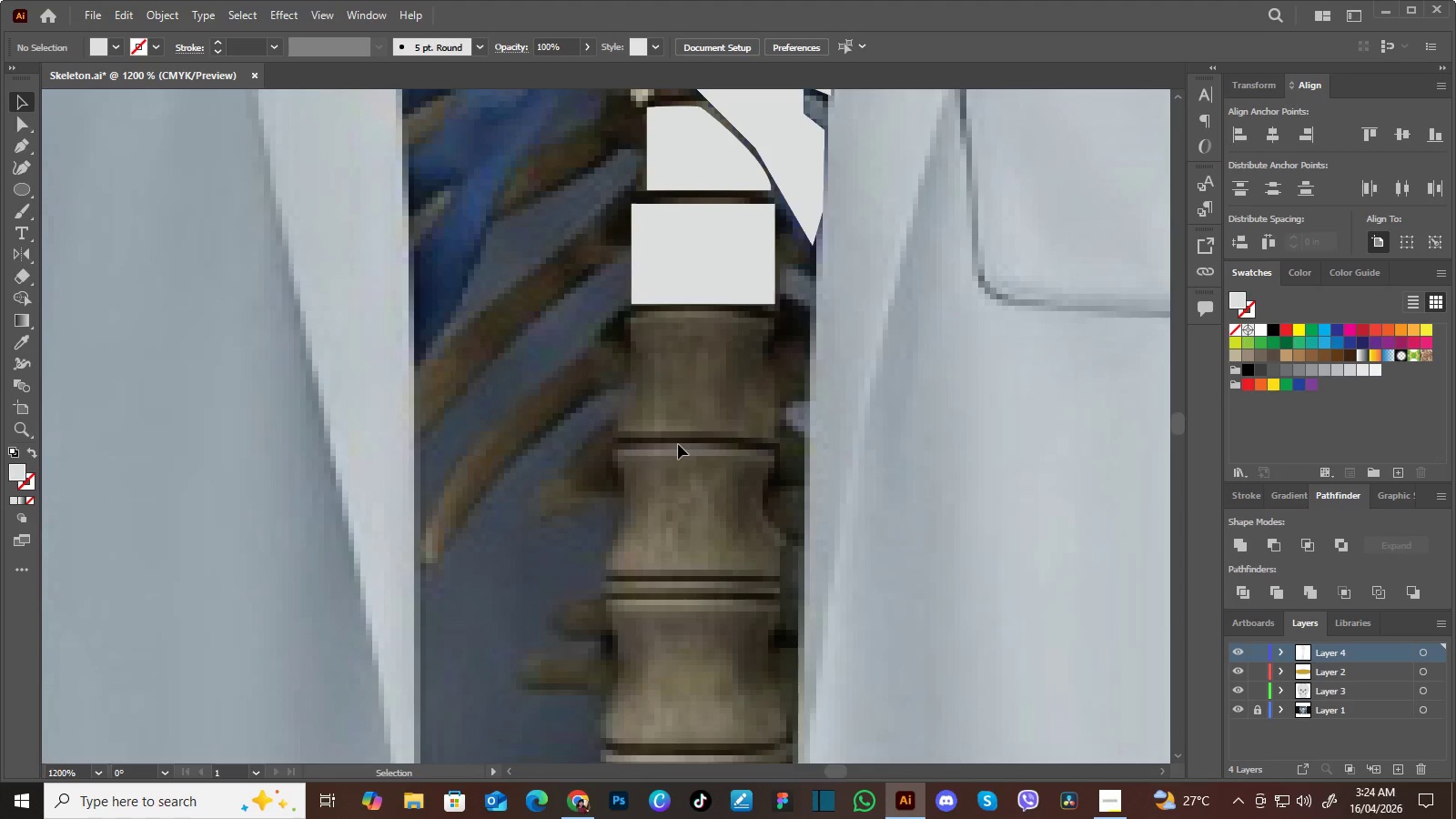 
key(P)
 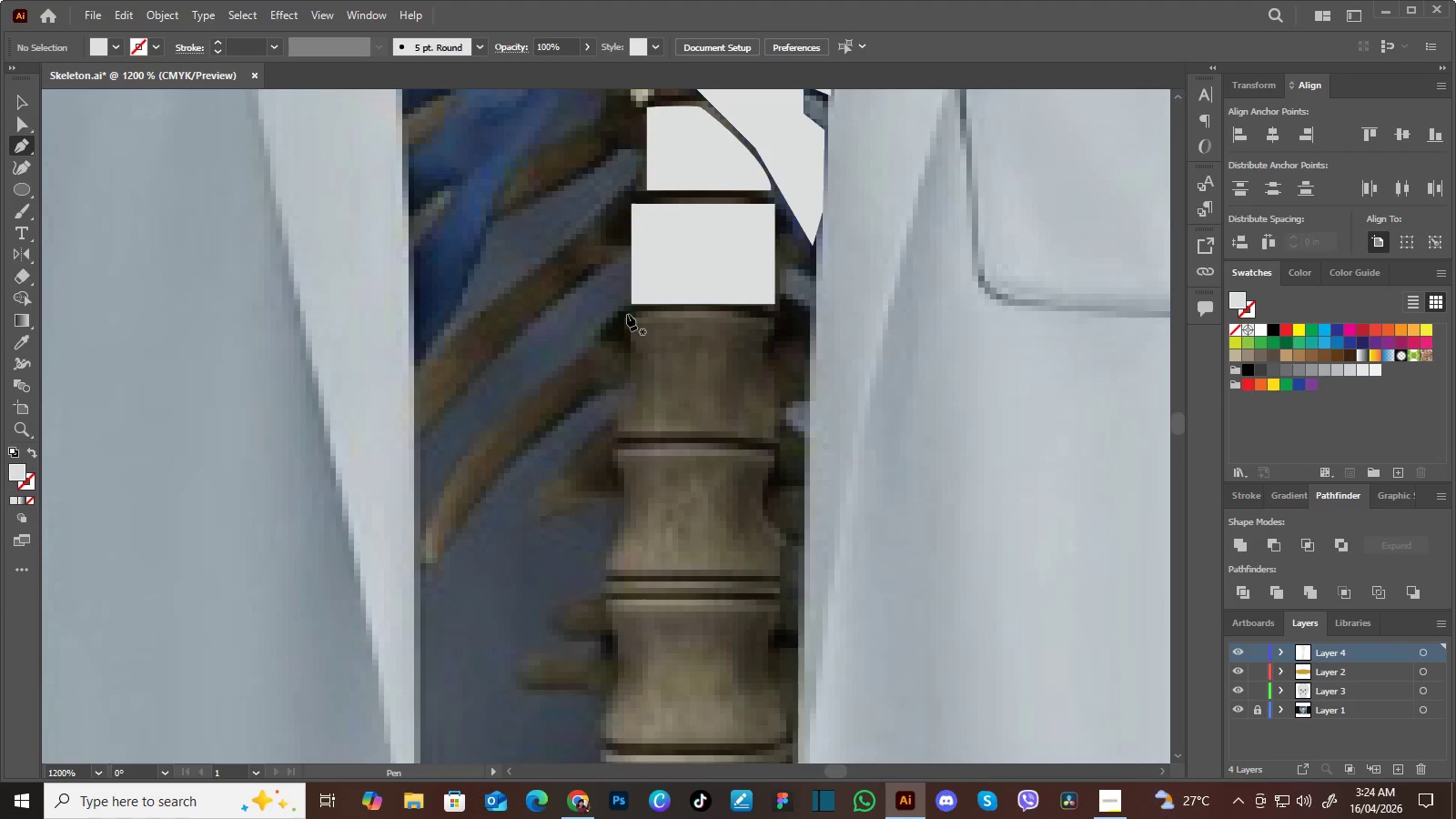 
wait(9.22)
 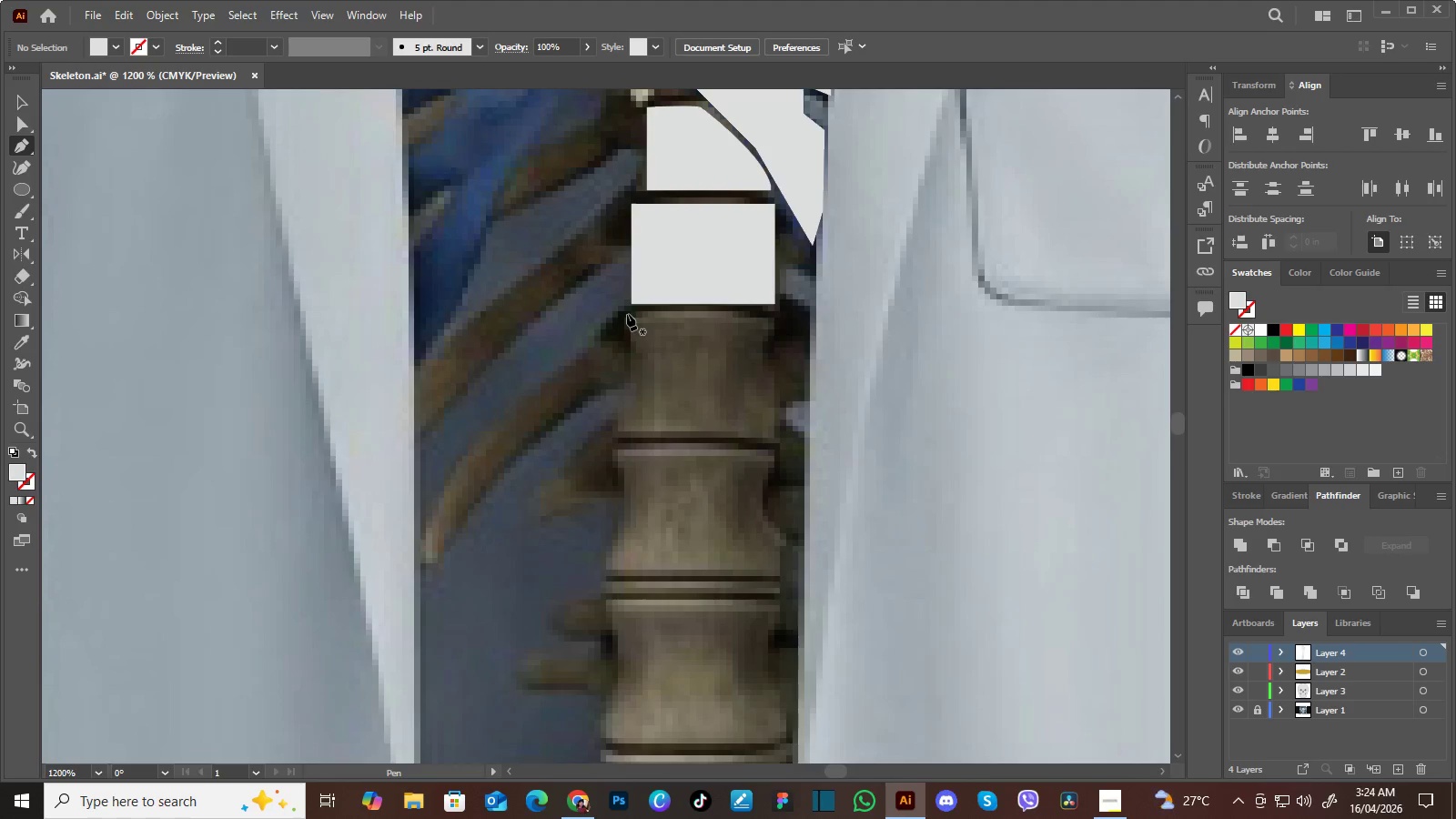 
left_click([627, 311])
 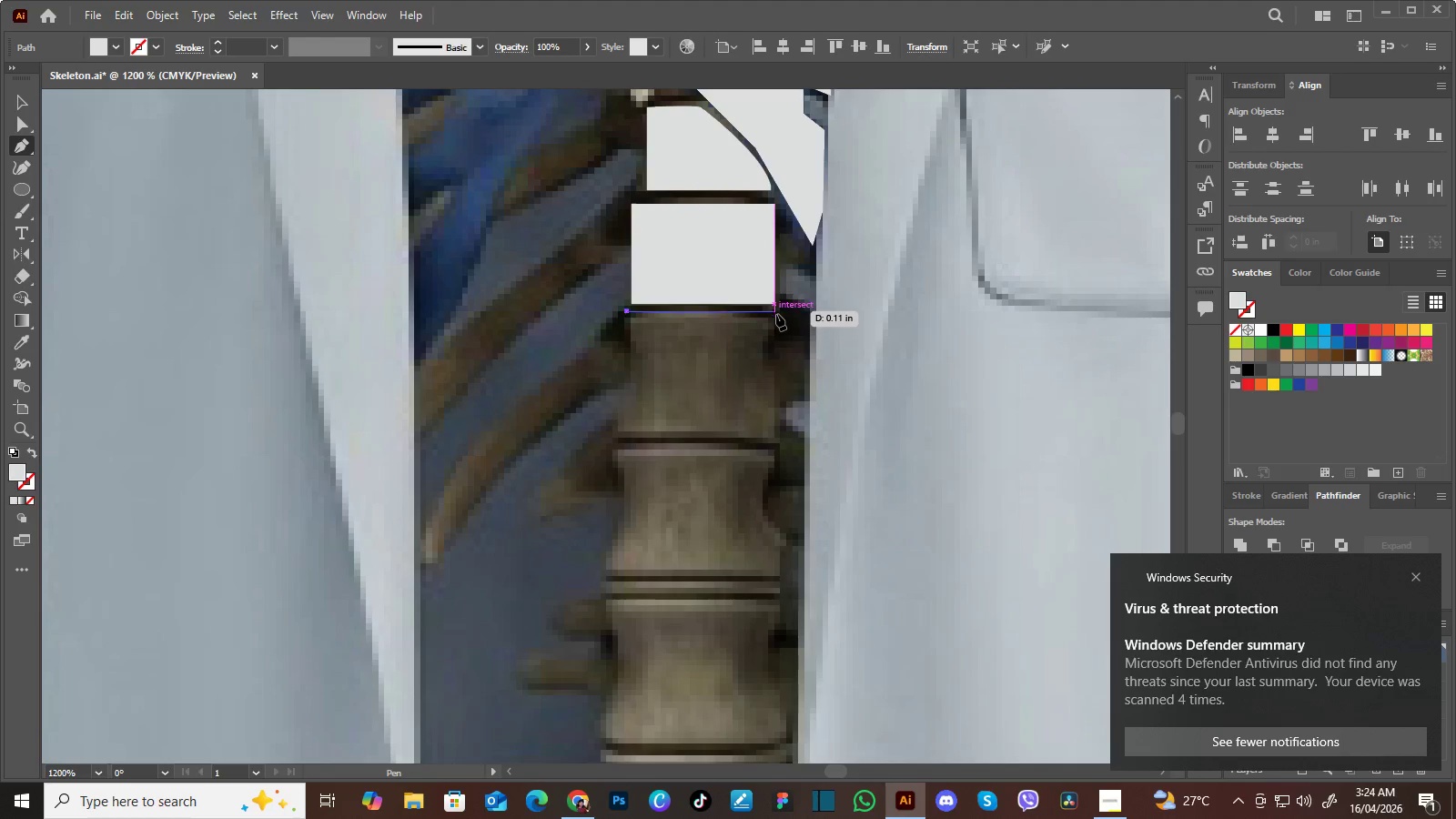 
left_click([776, 314])
 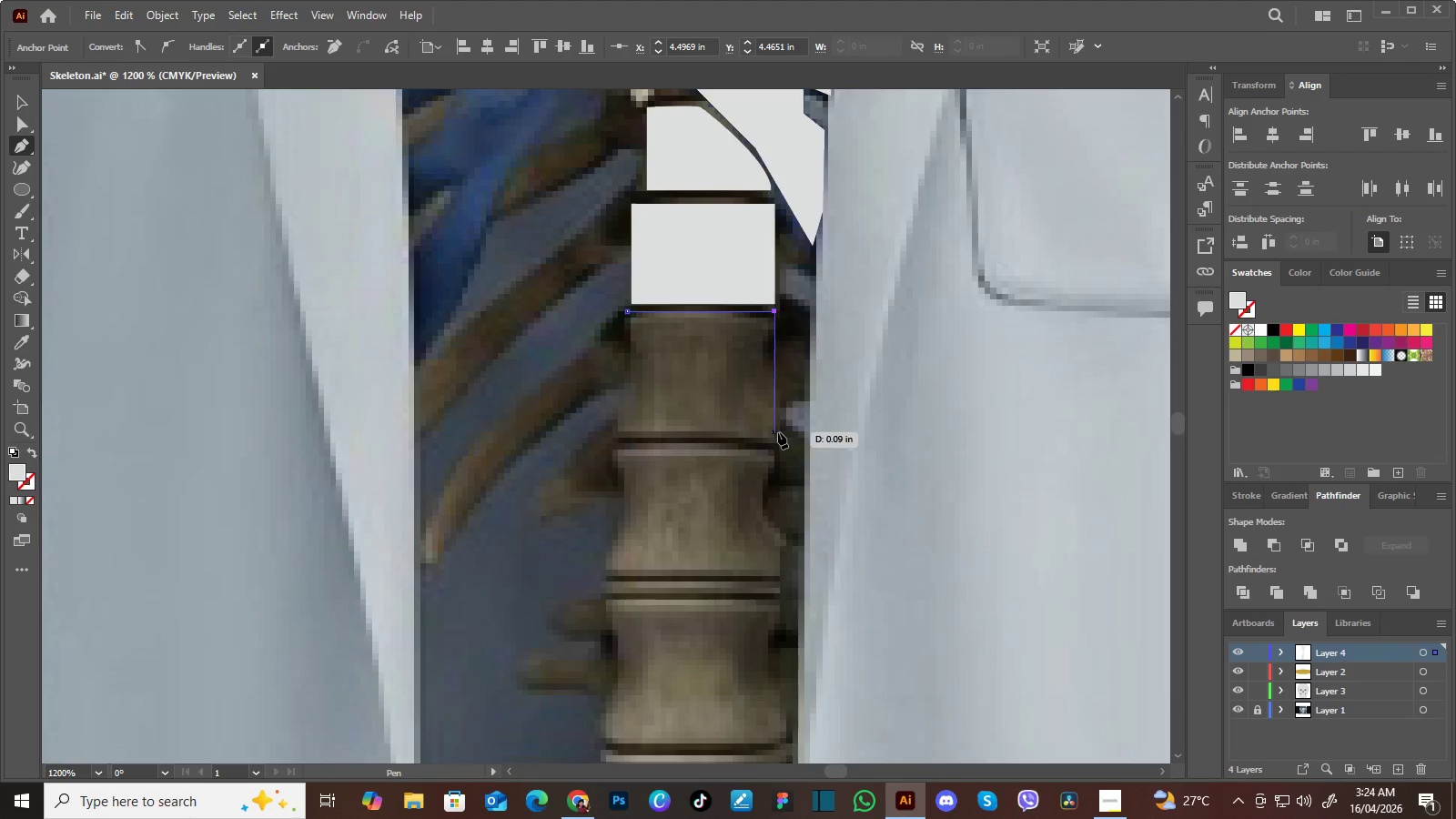 
left_click_drag(start_coordinate=[777, 433], to_coordinate=[786, 467])
 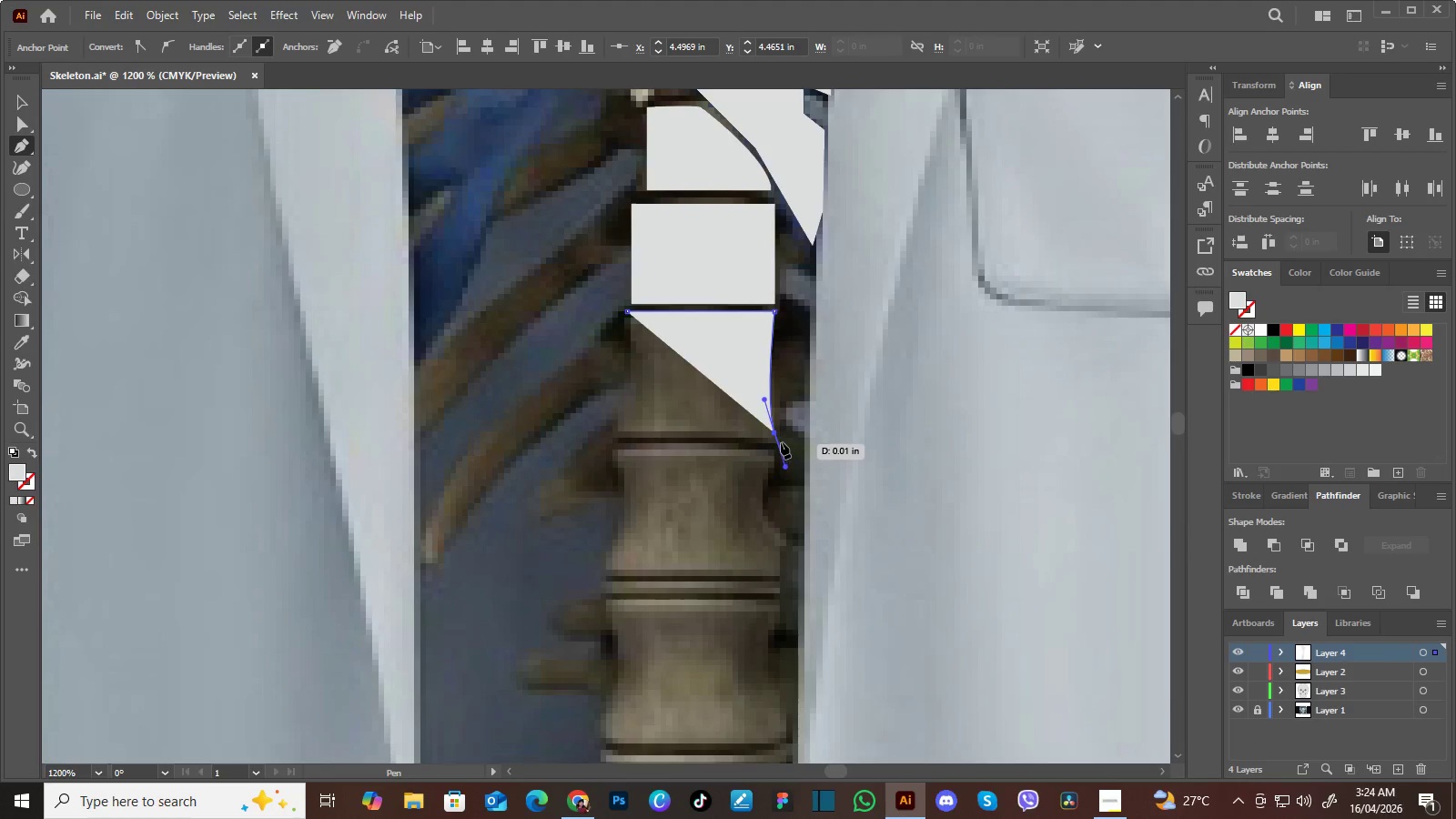 
hold_key(key=AltLeft, duration=0.83)
left_click([776, 434])
 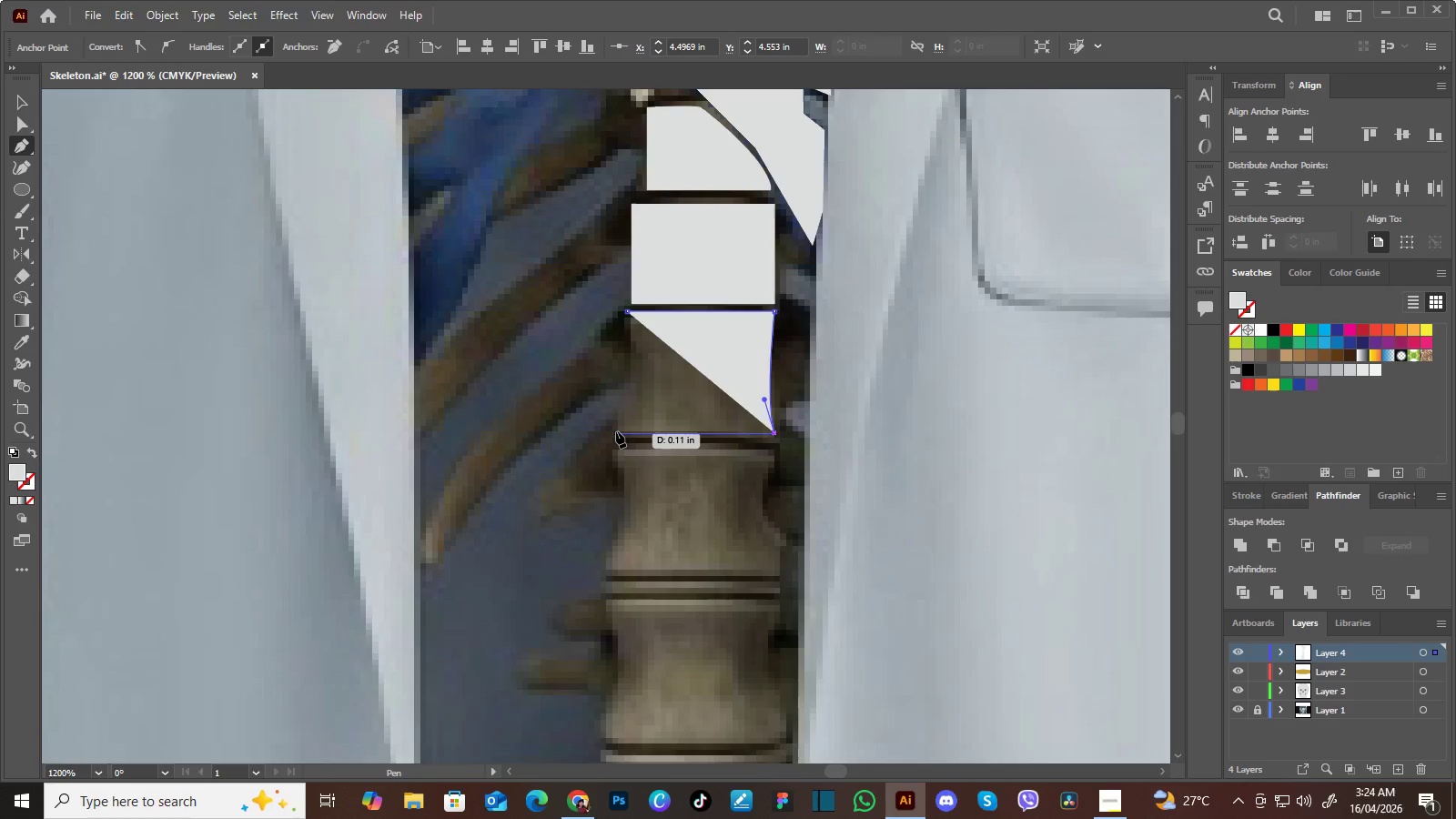 
left_click([616, 431])
 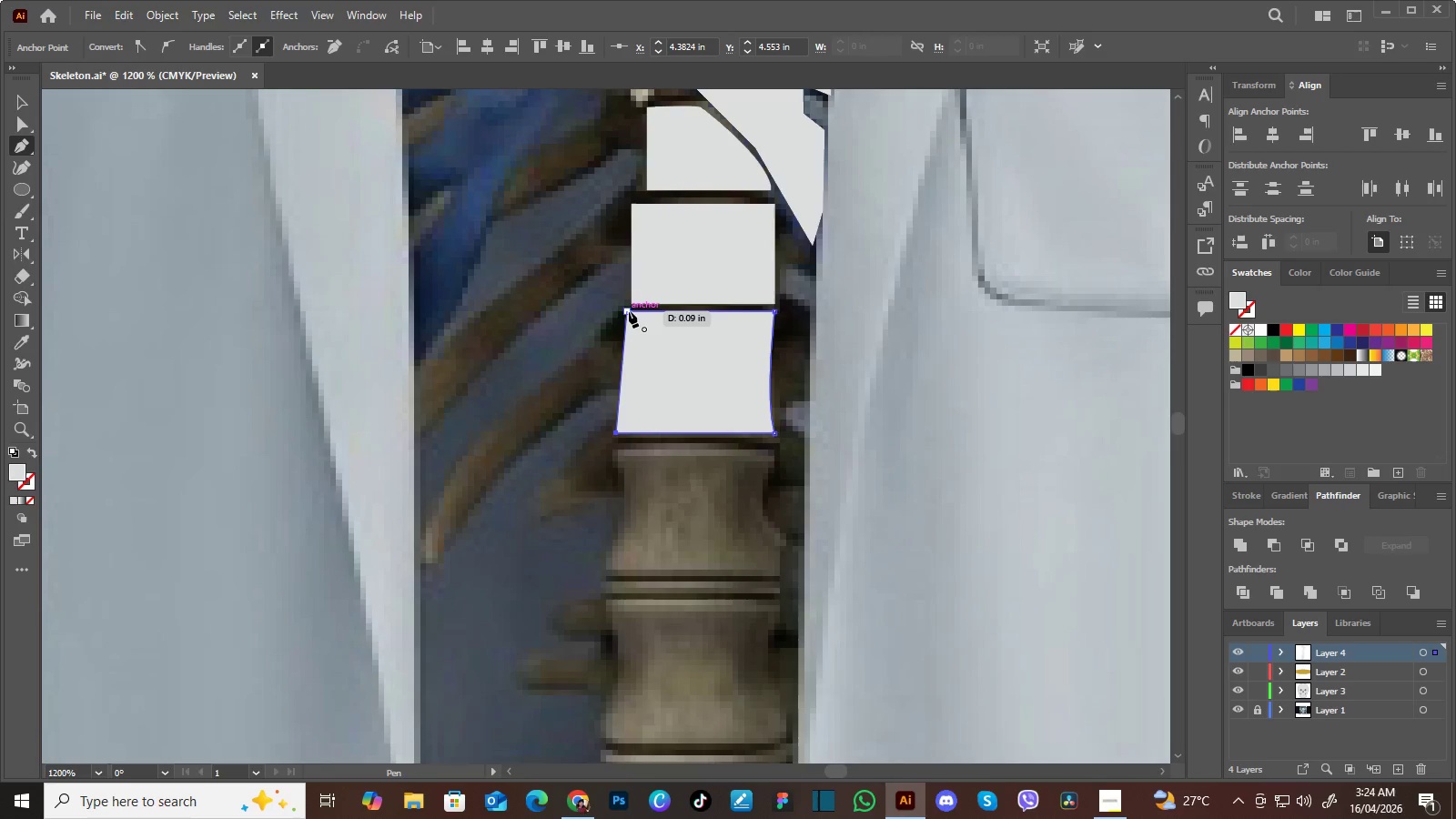 
left_click_drag(start_coordinate=[626, 311], to_coordinate=[614, 295])
 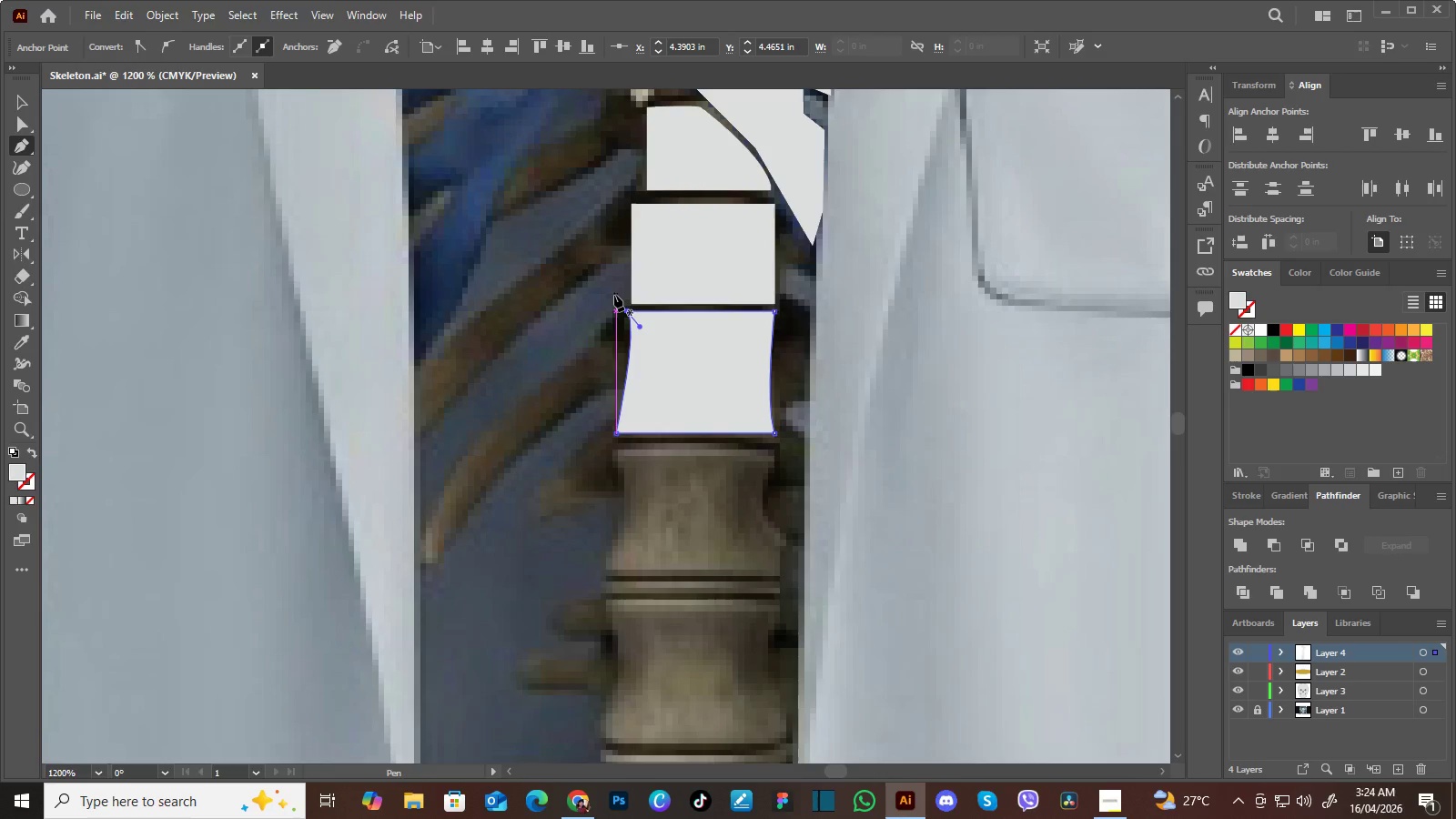 
key(Enter)
 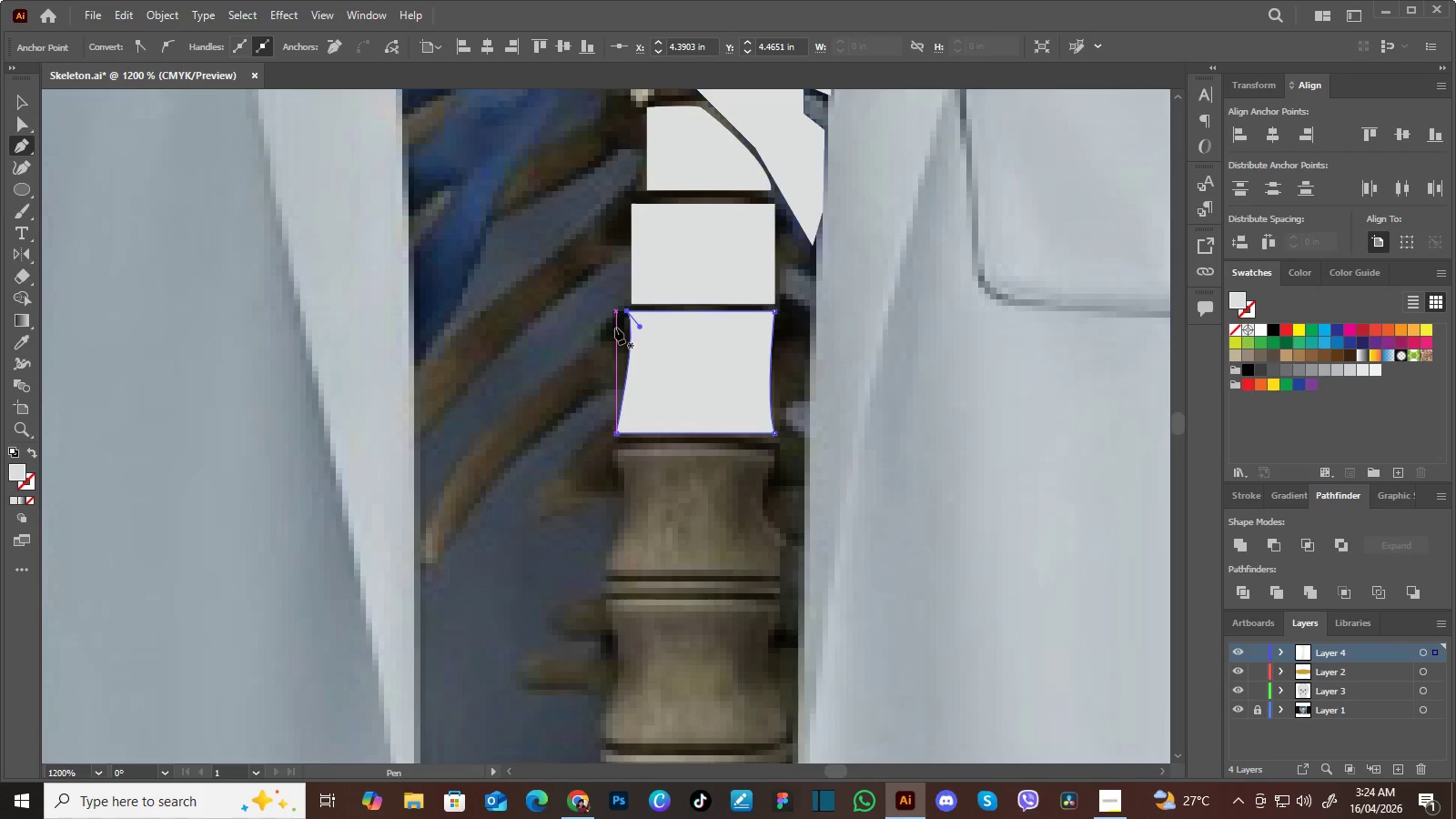 
key(Enter)
 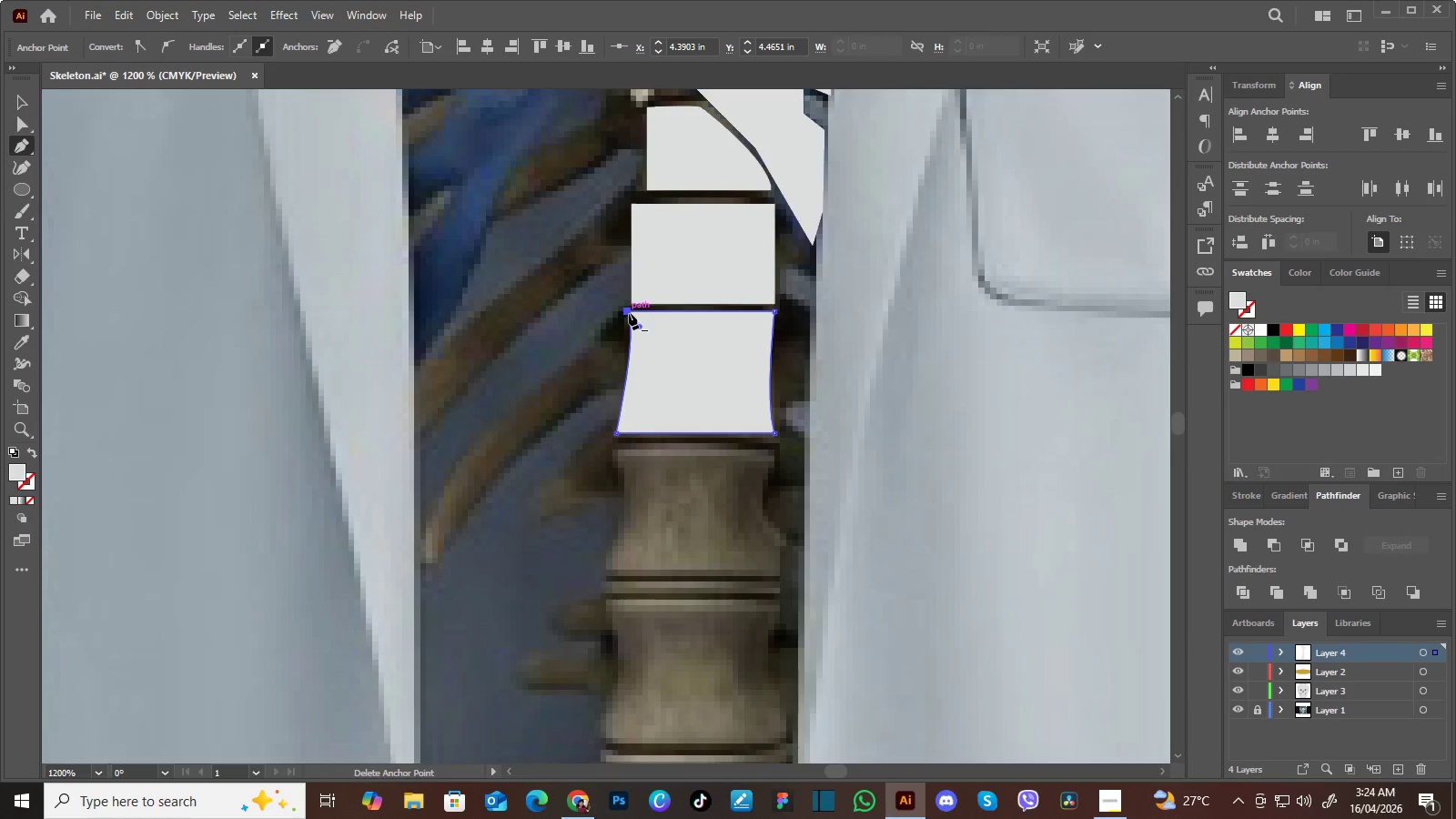 
left_click([628, 312])
 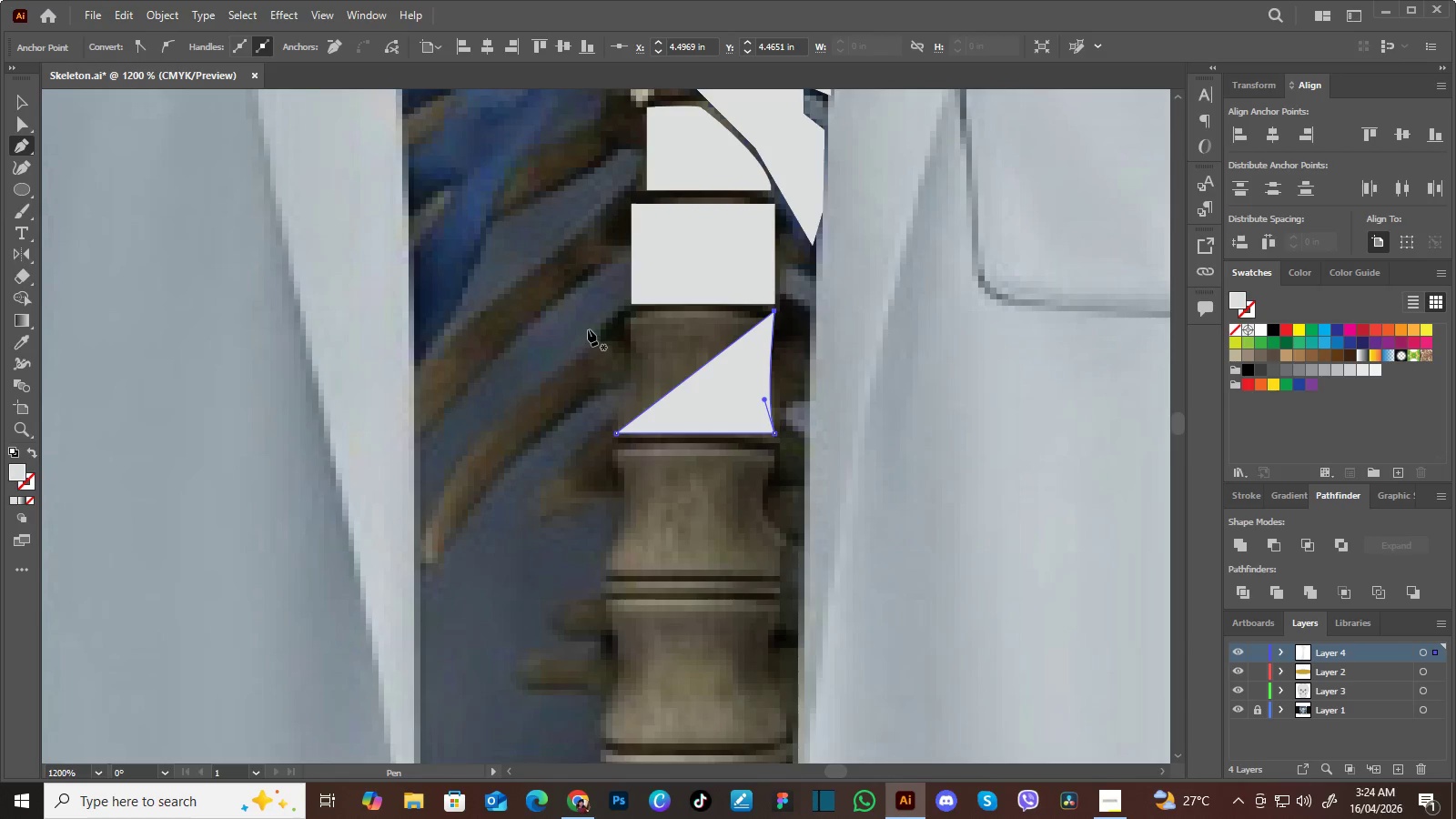 
key(Delete)
 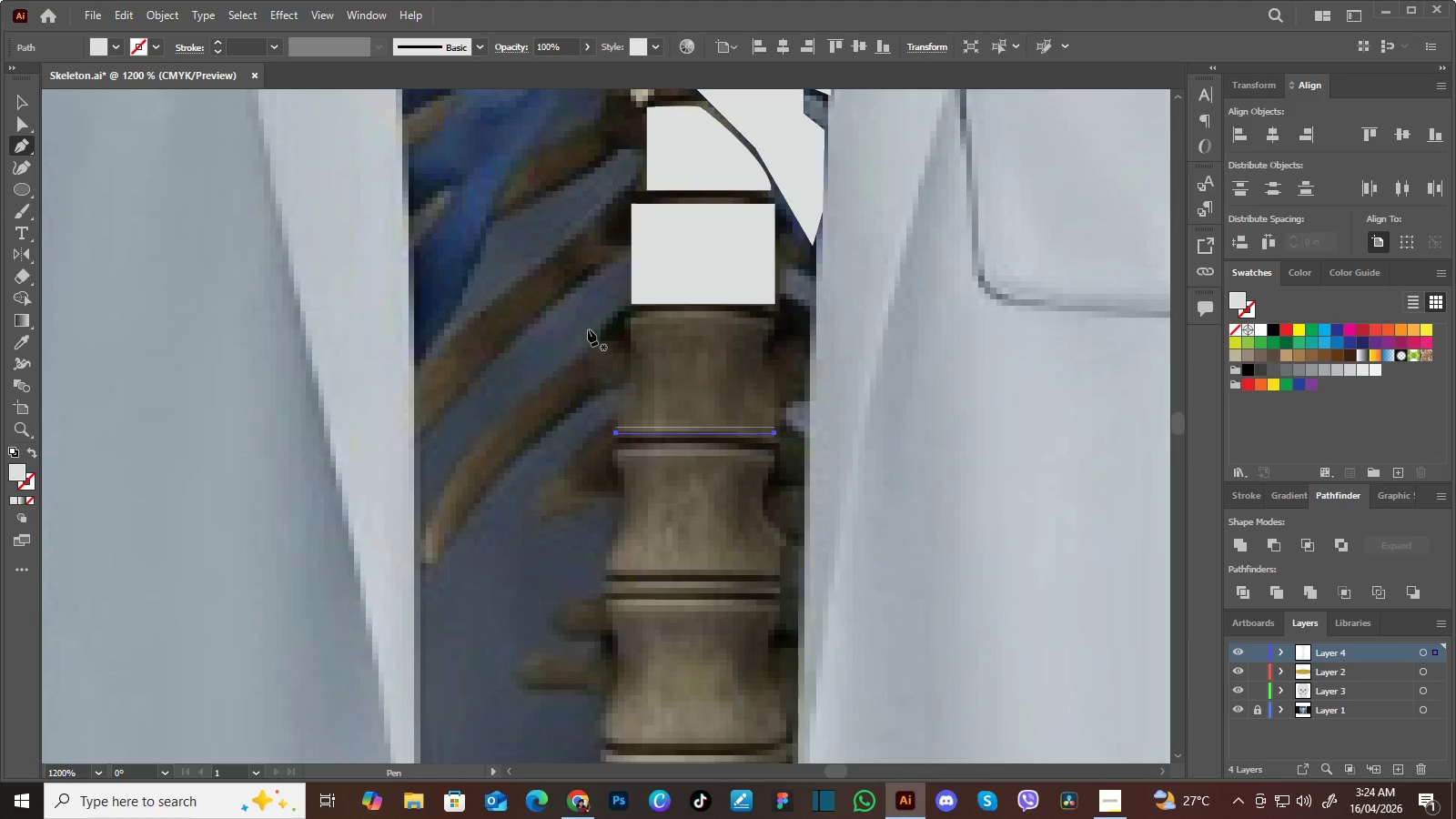 
key(Delete)
 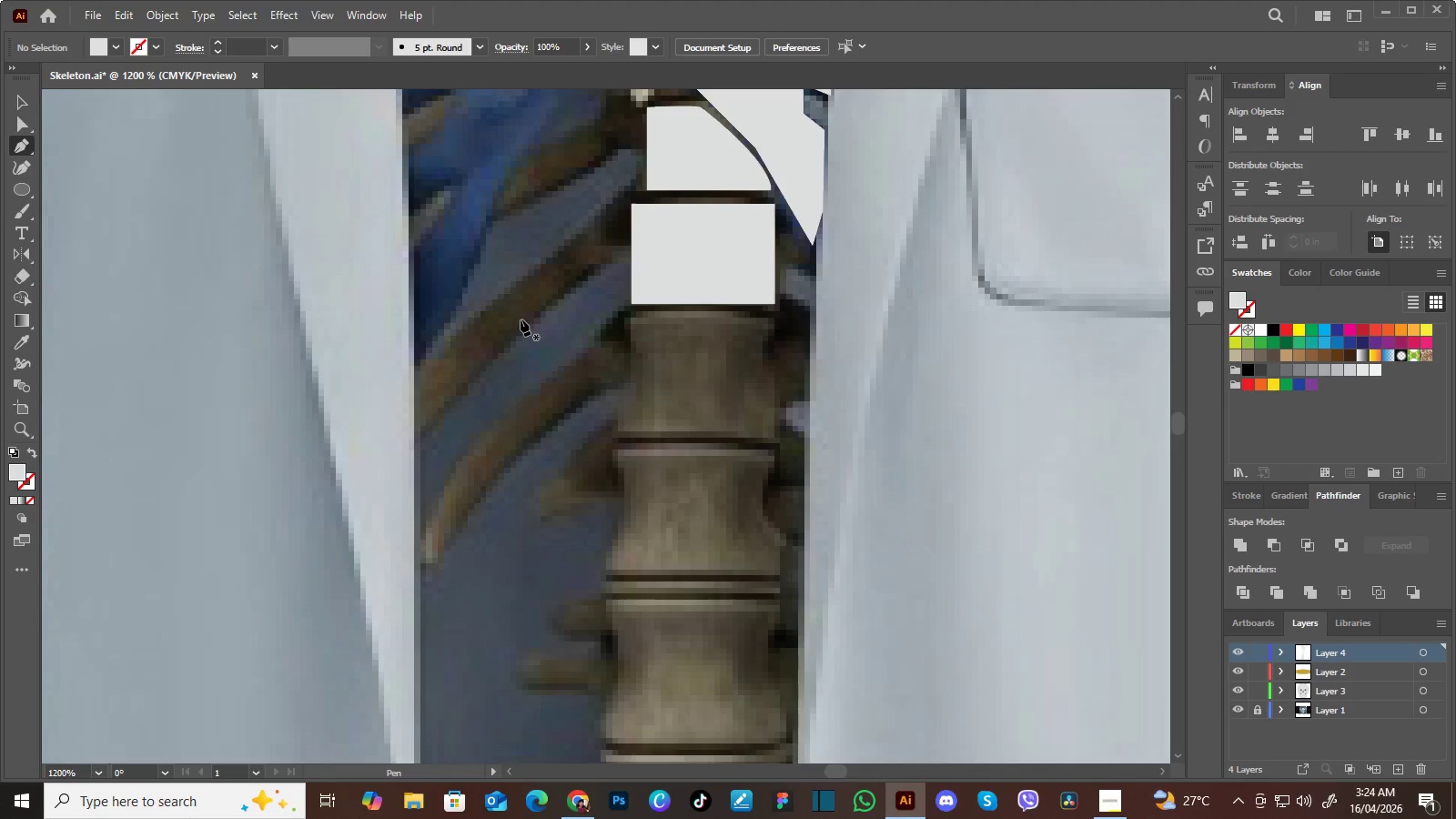 
hold_key(key=Space, duration=0.77)
 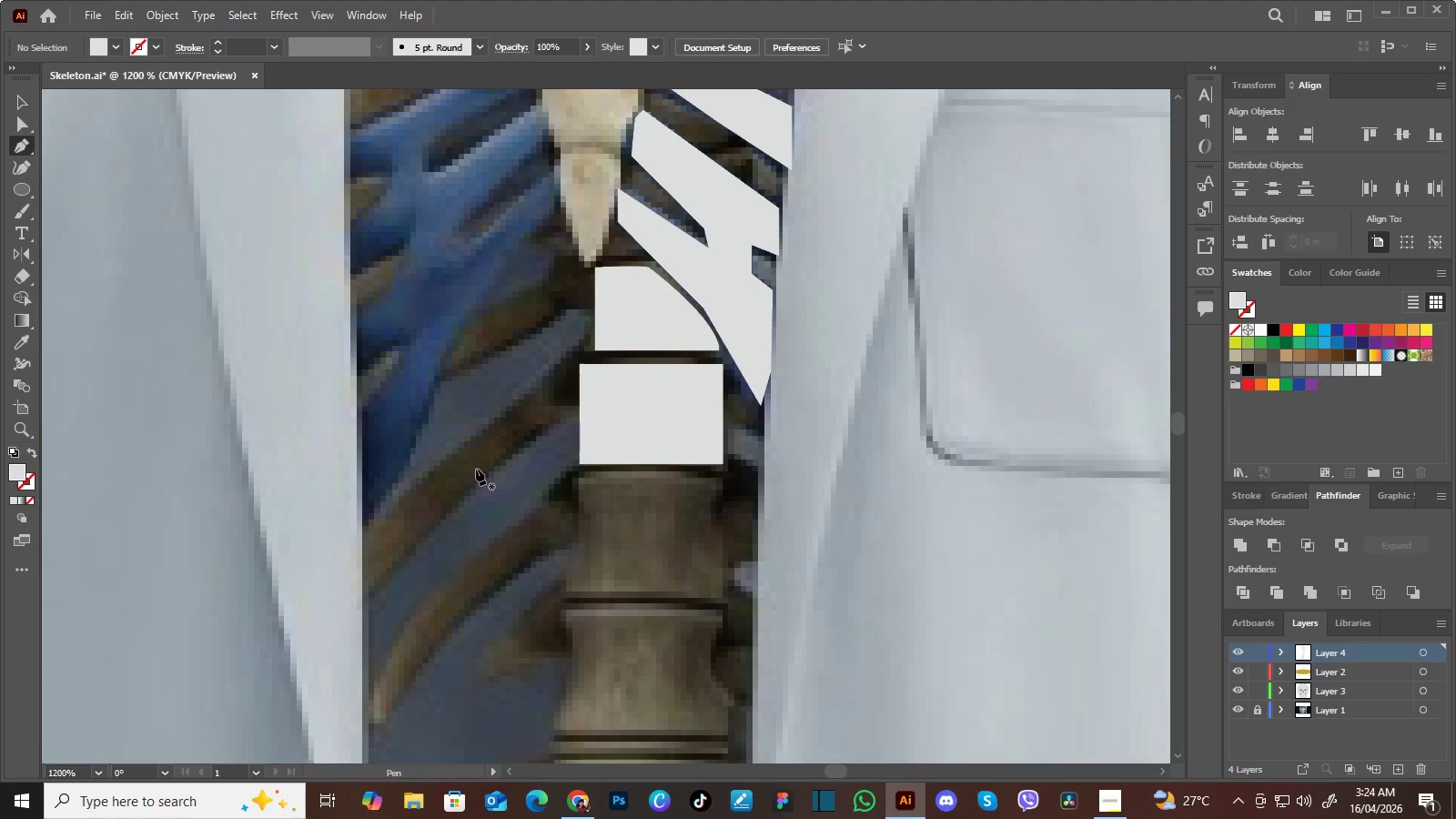 
left_click_drag(start_coordinate=[528, 308], to_coordinate=[476, 469])
 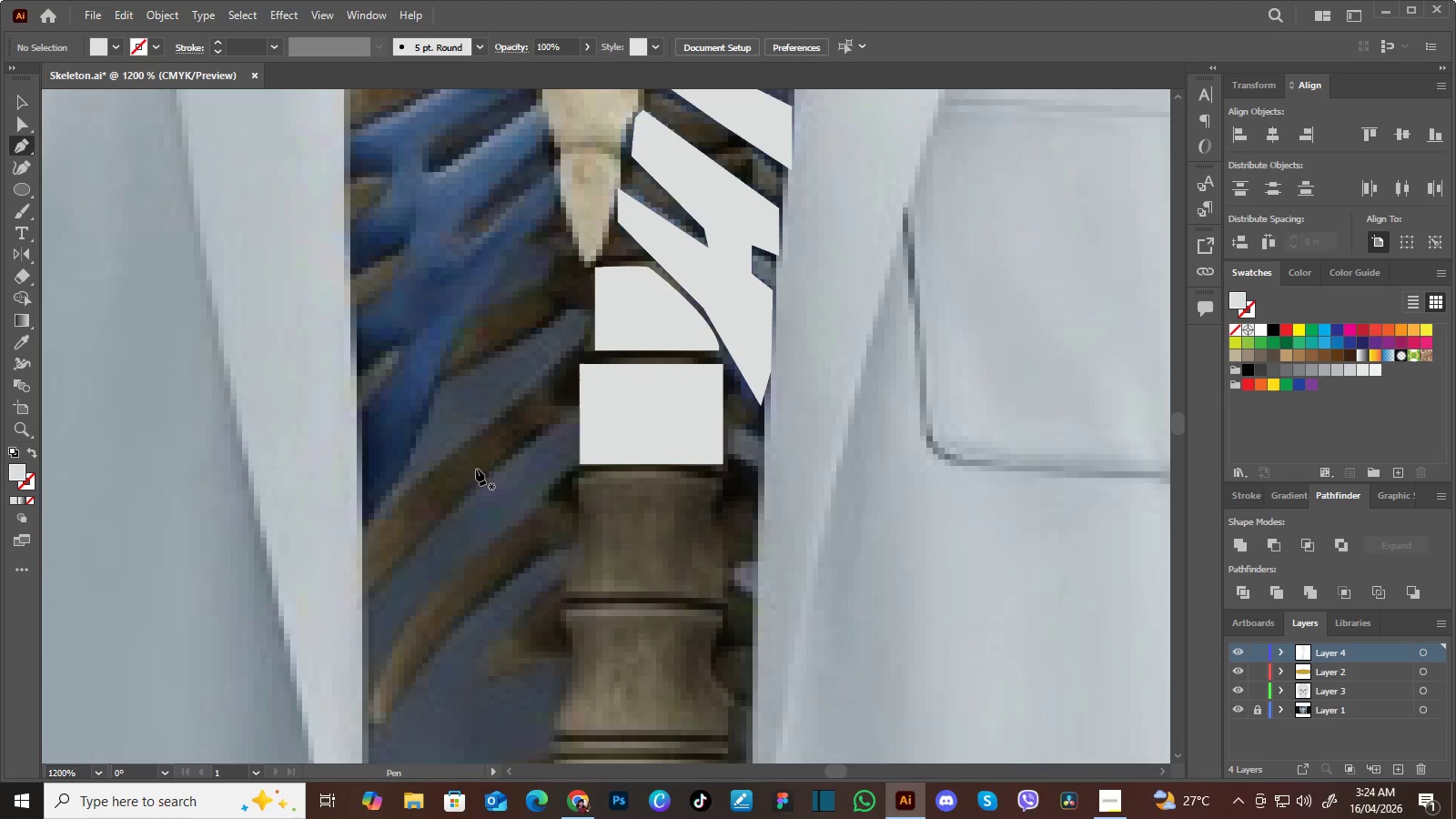 
key(V)
 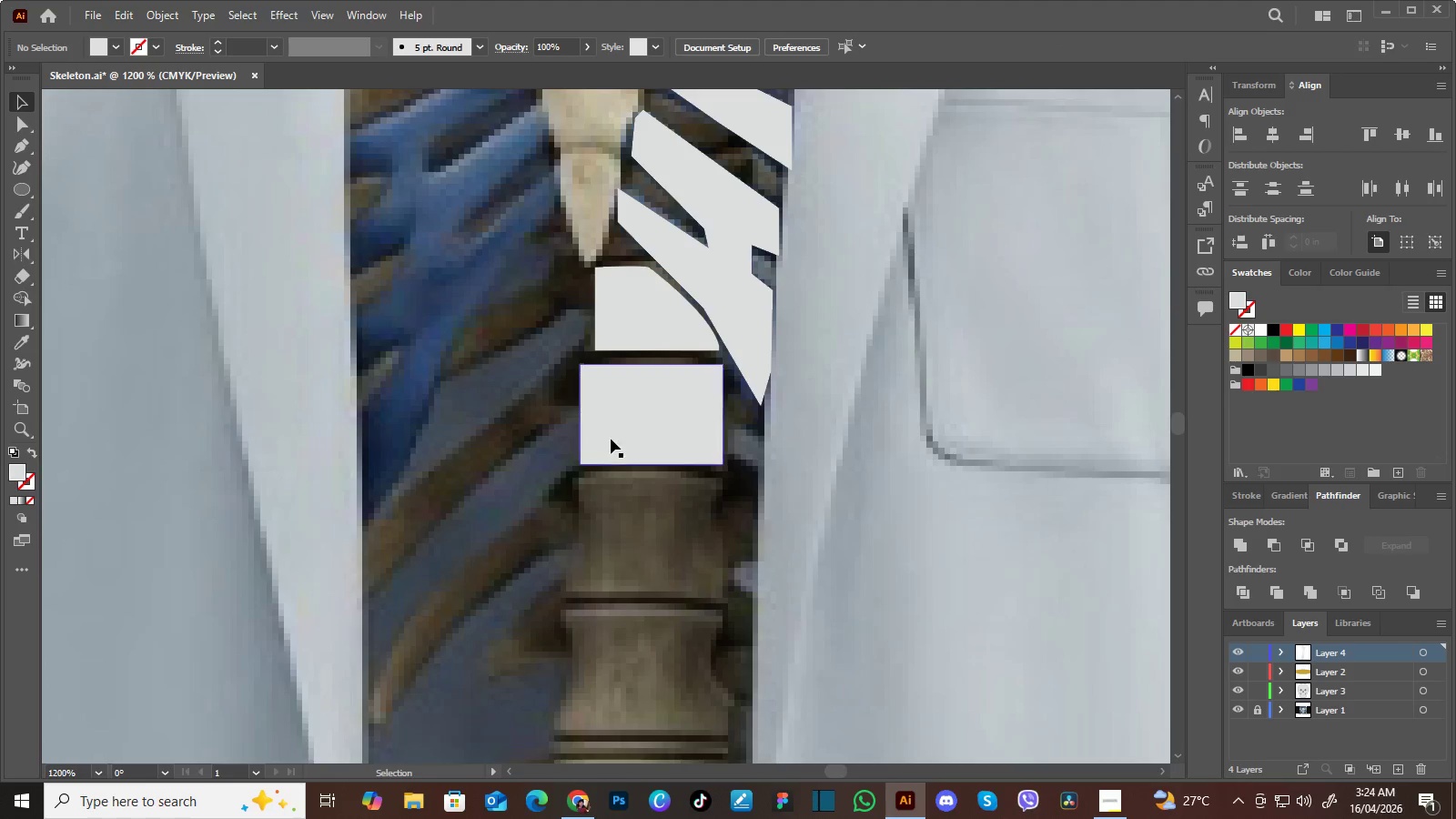 
left_click([612, 437])
 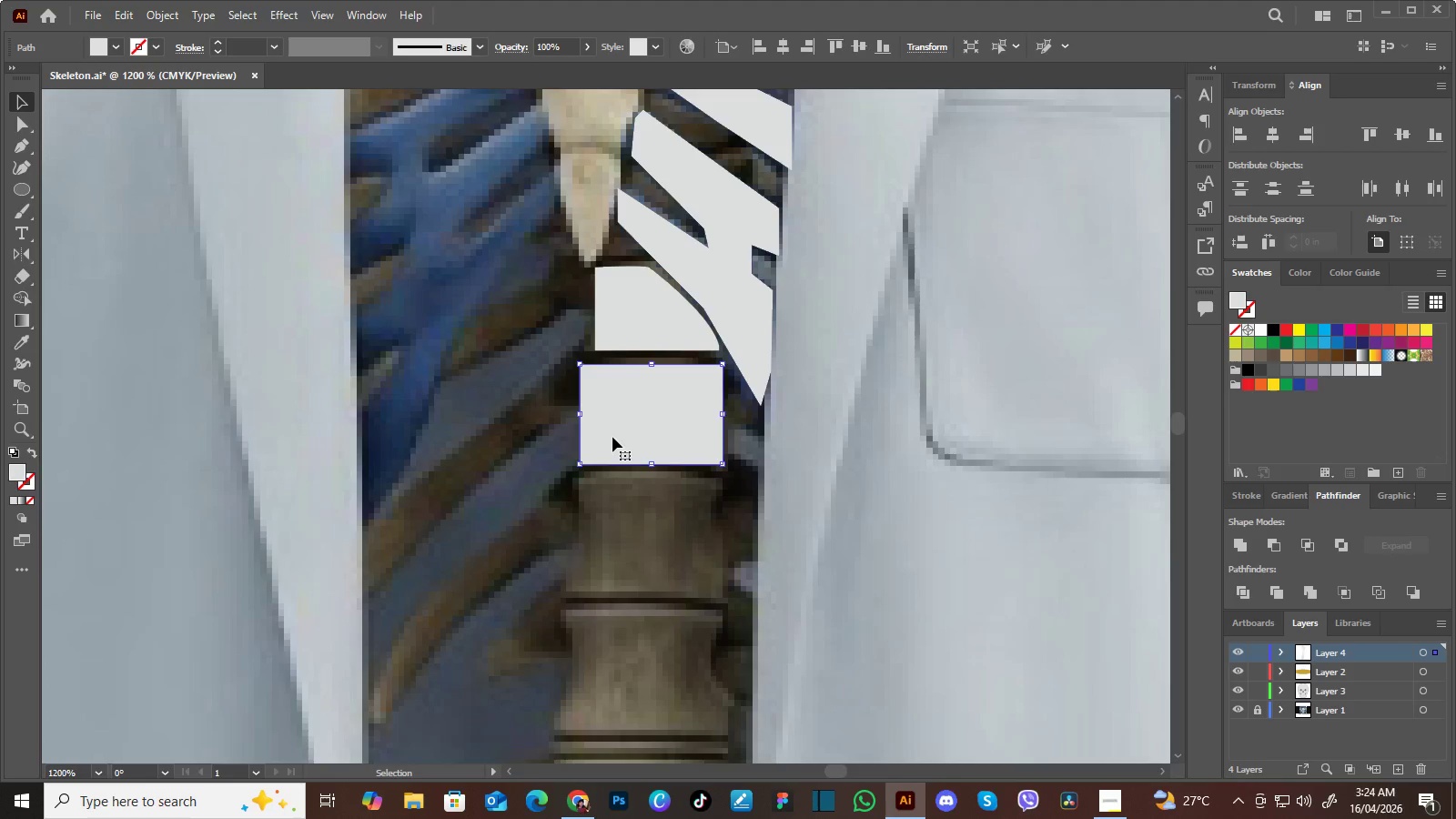 
key(Delete)
 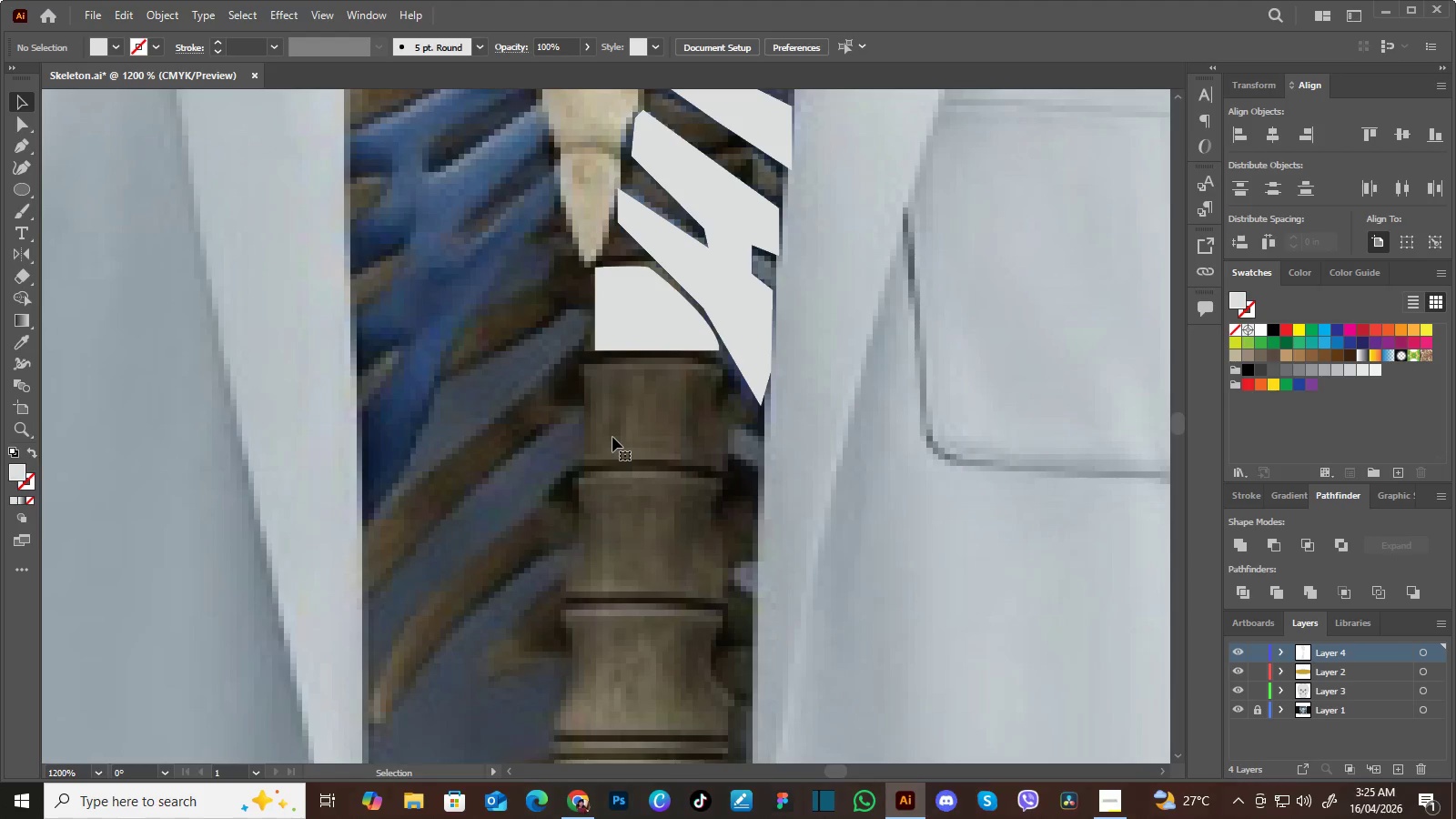 
key(P)
 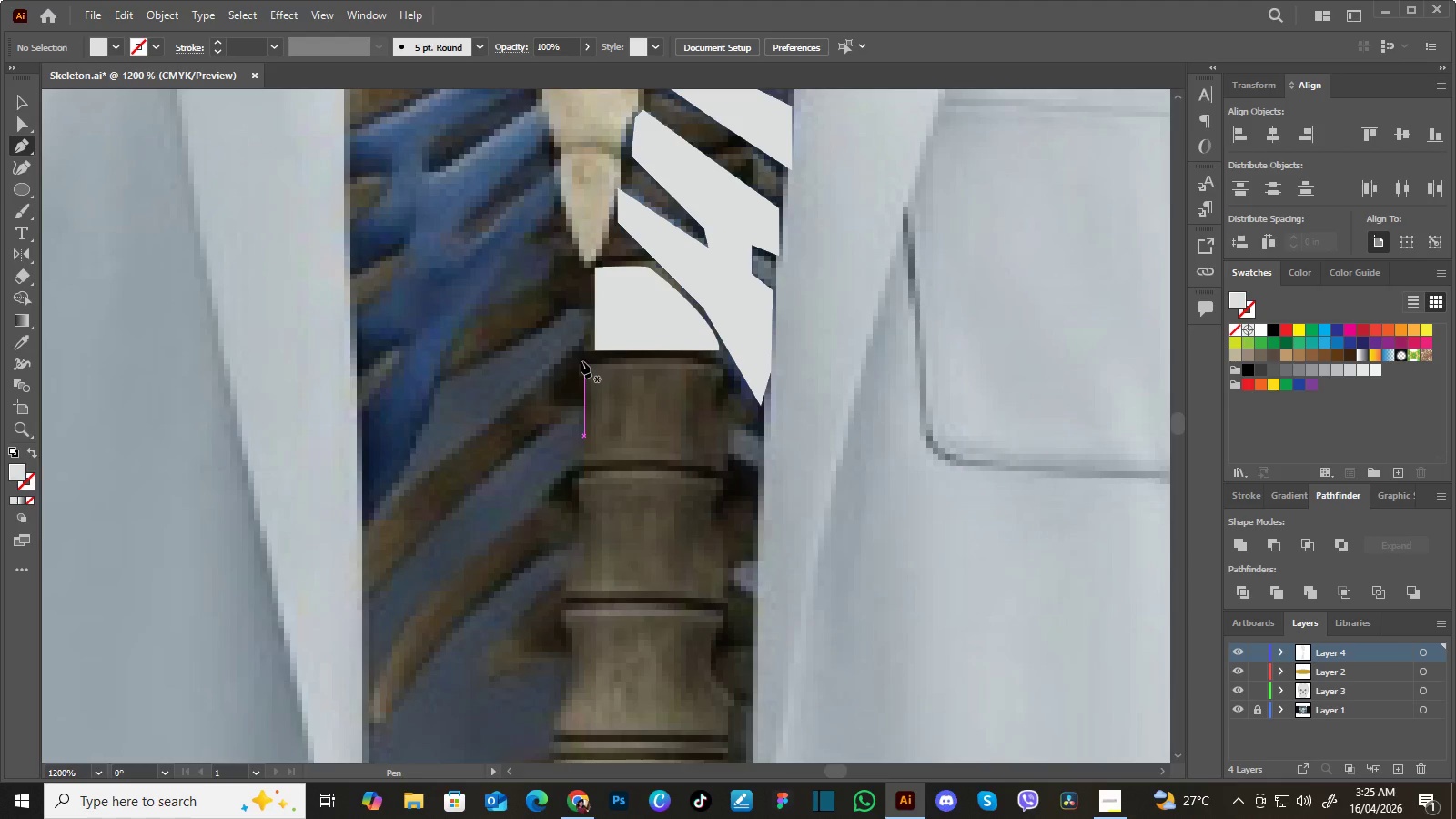 
left_click([581, 361])
 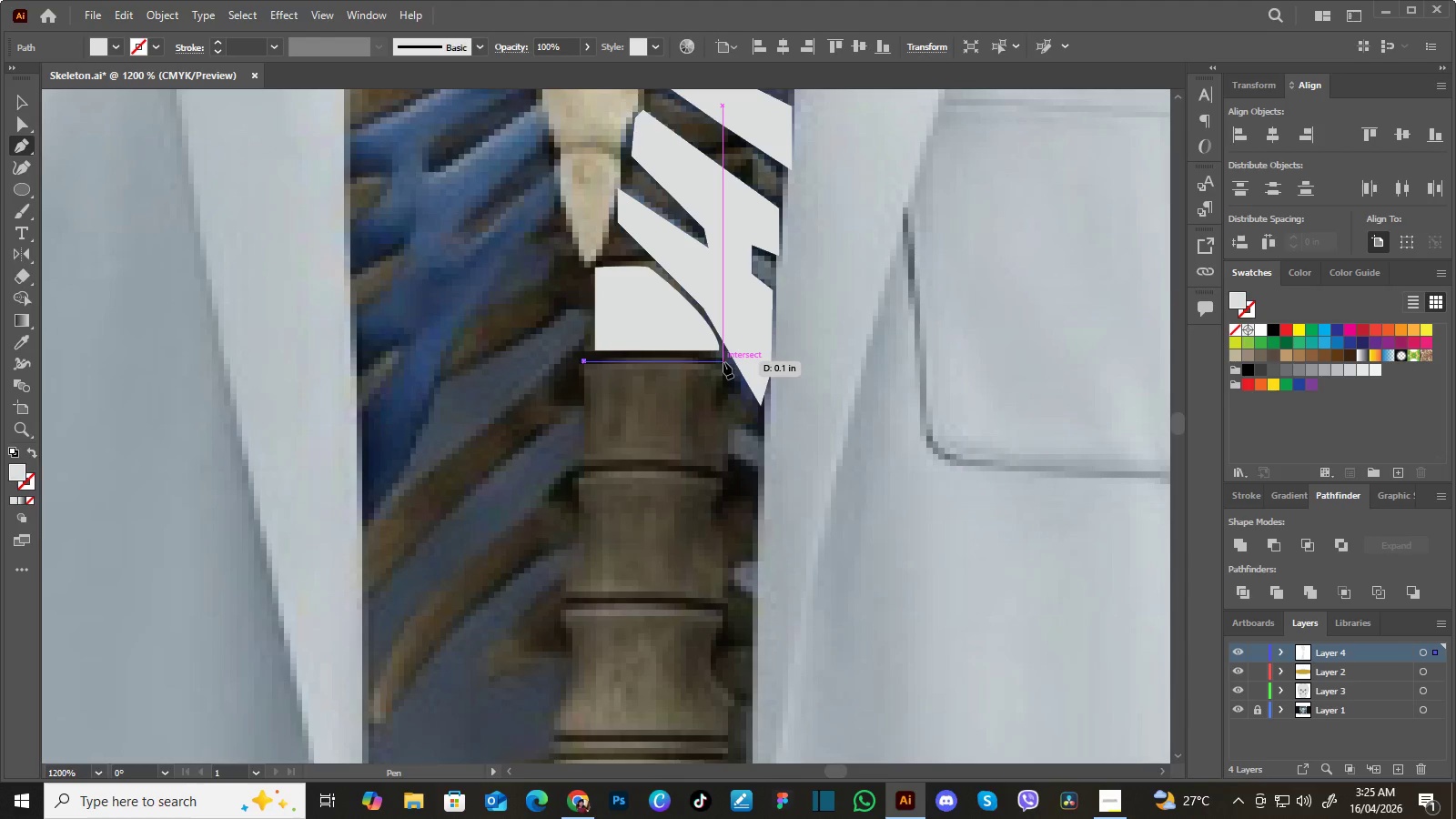 
left_click([725, 361])
 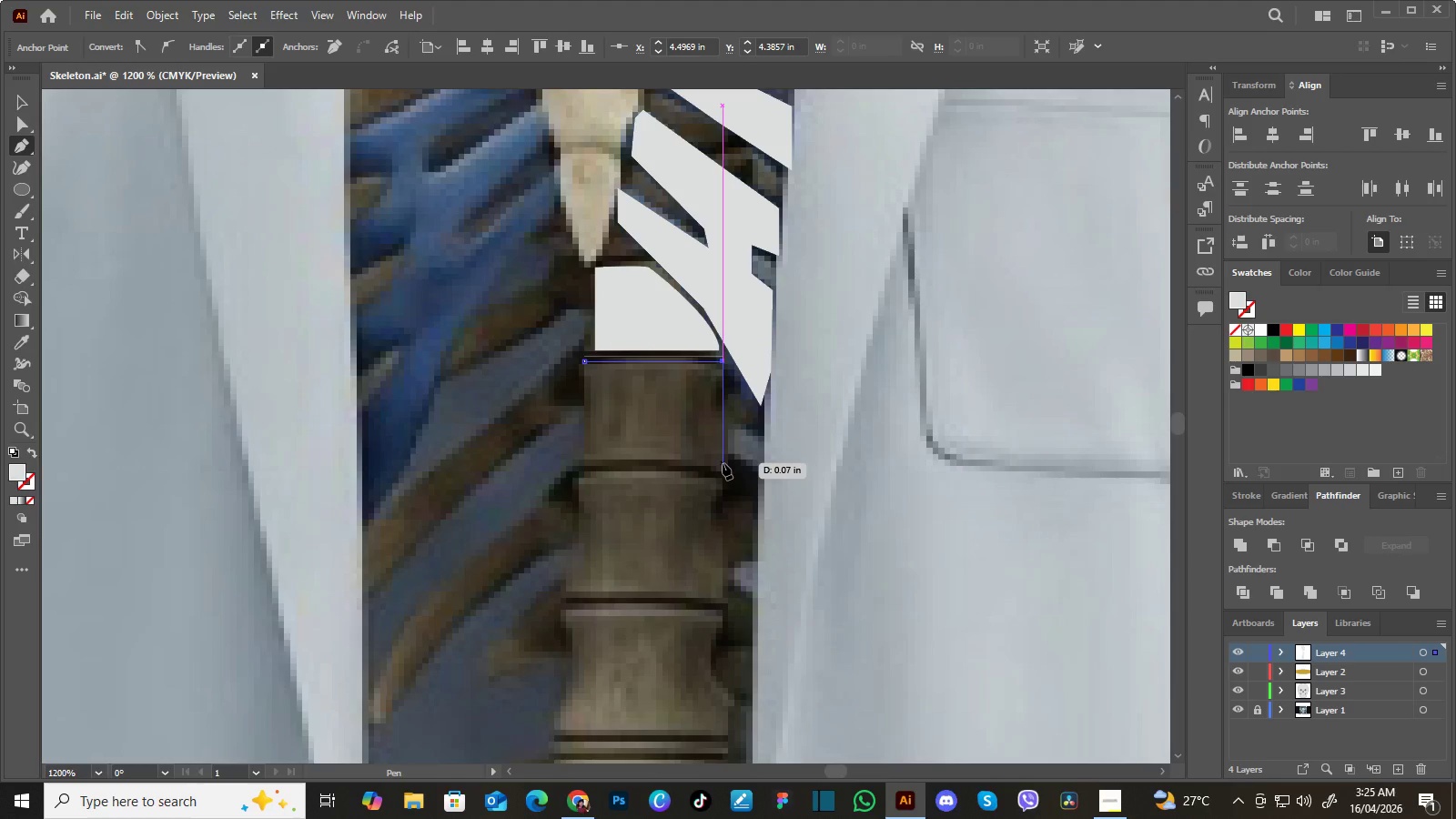 
left_click_drag(start_coordinate=[723, 463], to_coordinate=[742, 520])
 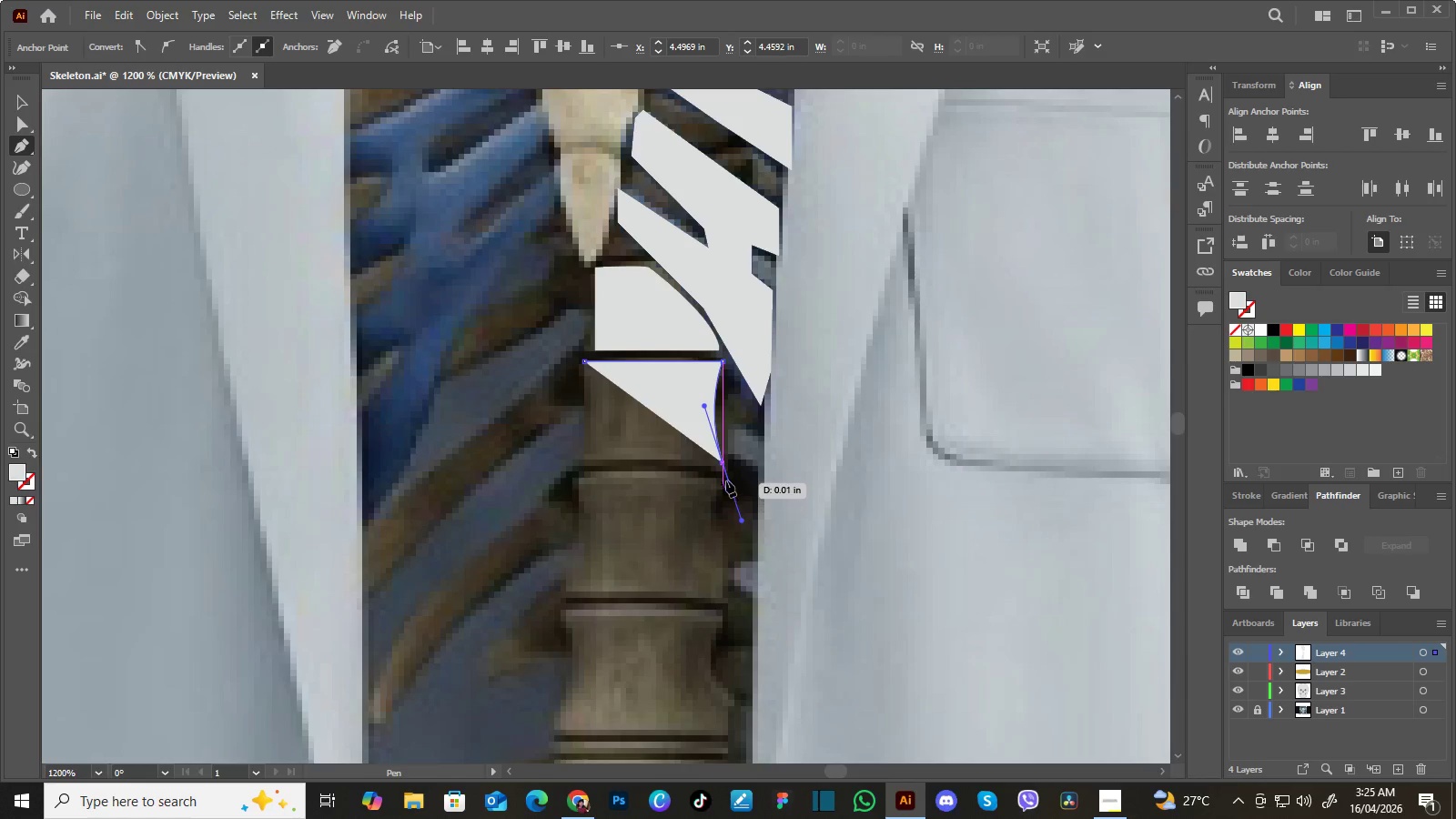 
hold_key(key=AltLeft, duration=1.09)
left_click([723, 465])
 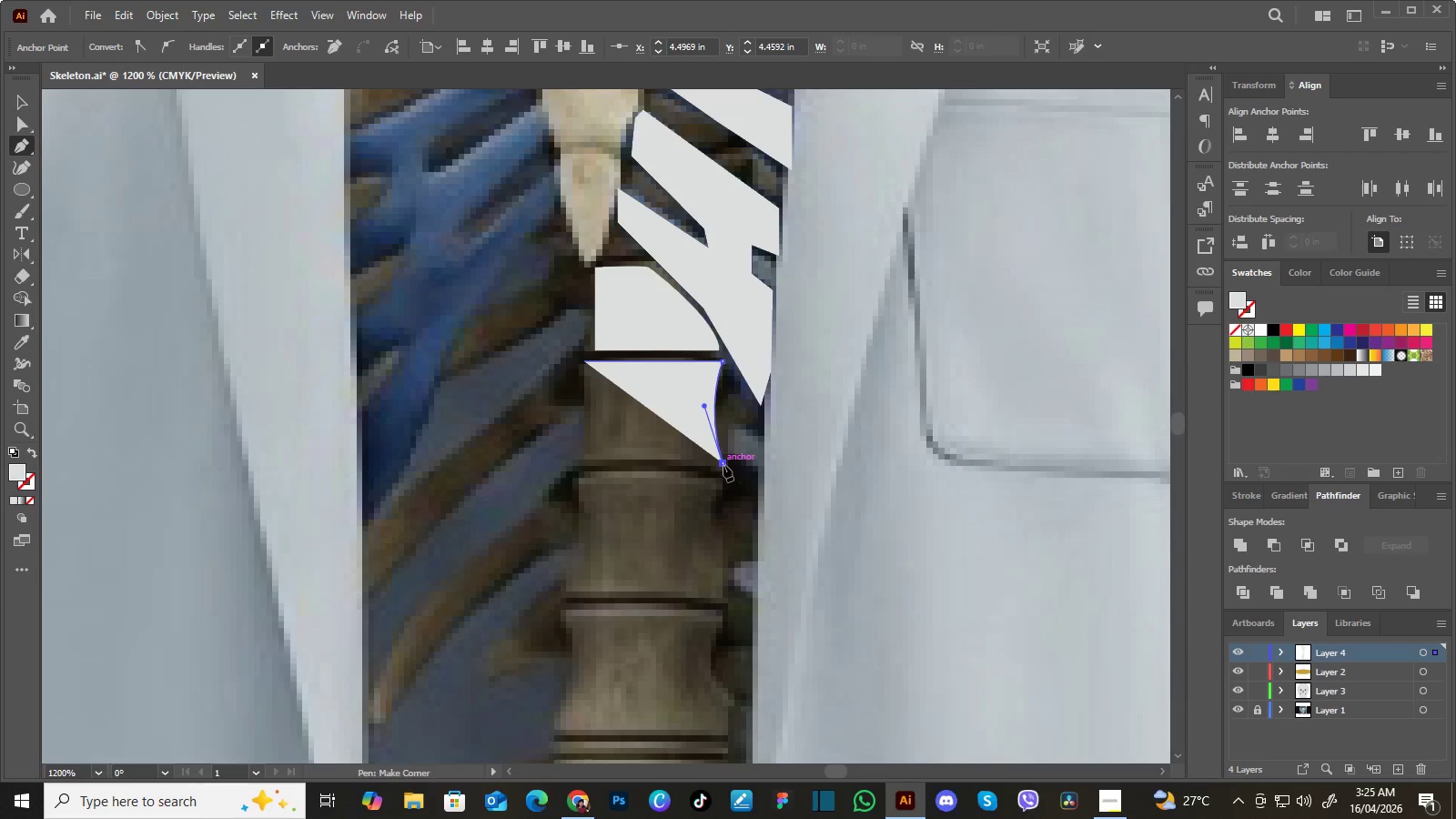 
hold_key(key=AltLeft, duration=23.31)
left_click([574, 460])
 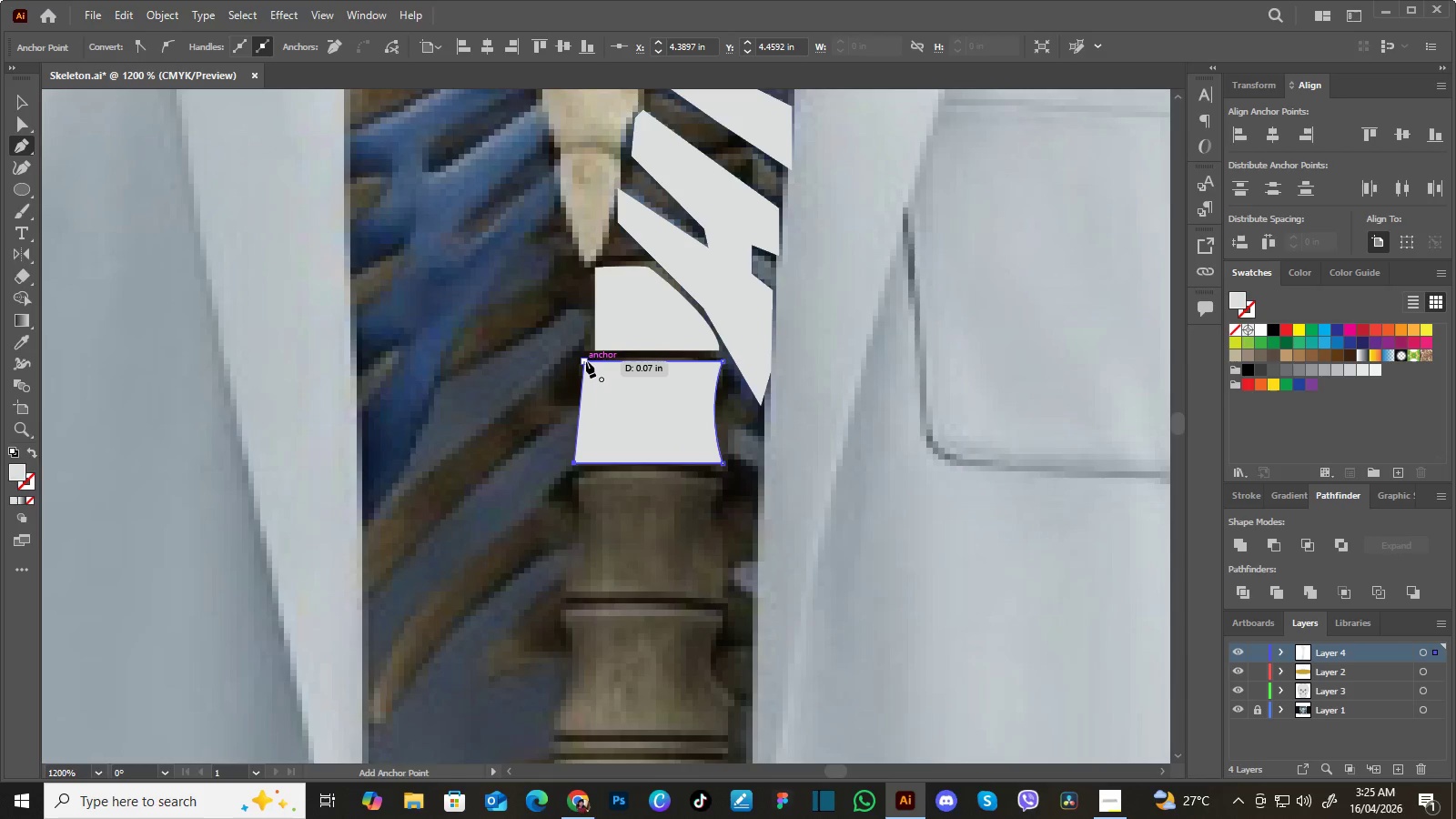 
left_click_drag(start_coordinate=[586, 361], to_coordinate=[561, 294])
 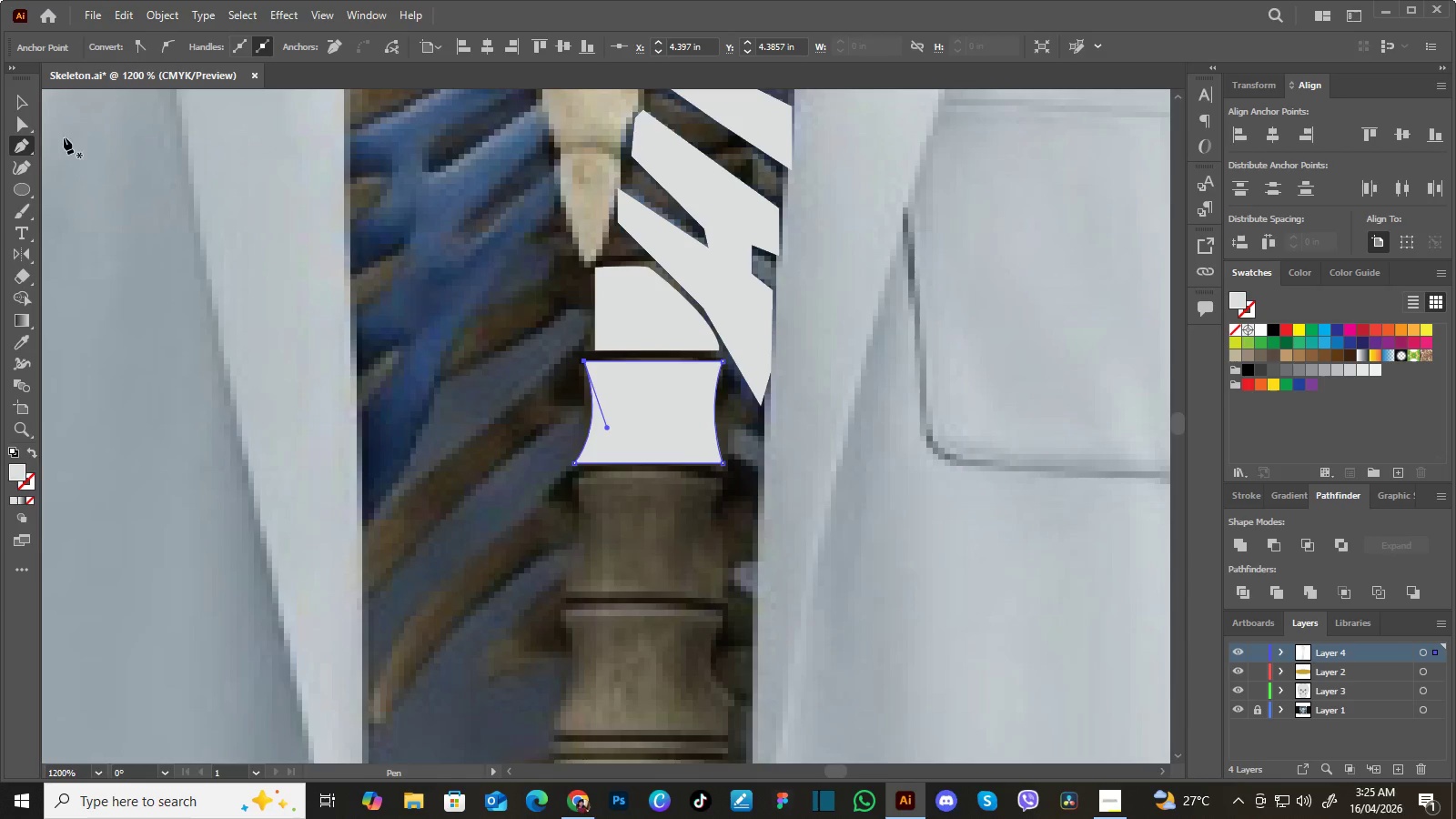 
left_click([22, 104])
 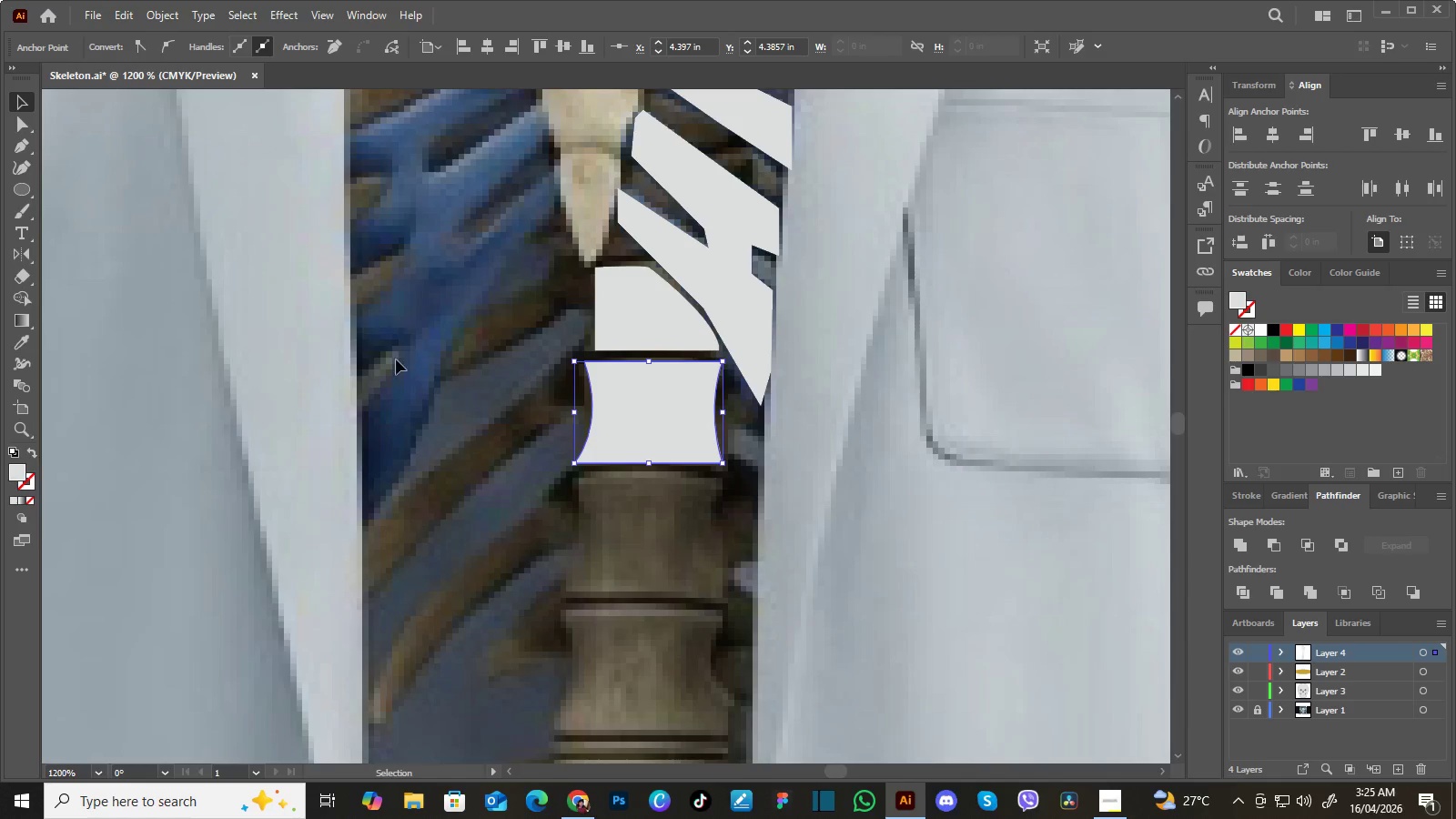 
left_click([473, 363])
 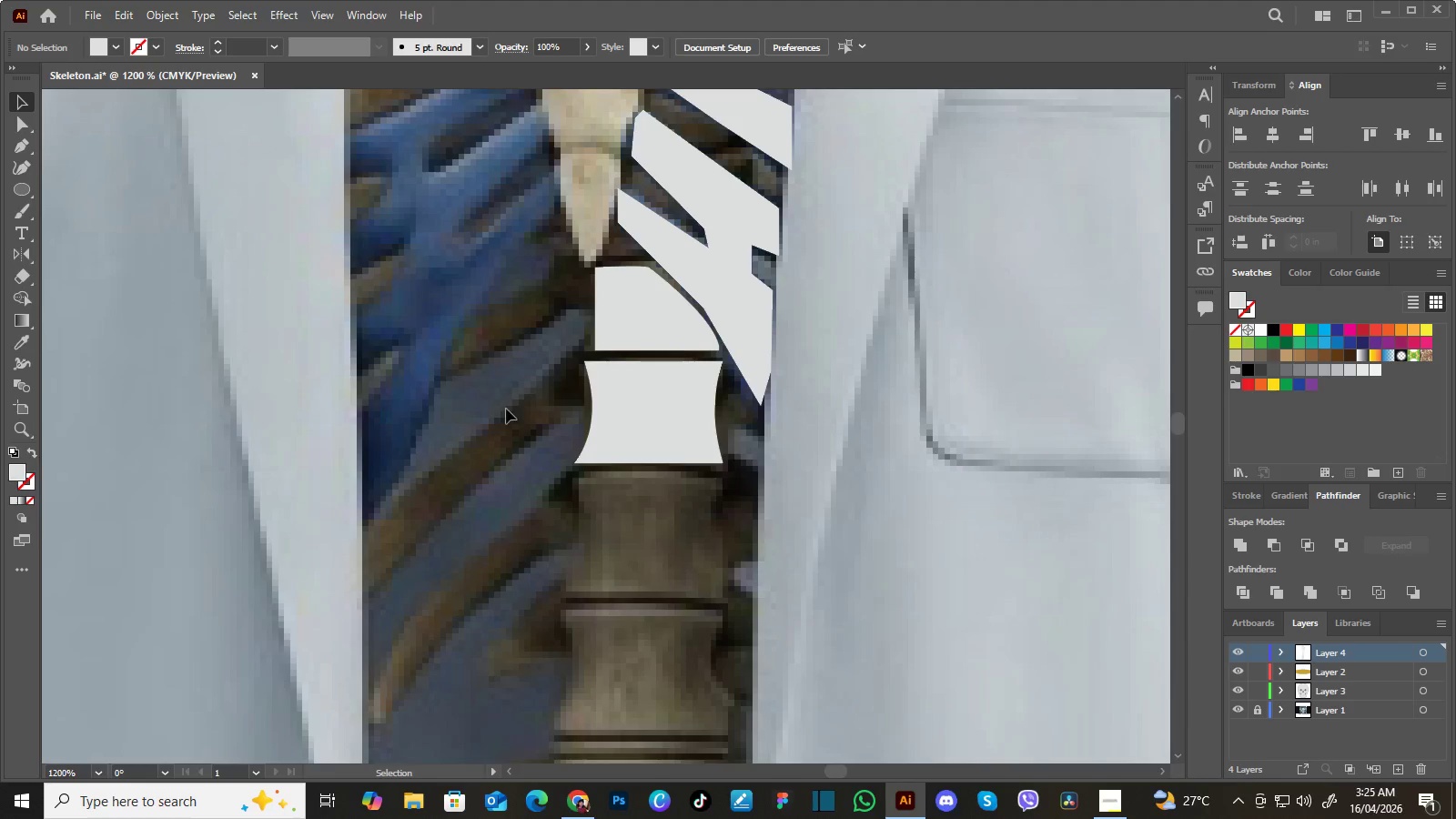 
hold_key(key=Space, duration=1.0)
 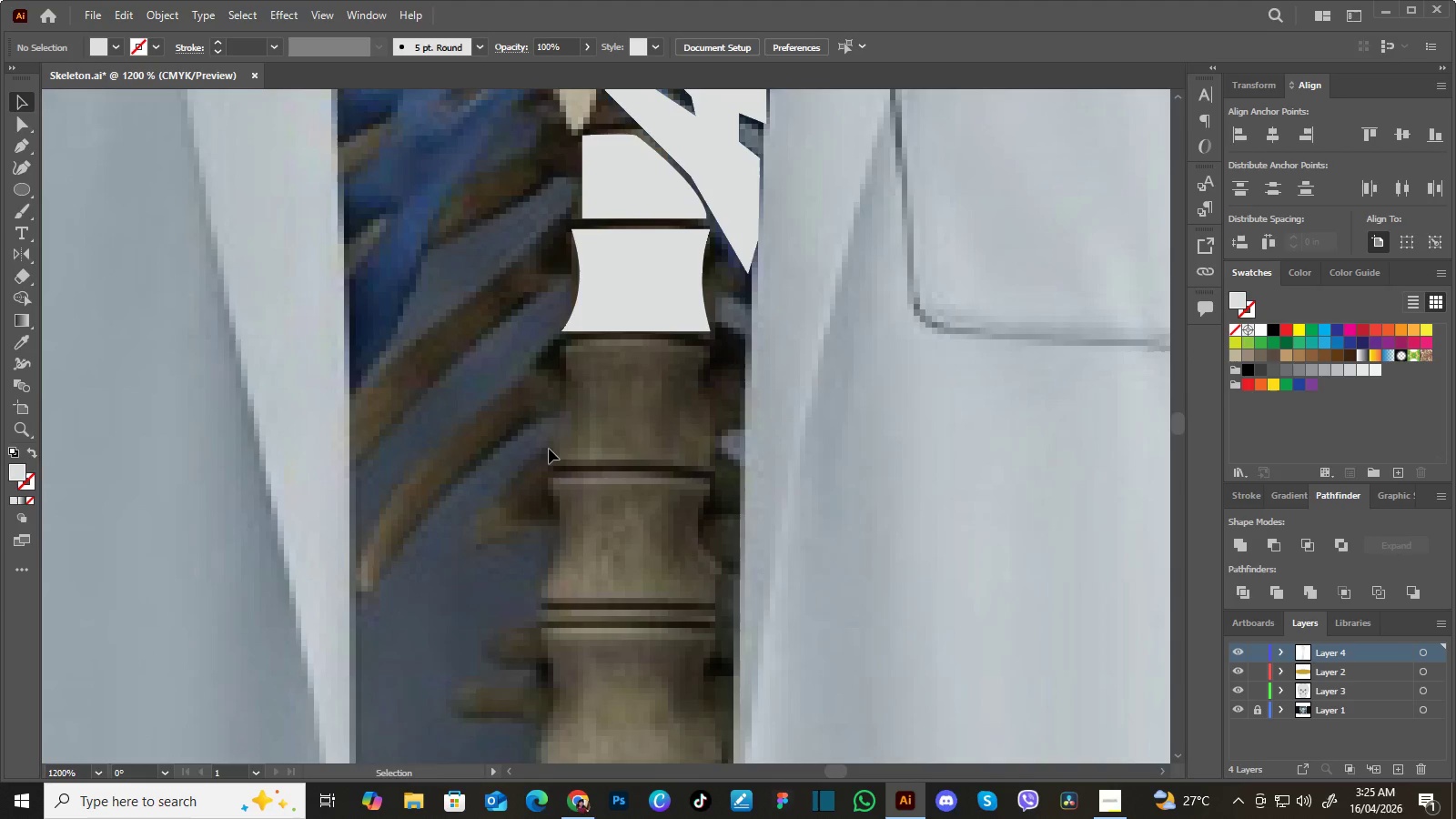 
left_click_drag(start_coordinate=[566, 527], to_coordinate=[551, 405])
 